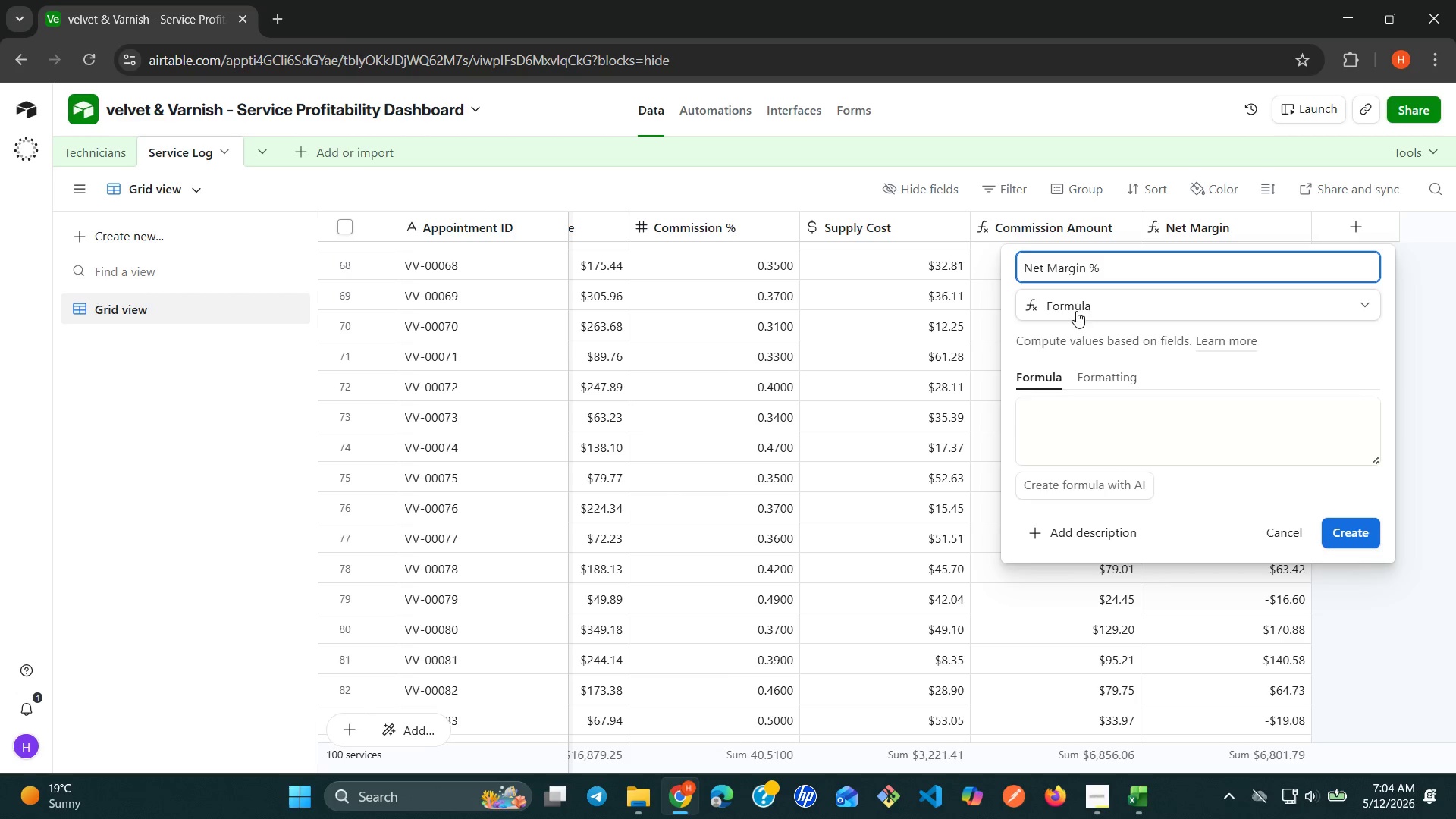 
left_click([1056, 398])
 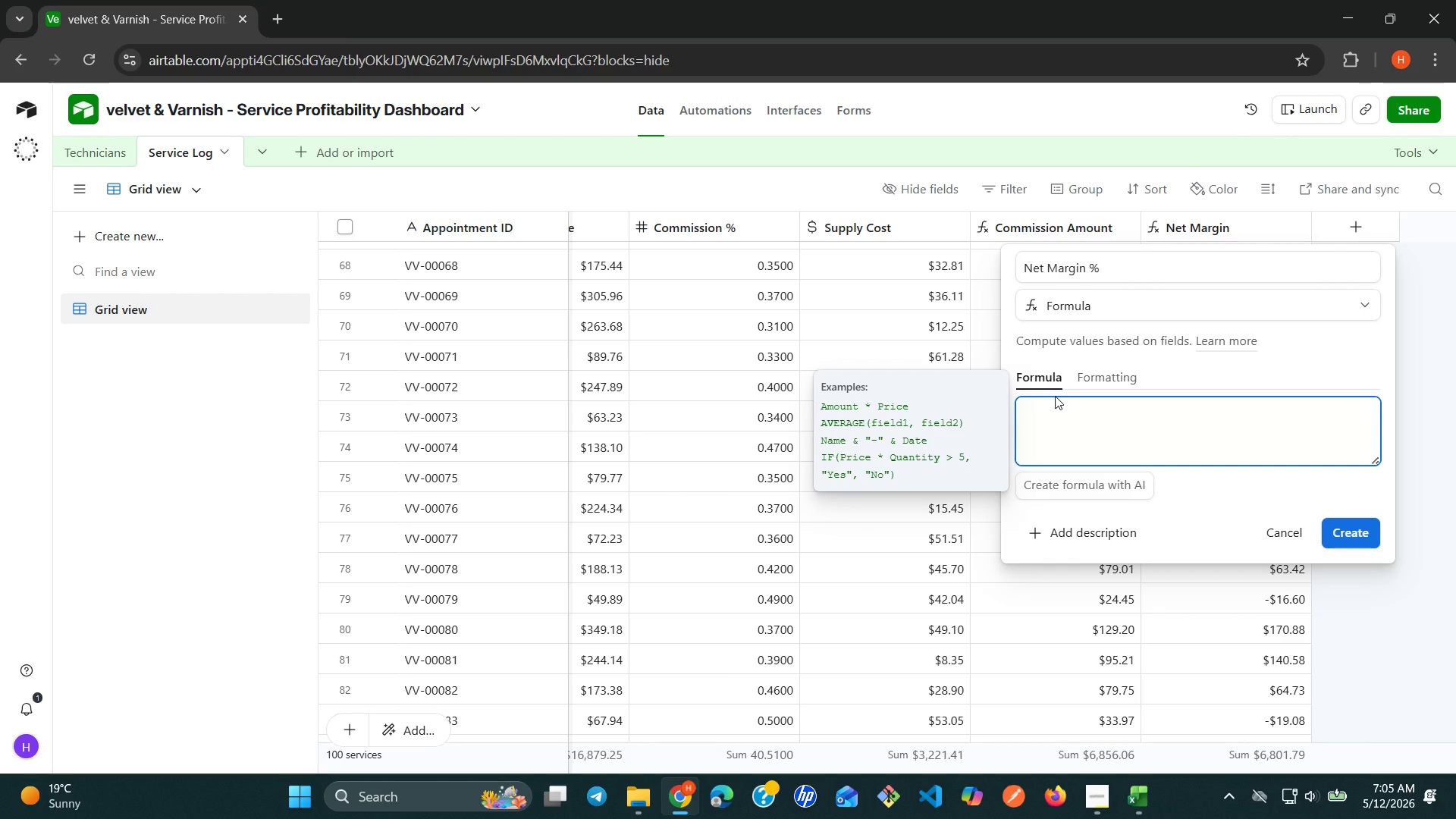 
wait(6.81)
 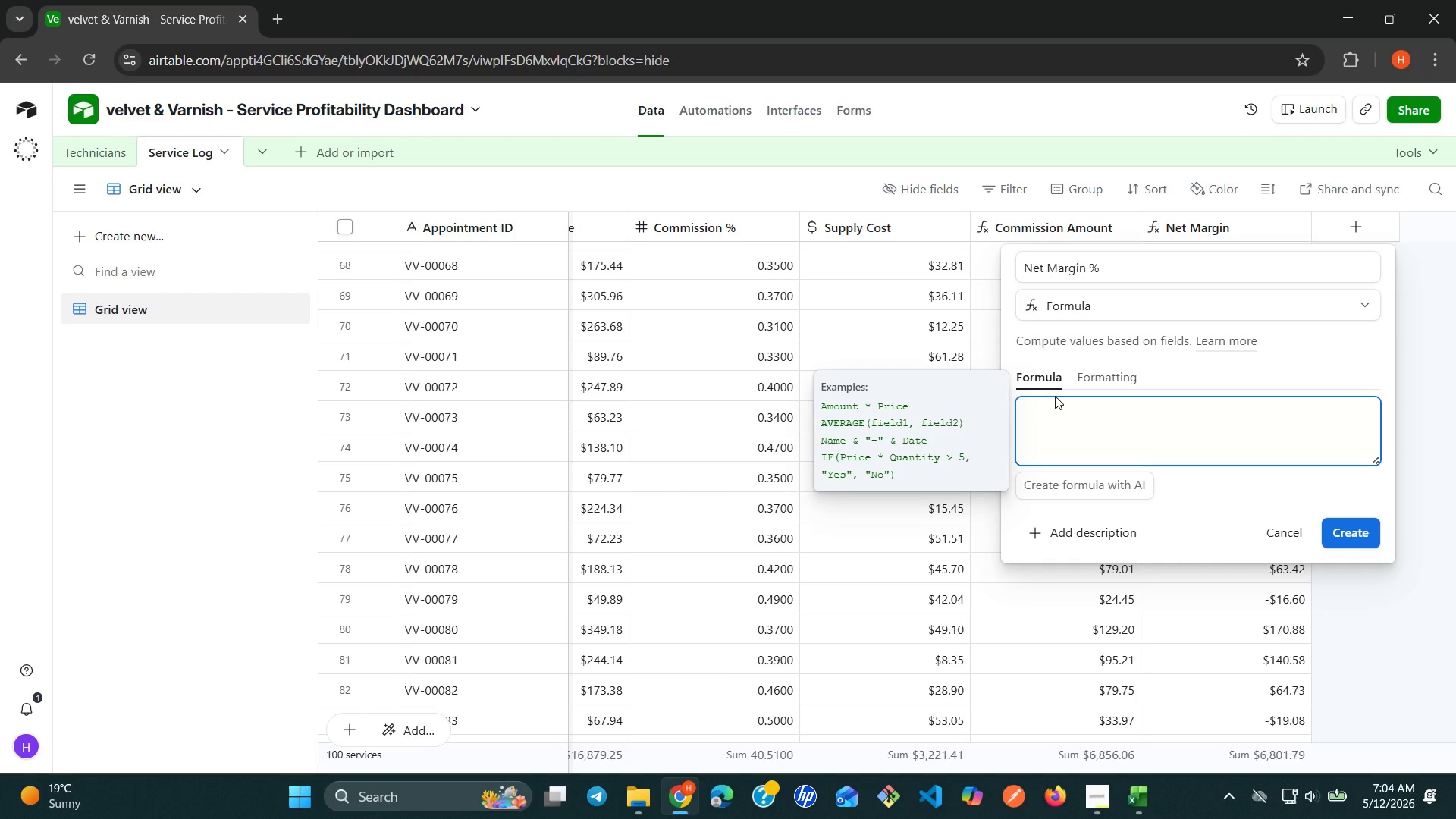 
type(IF({se)
 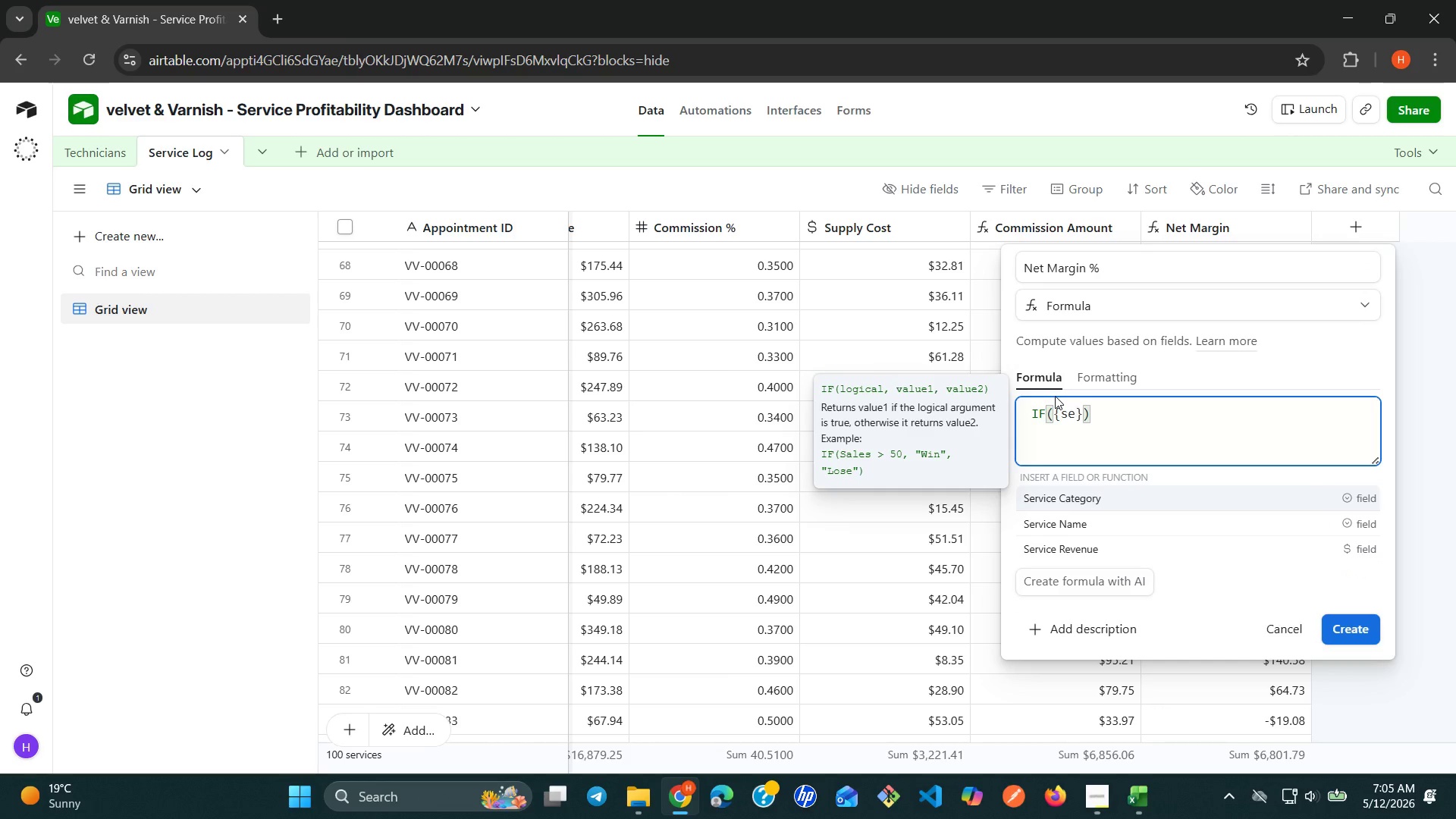 
left_click([1098, 545])
 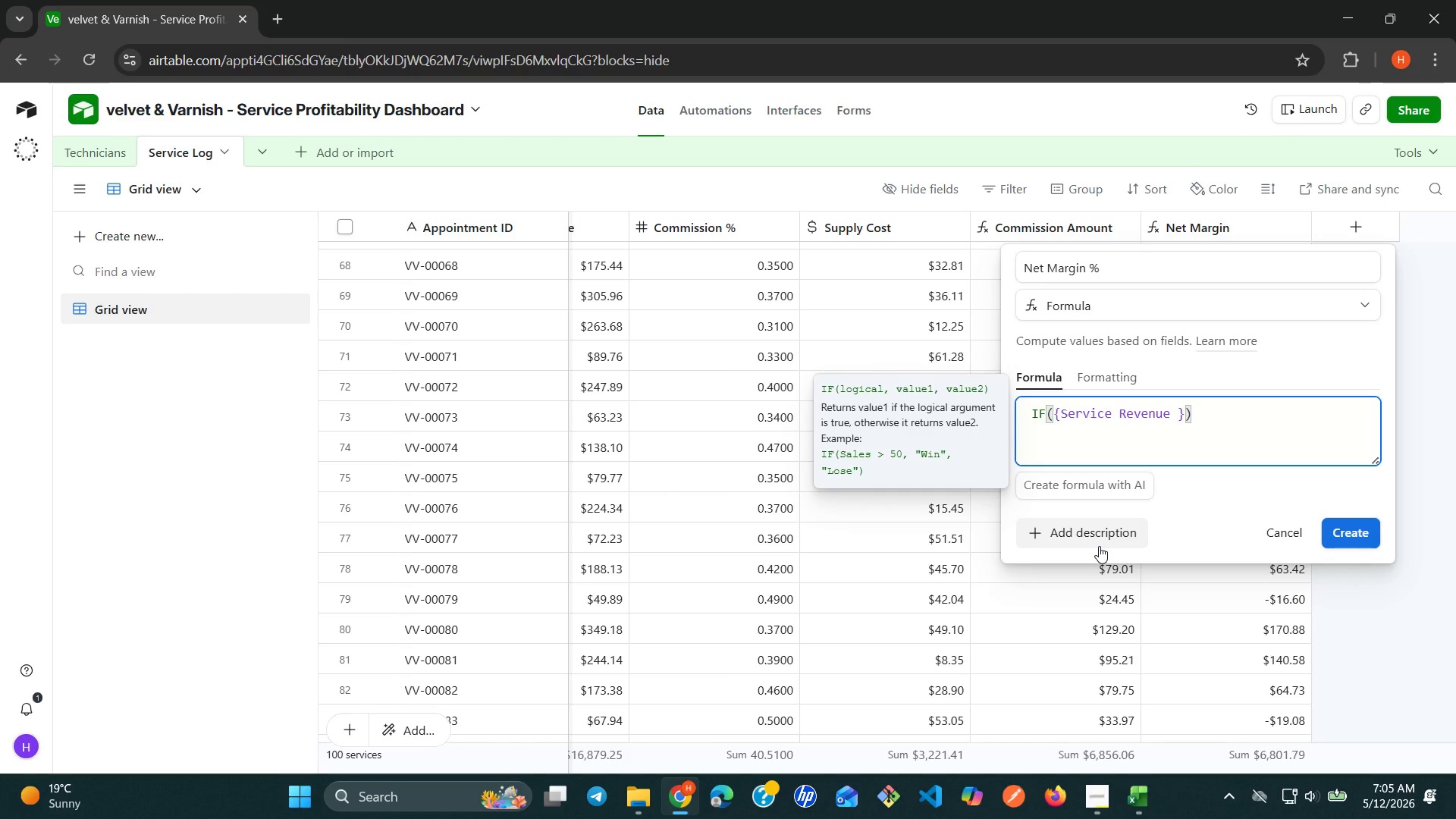 
key(Space)
 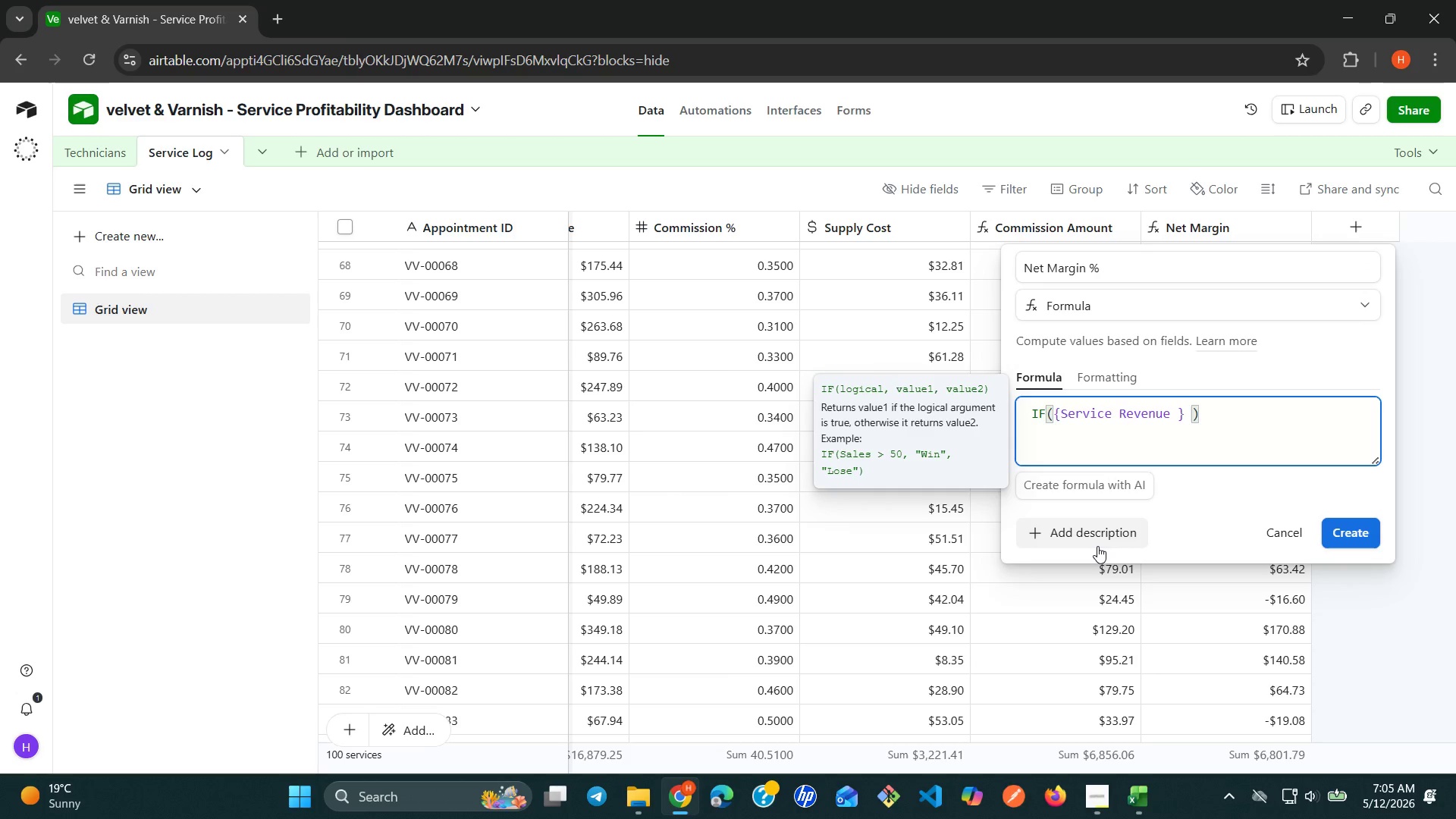 
key(Equal)
 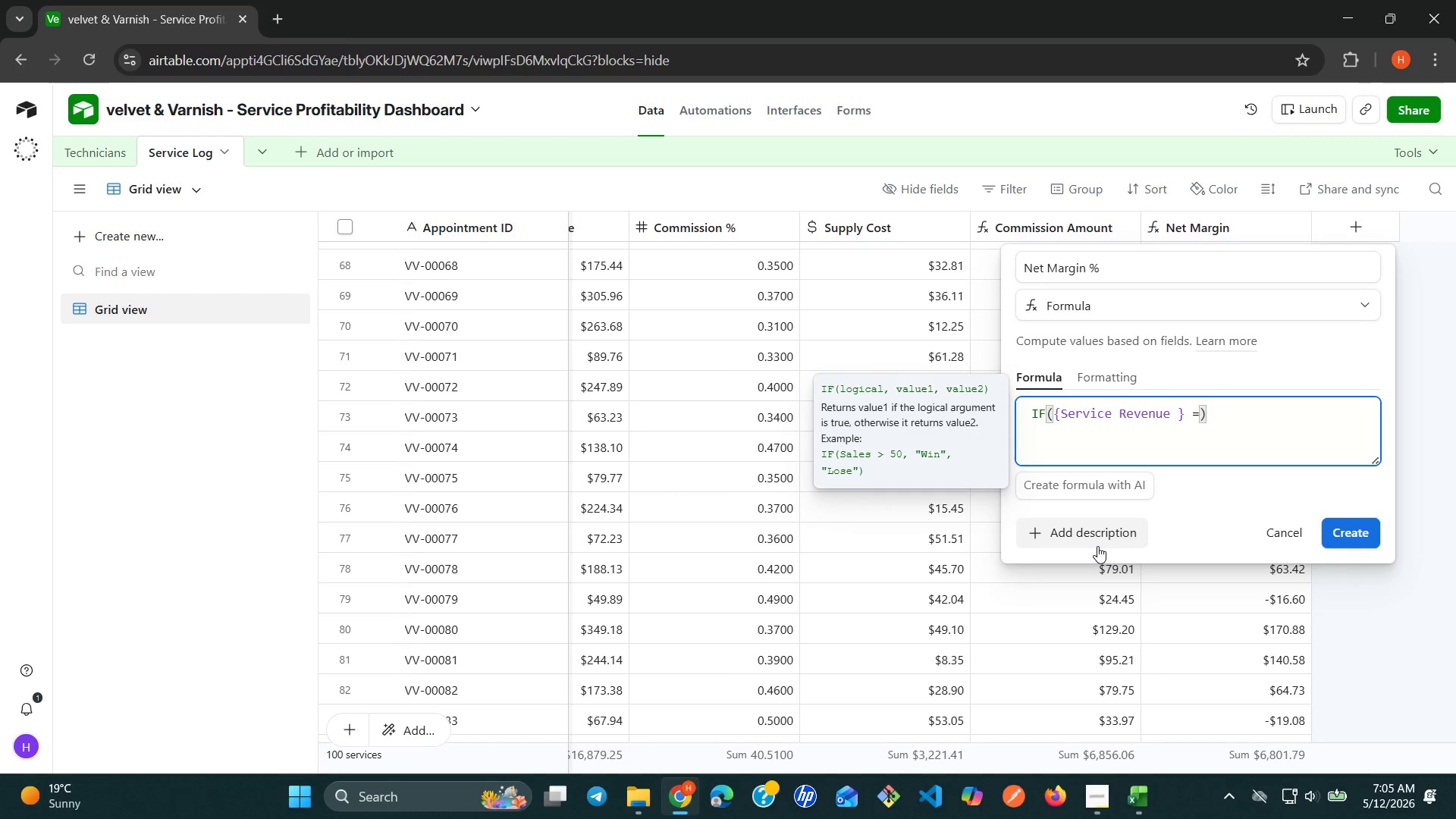 
key(0)
 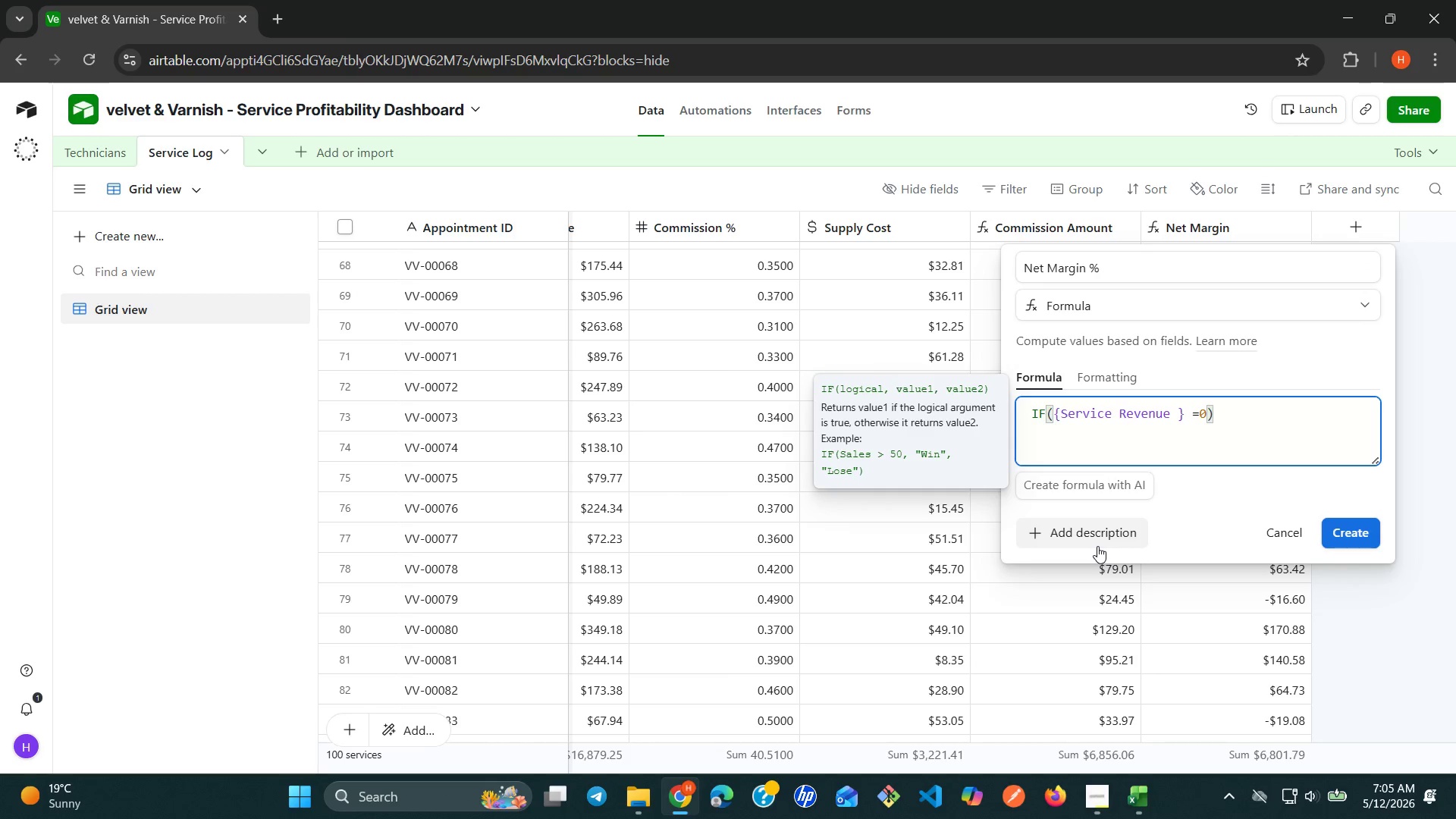 
key(Backspace)
 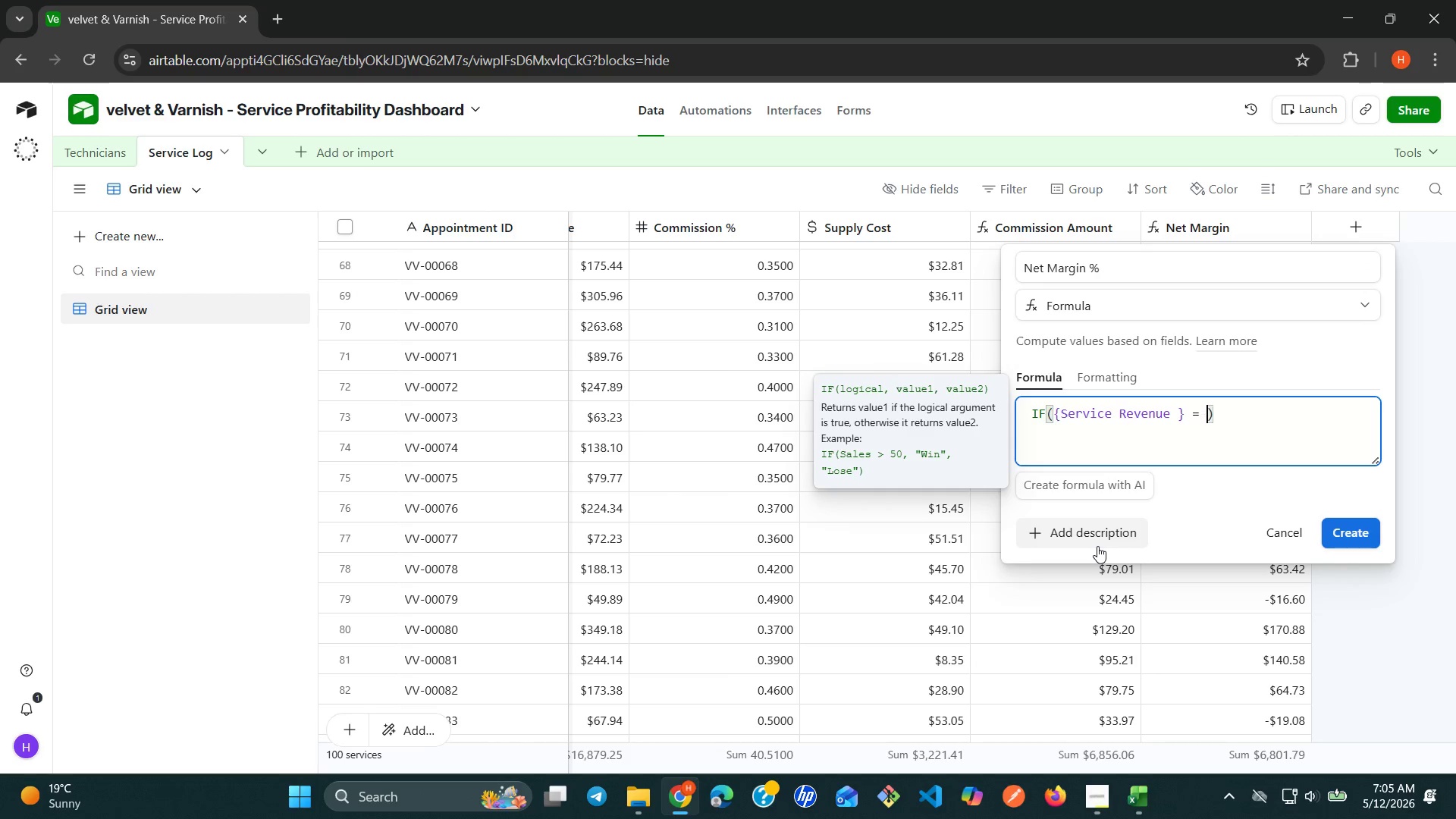 
key(Space)
 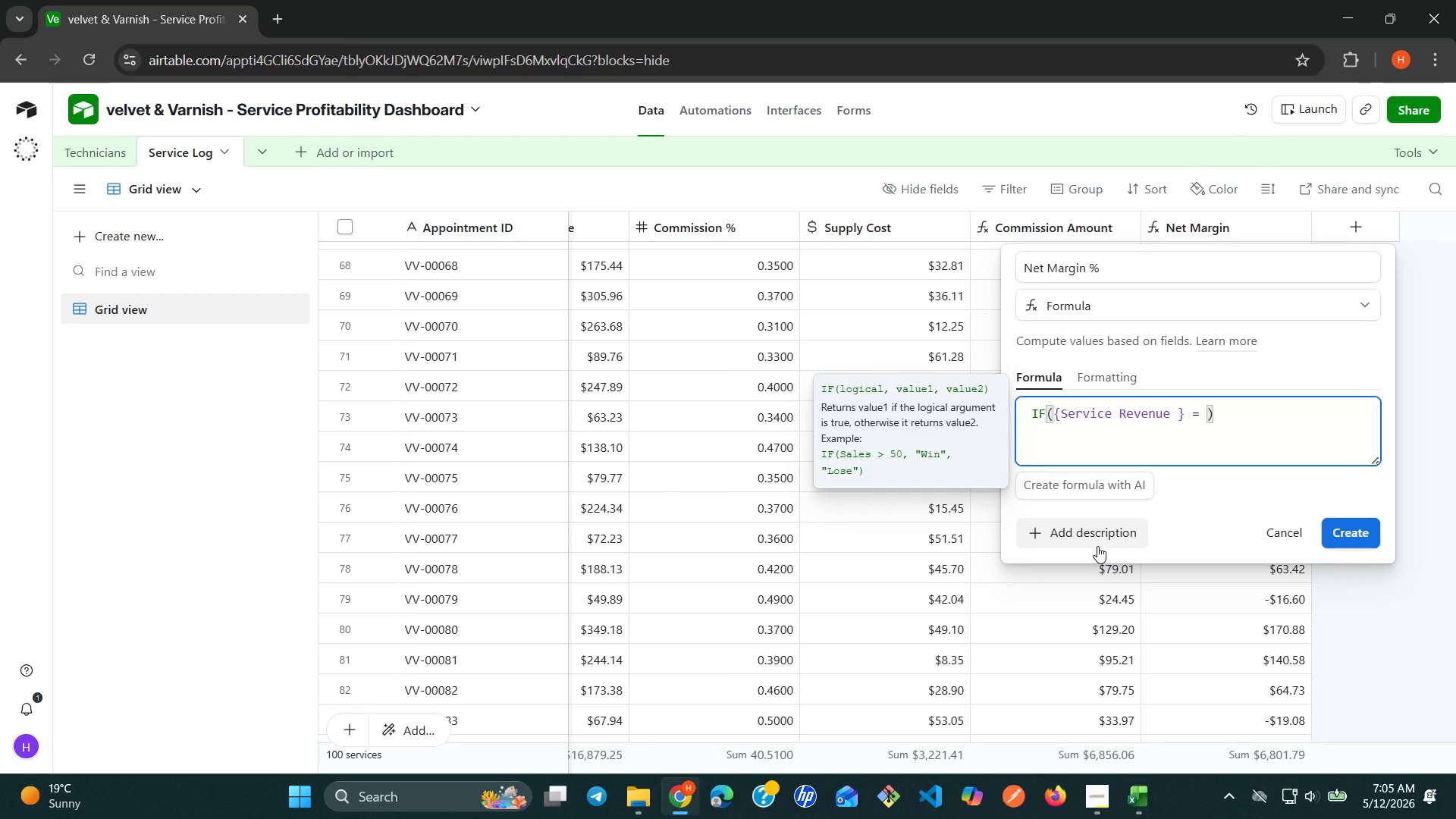 
key(0)
 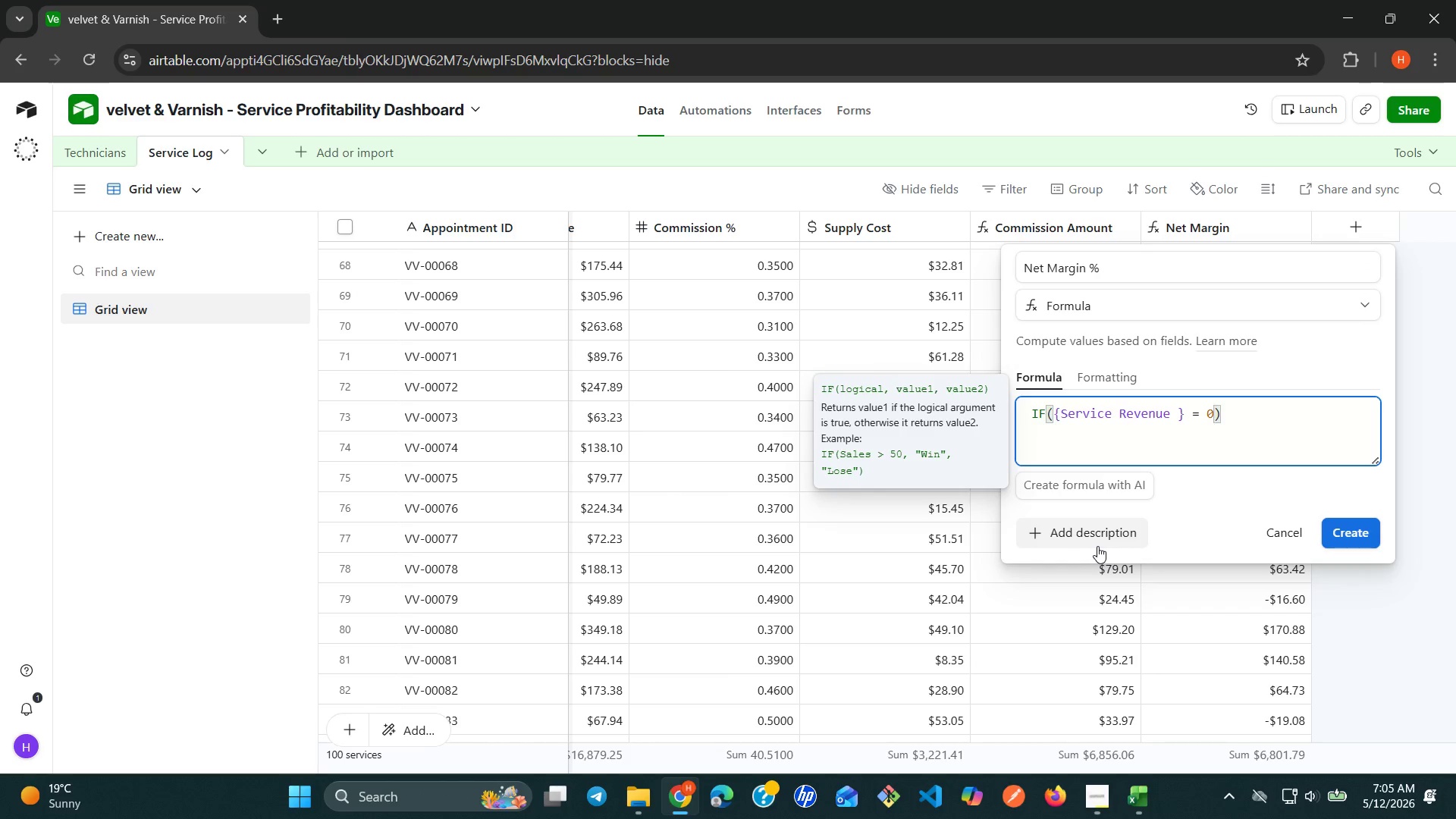 
type(, 0, rou)
 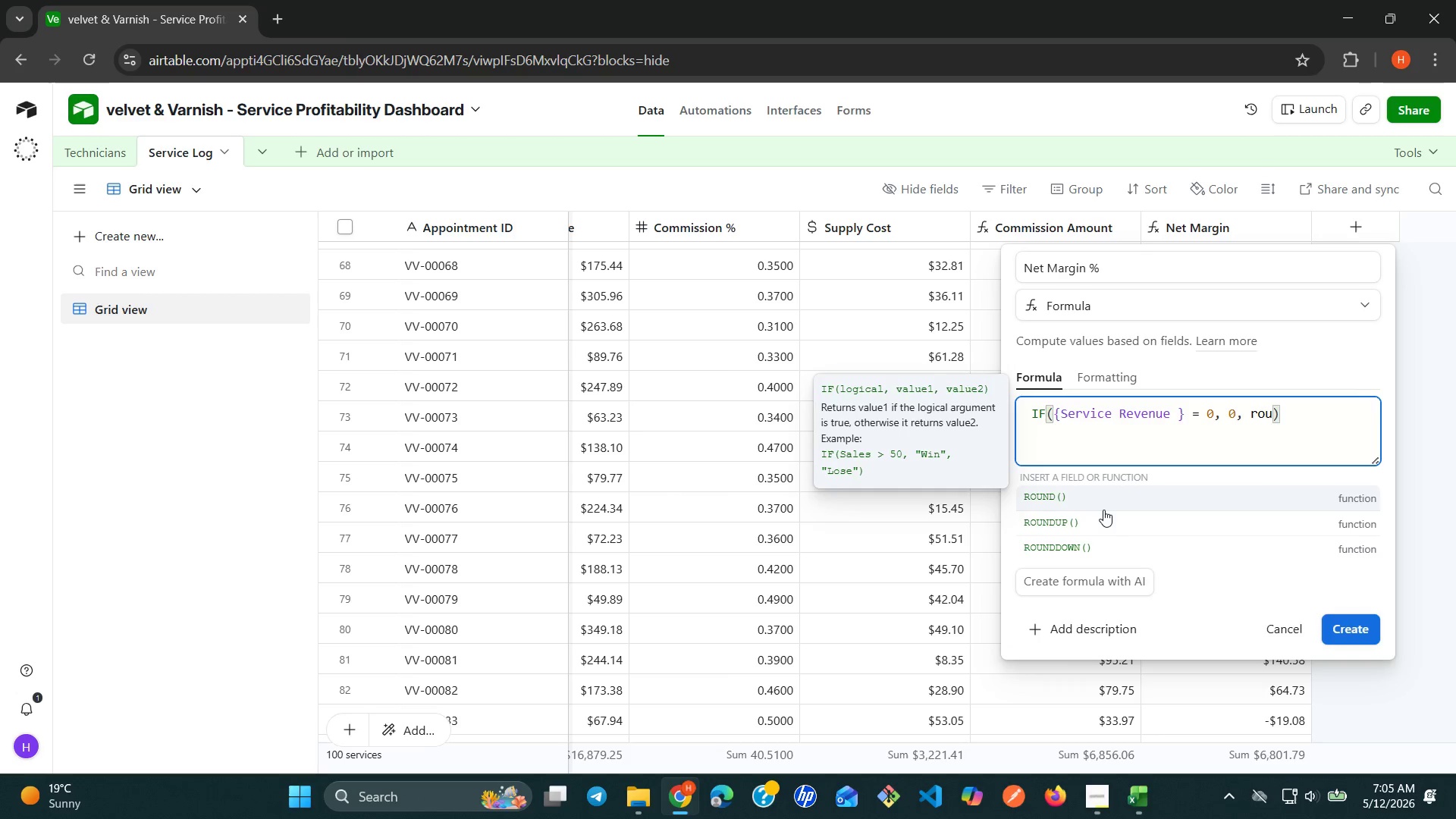 
left_click([1105, 488])
 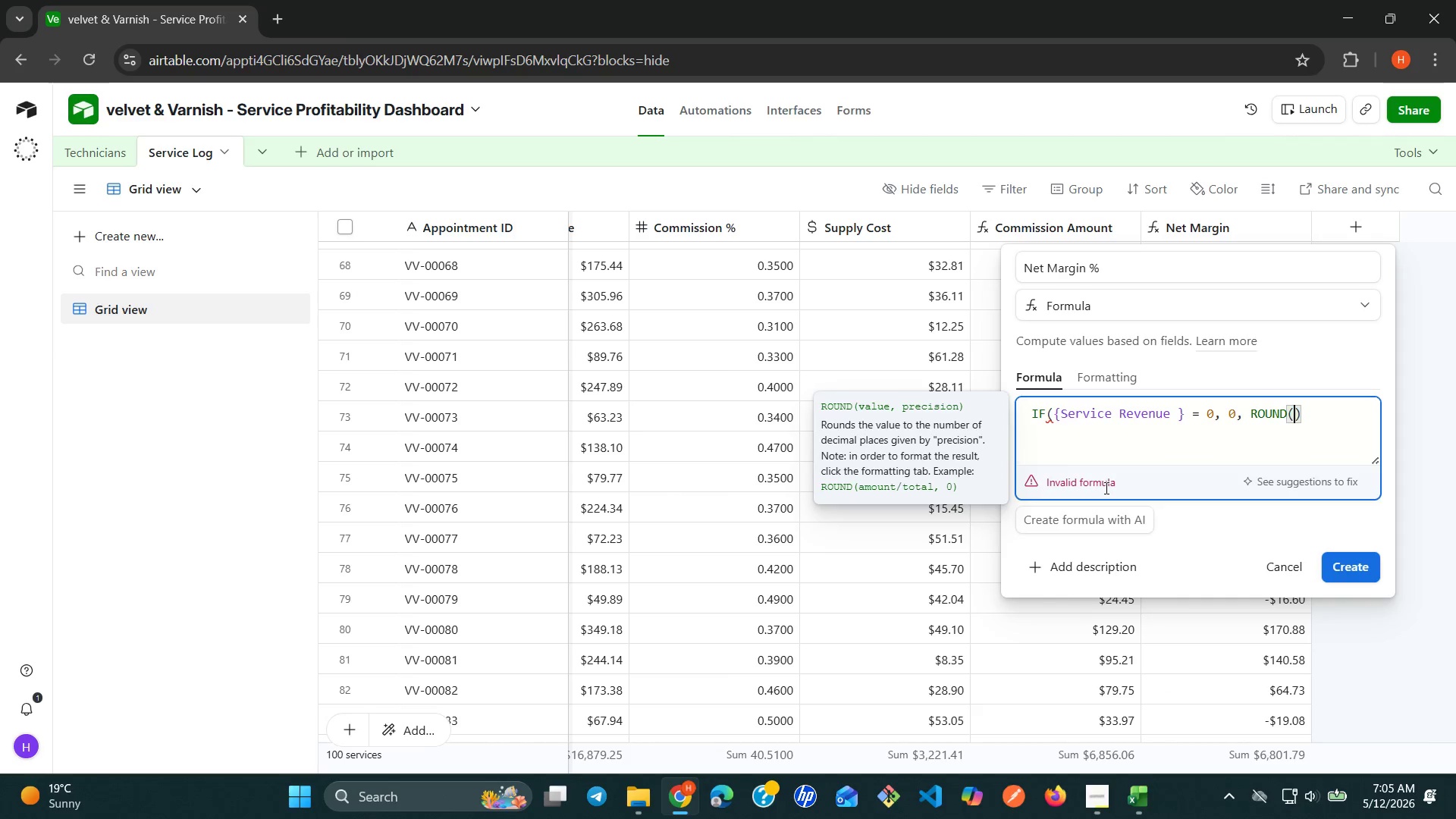 
key(Shift+0)
 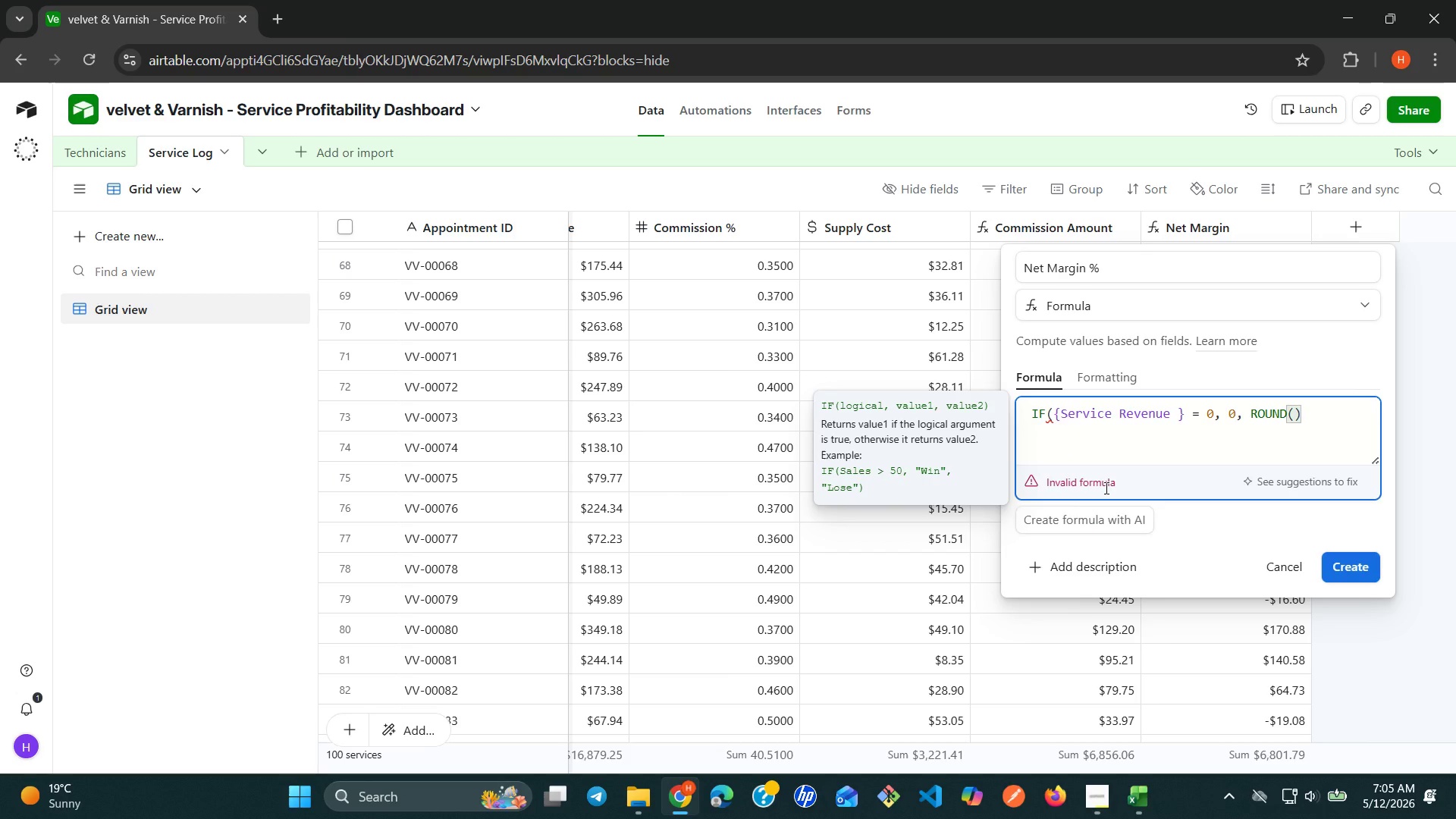 
hold_key(key=ShiftRight, duration=0.31)
 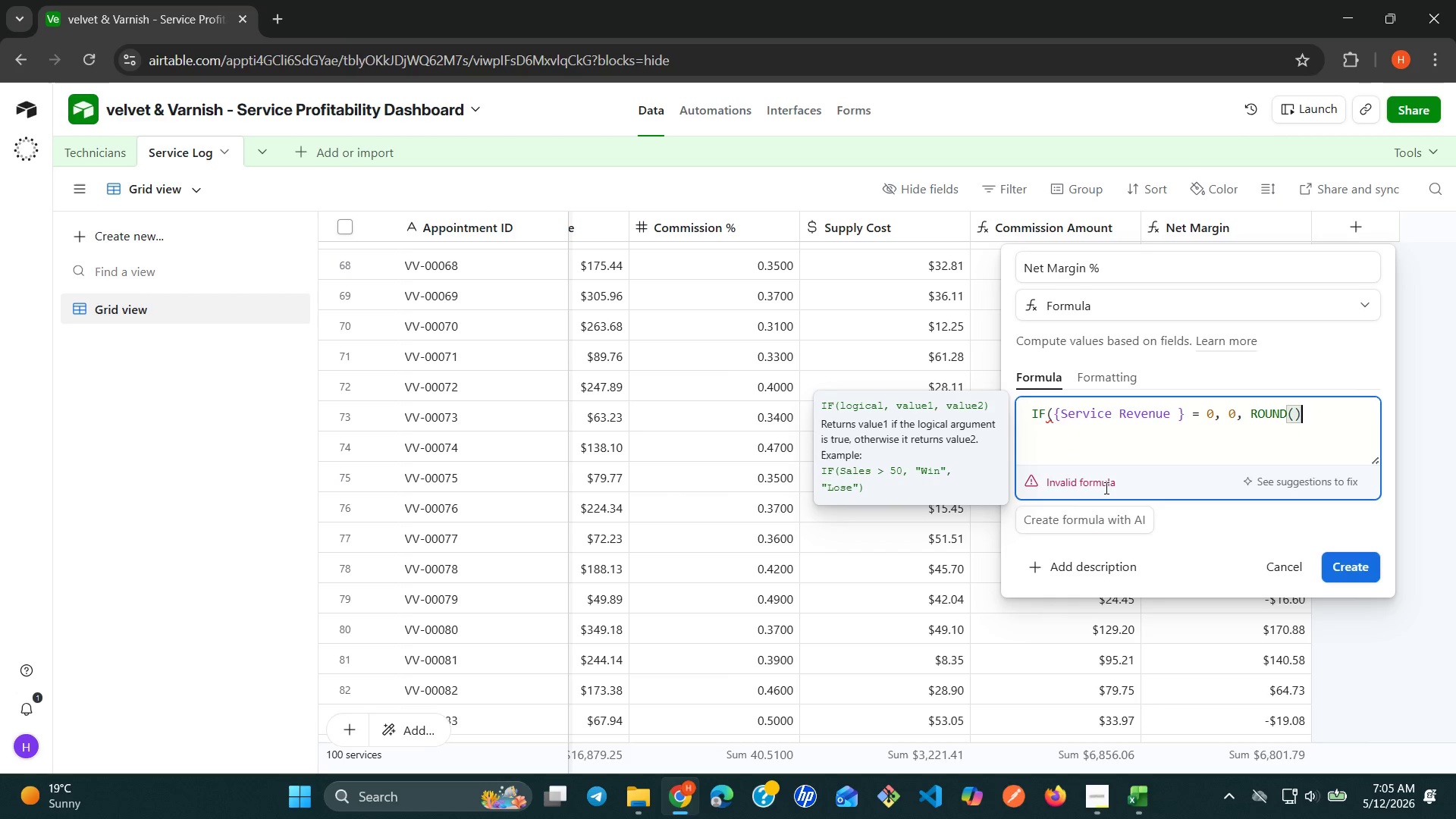 
key(Shift+0)
 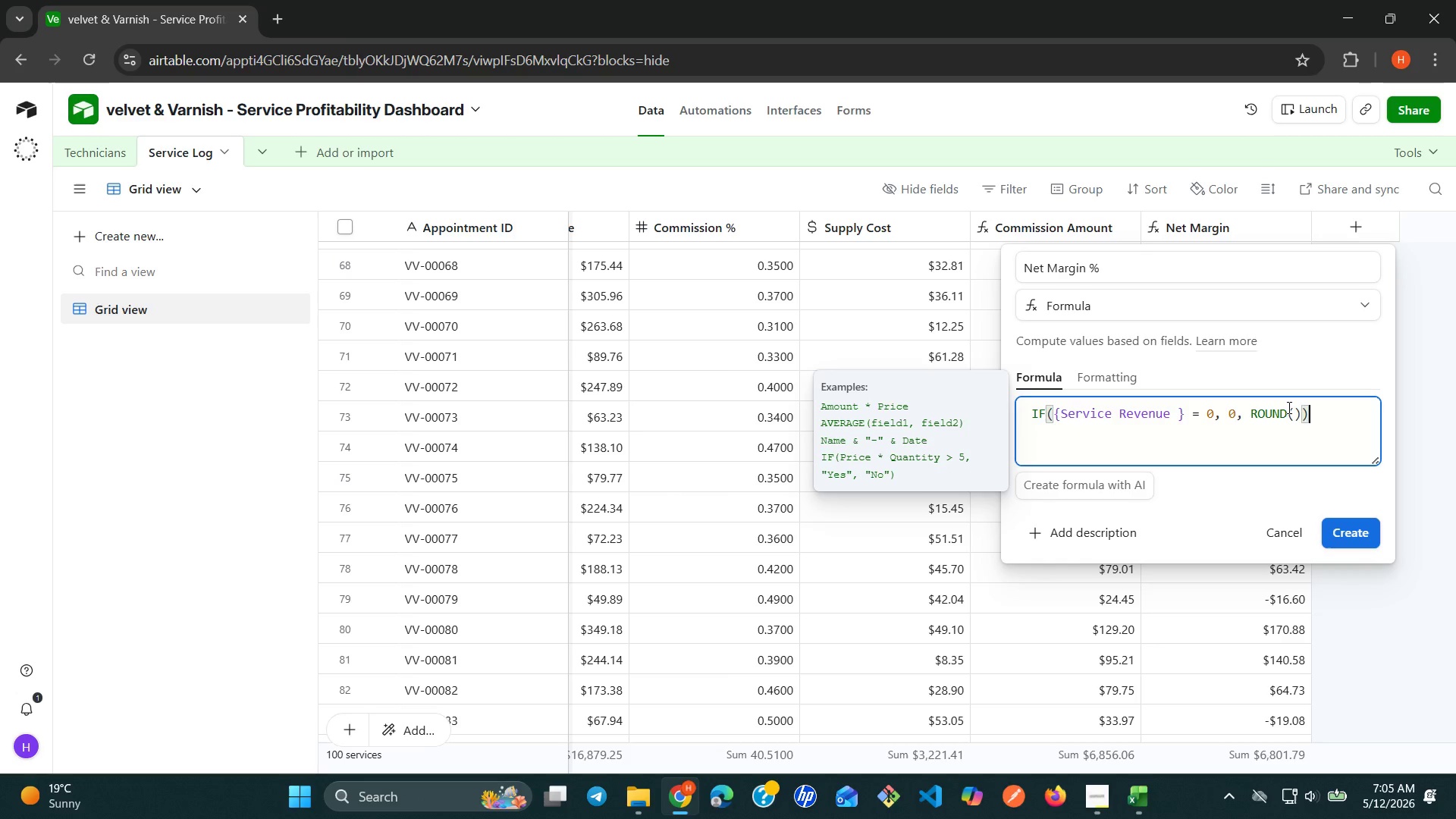 
key(ArrowLeft)
 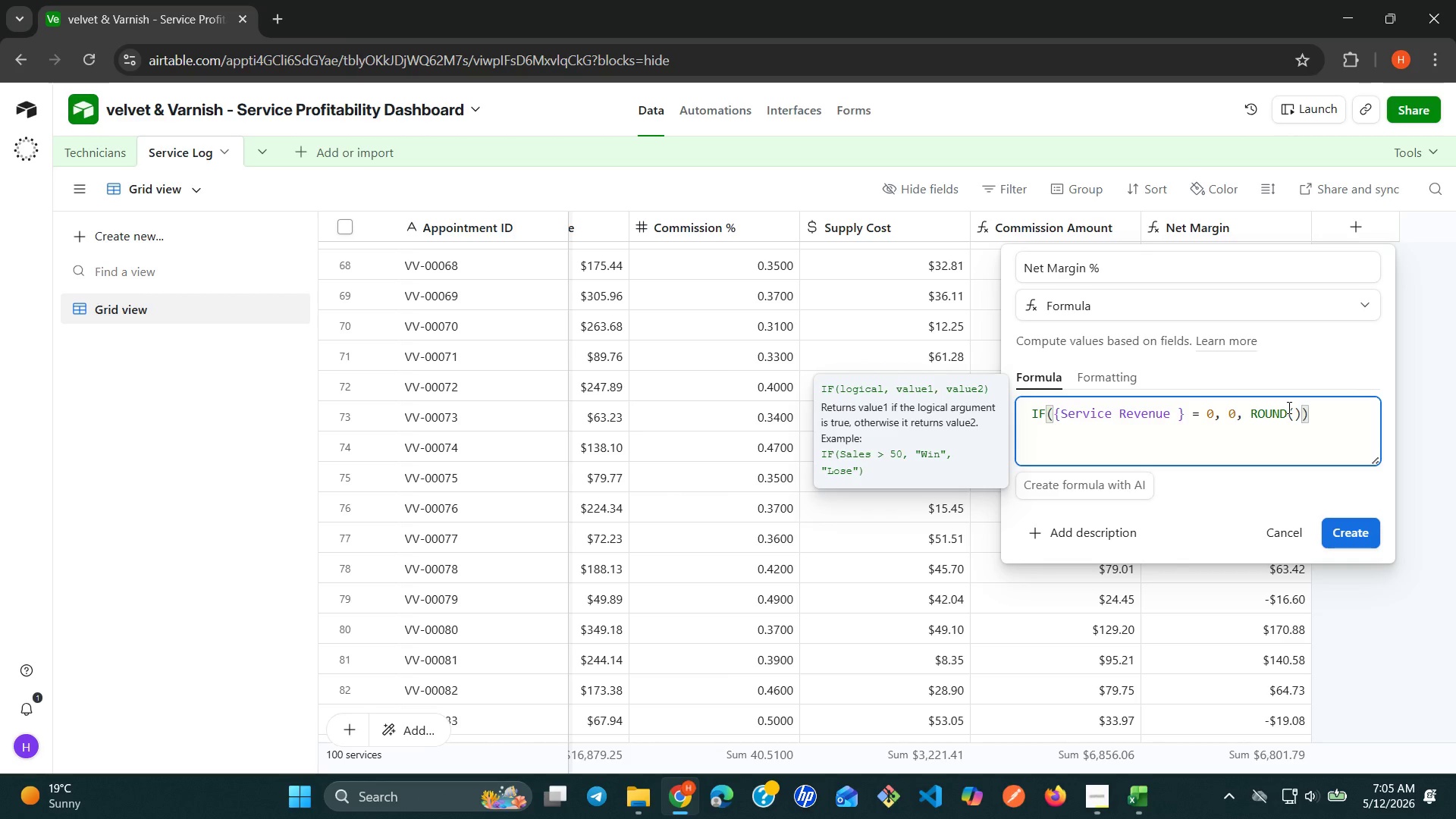 
key(ArrowLeft)
 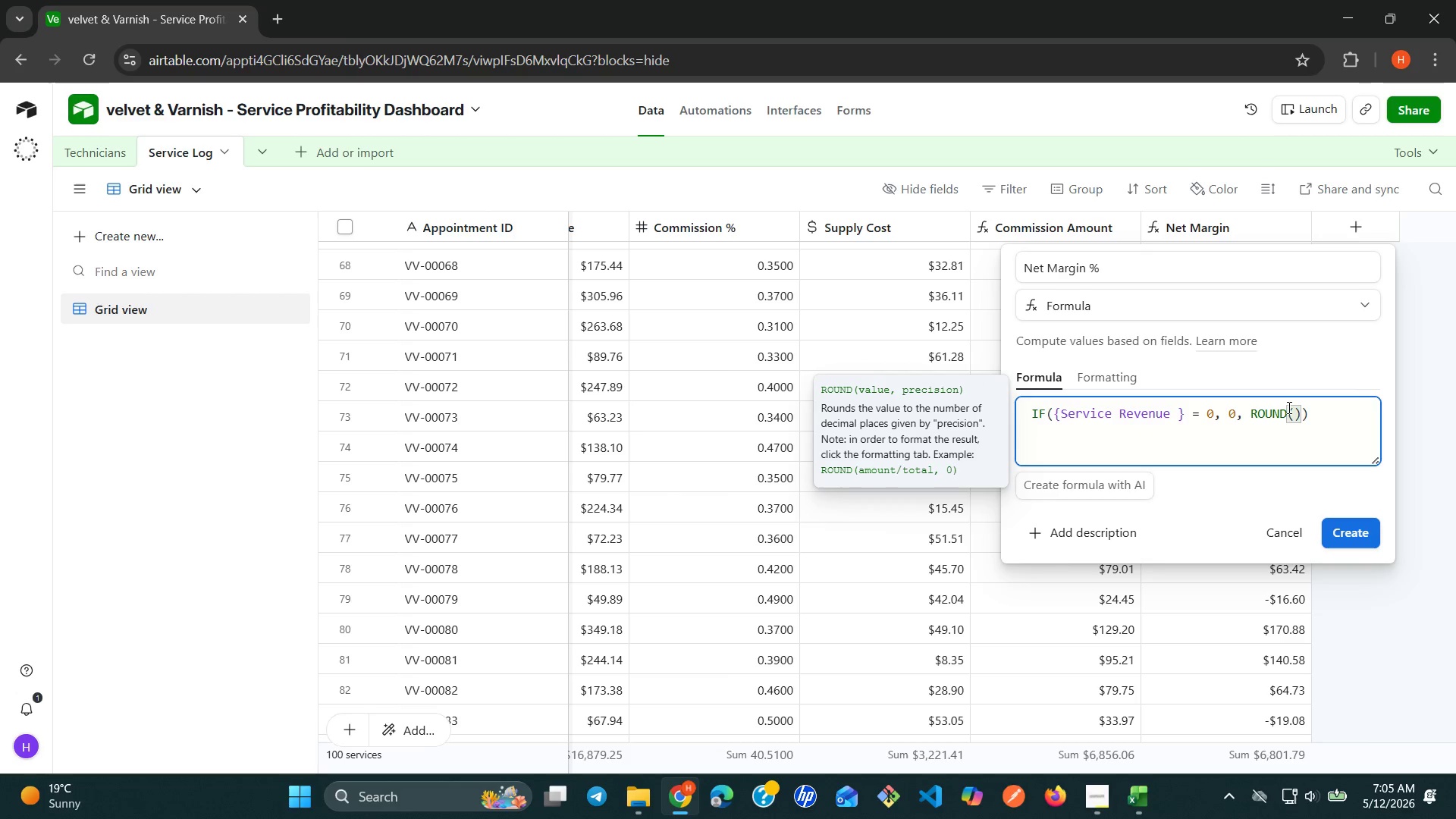 
type({ney)
key(Backspace)
 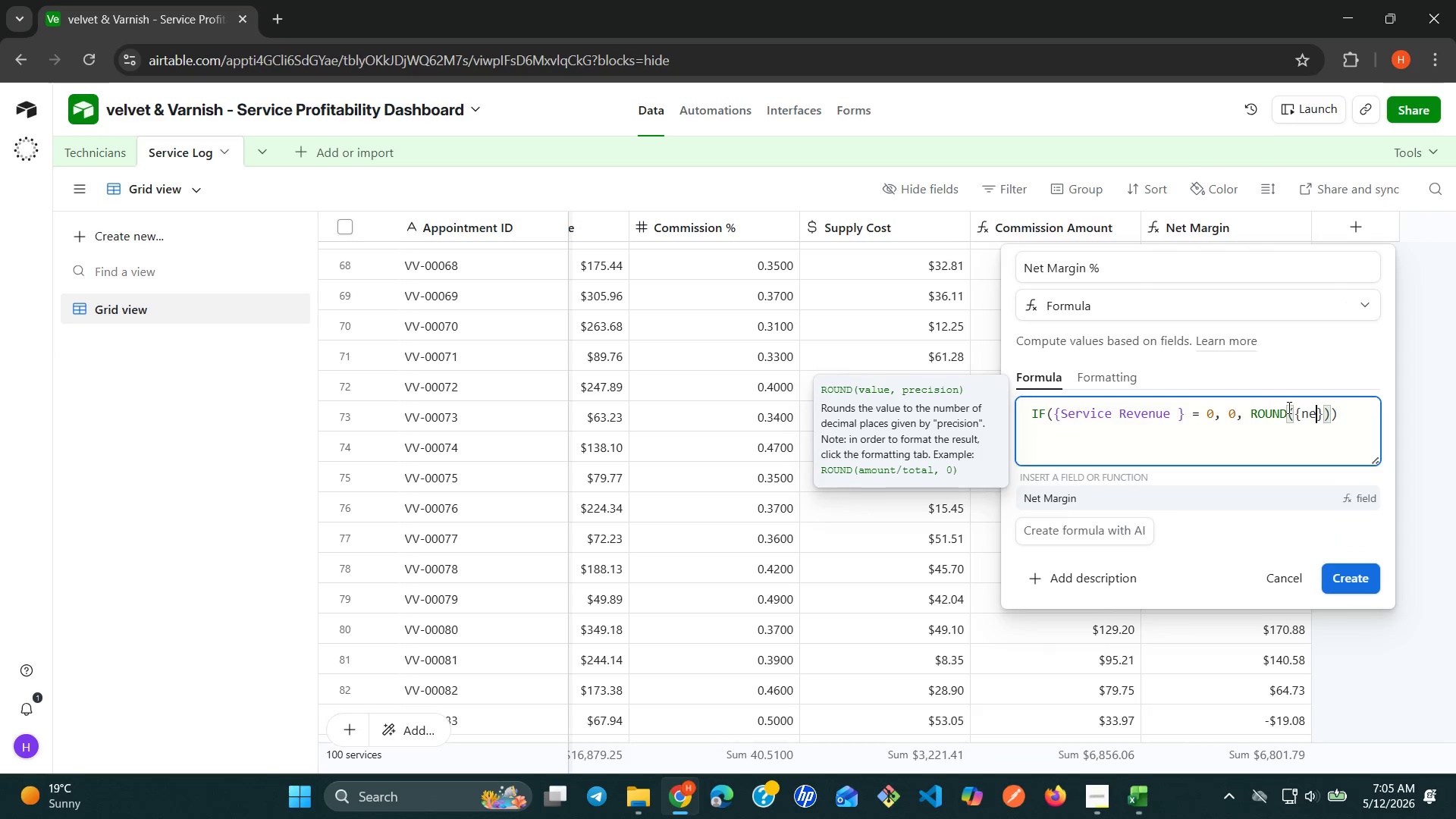 
key(Enter)
 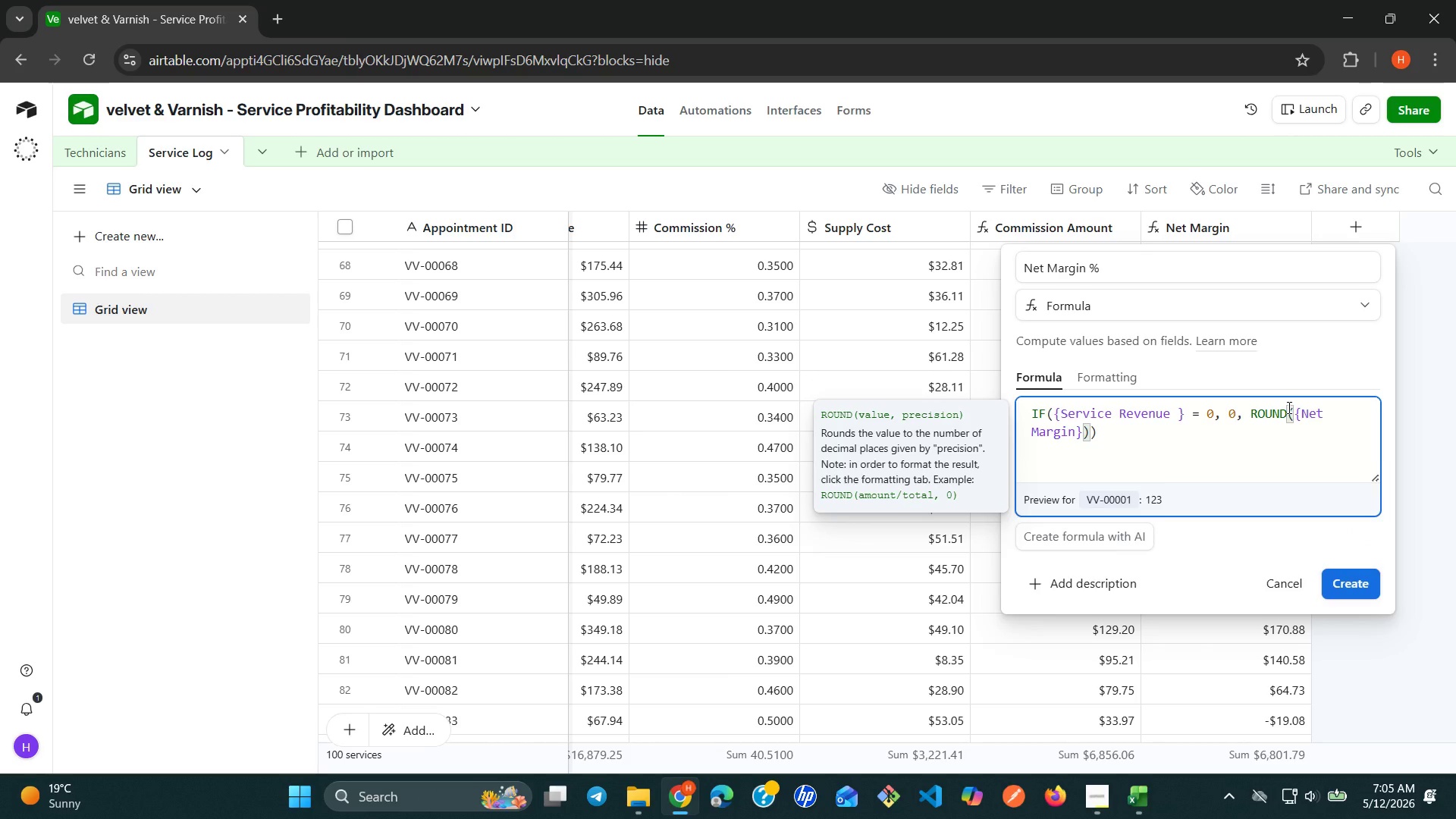 
type( / {ser)
 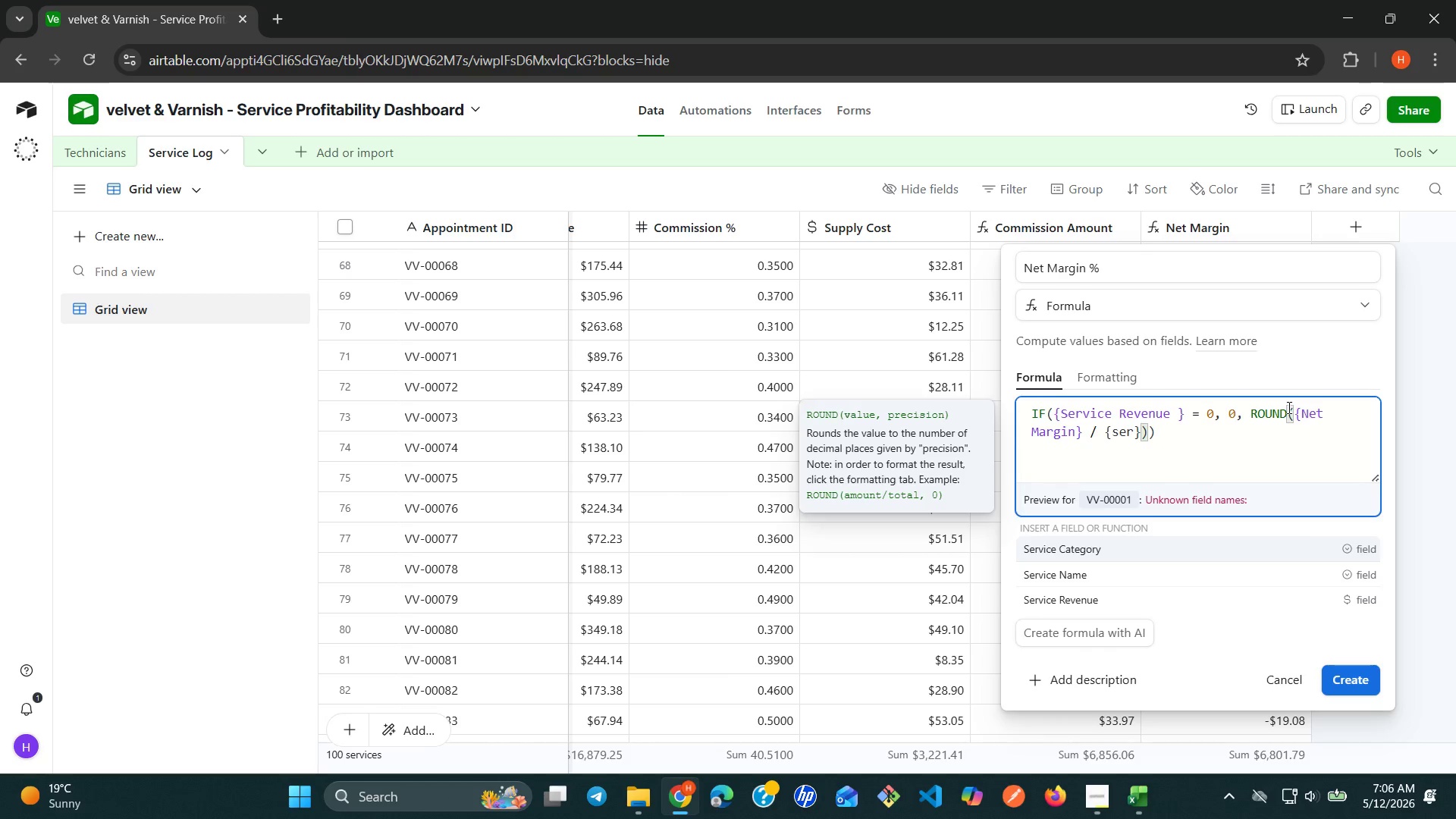 
key(ArrowDown)
 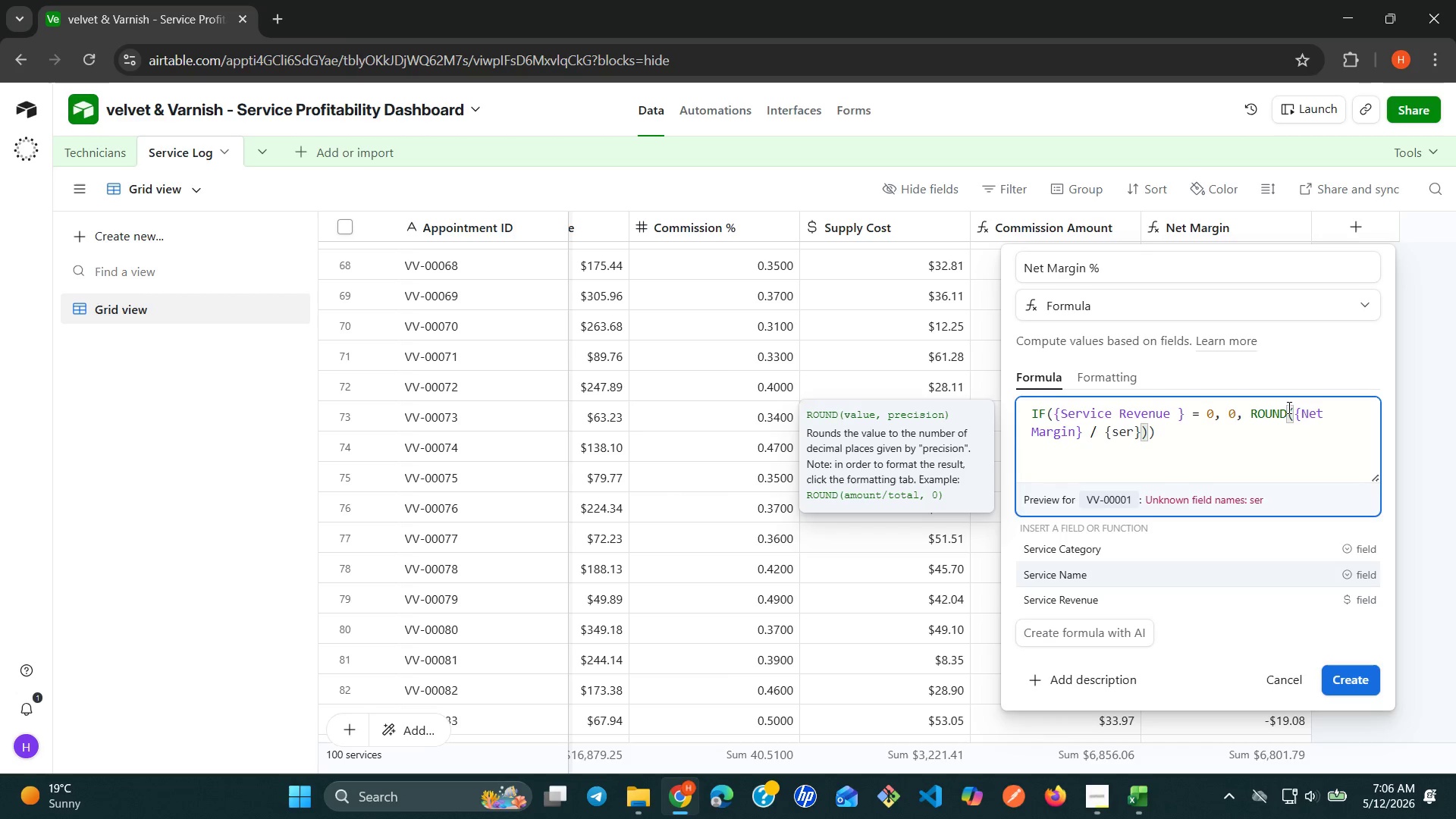 
key(ArrowDown)
 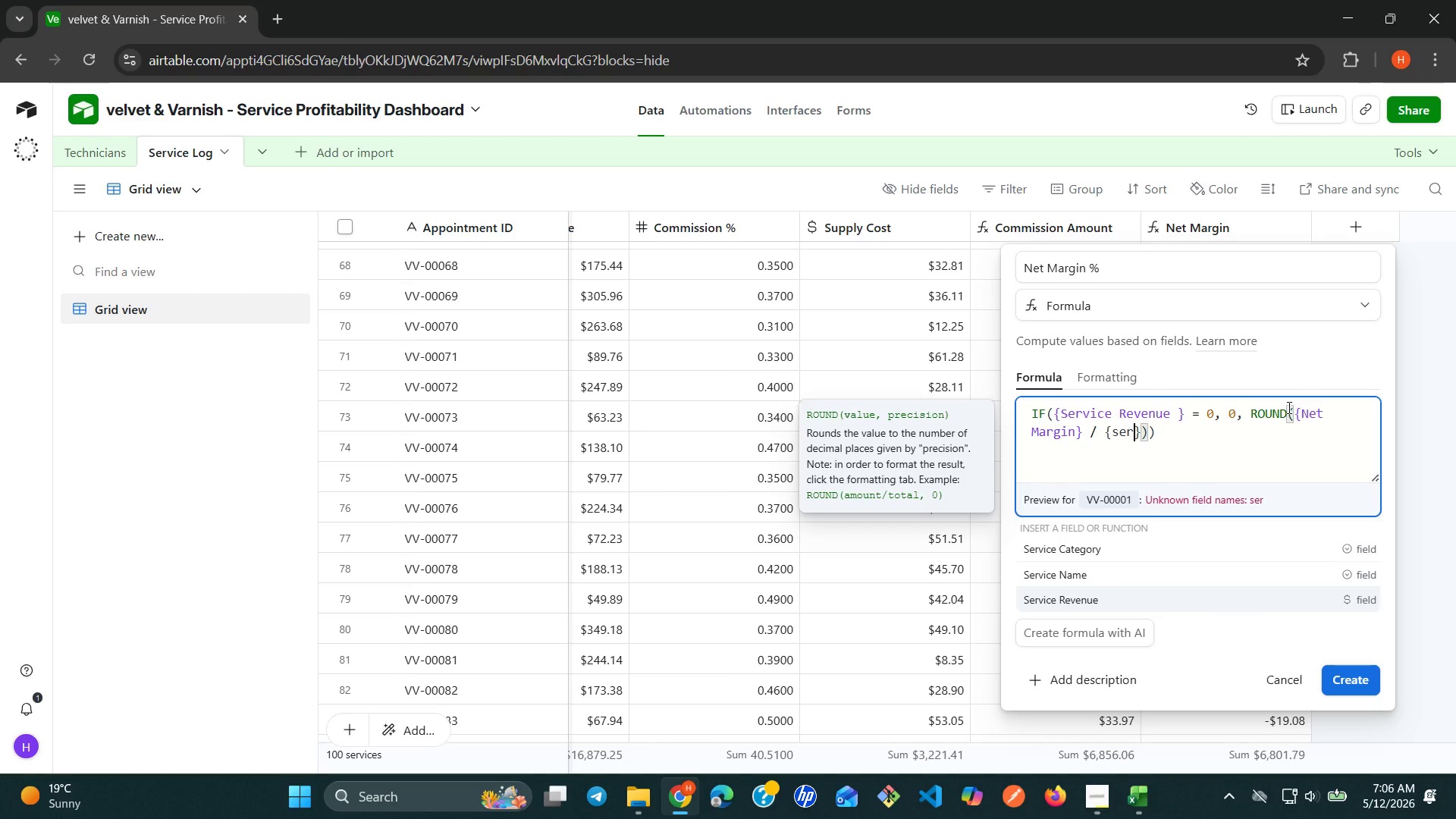 
key(Enter)
 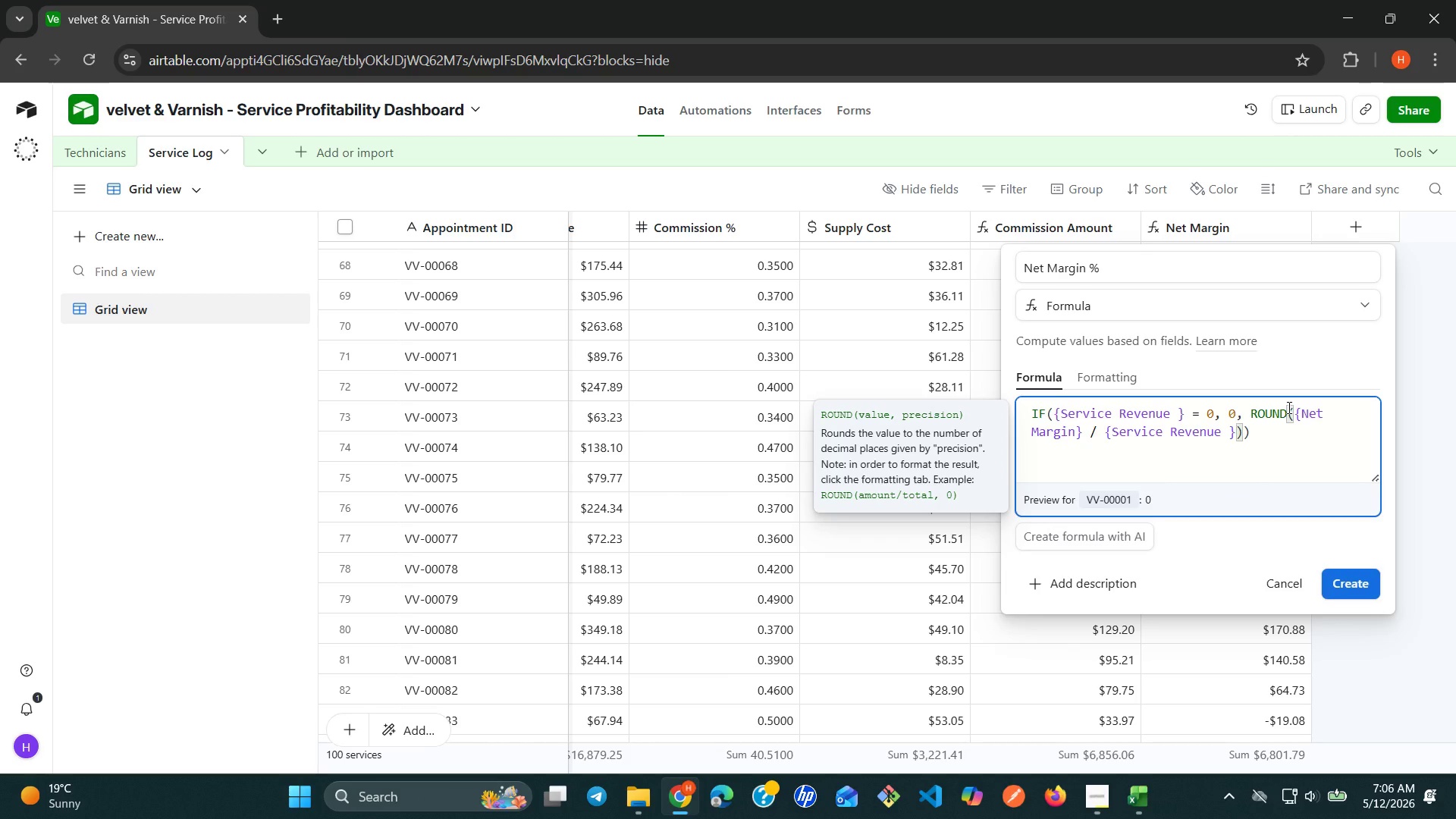 
wait(6.31)
 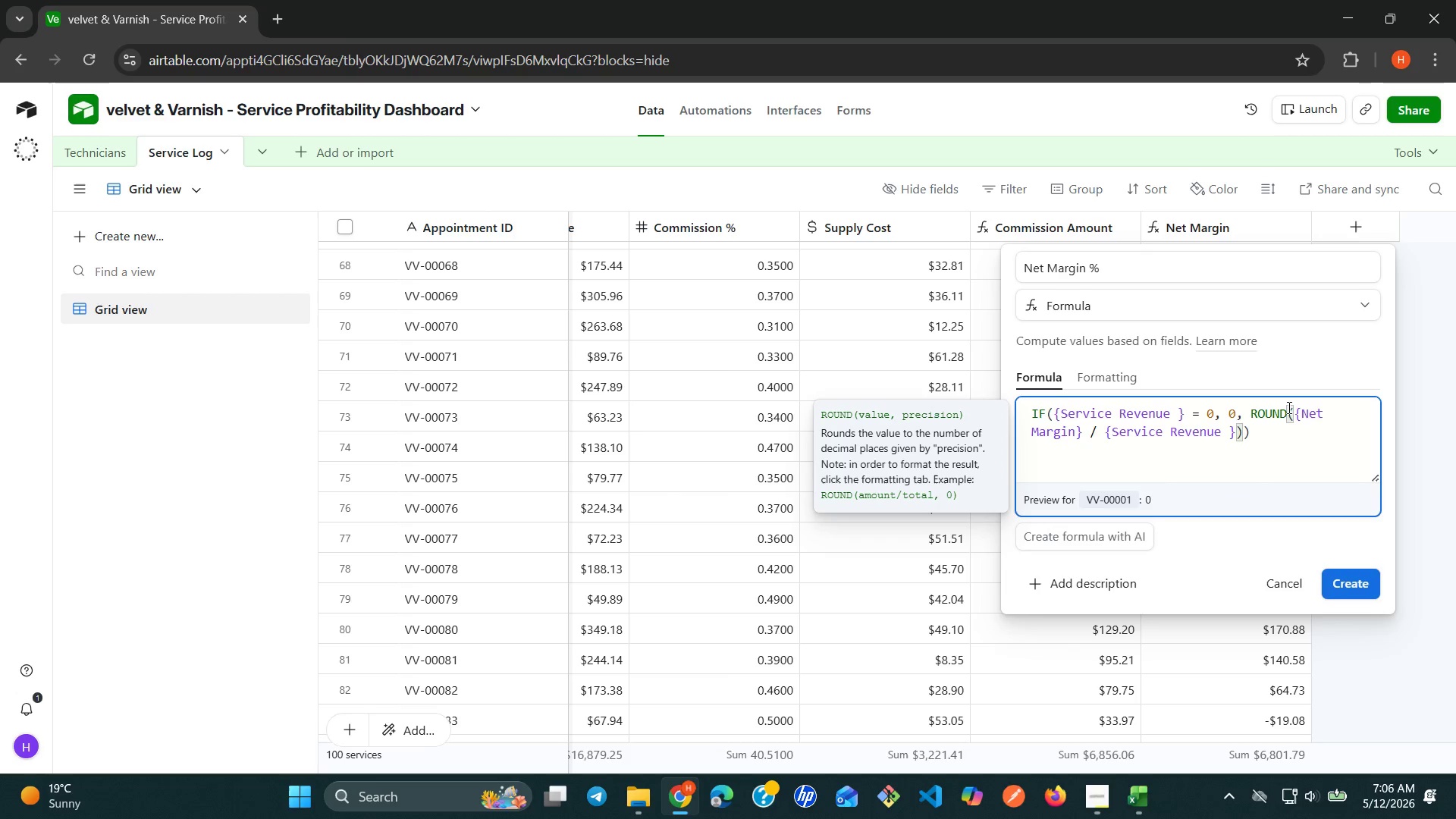 
key(ArrowRight)
 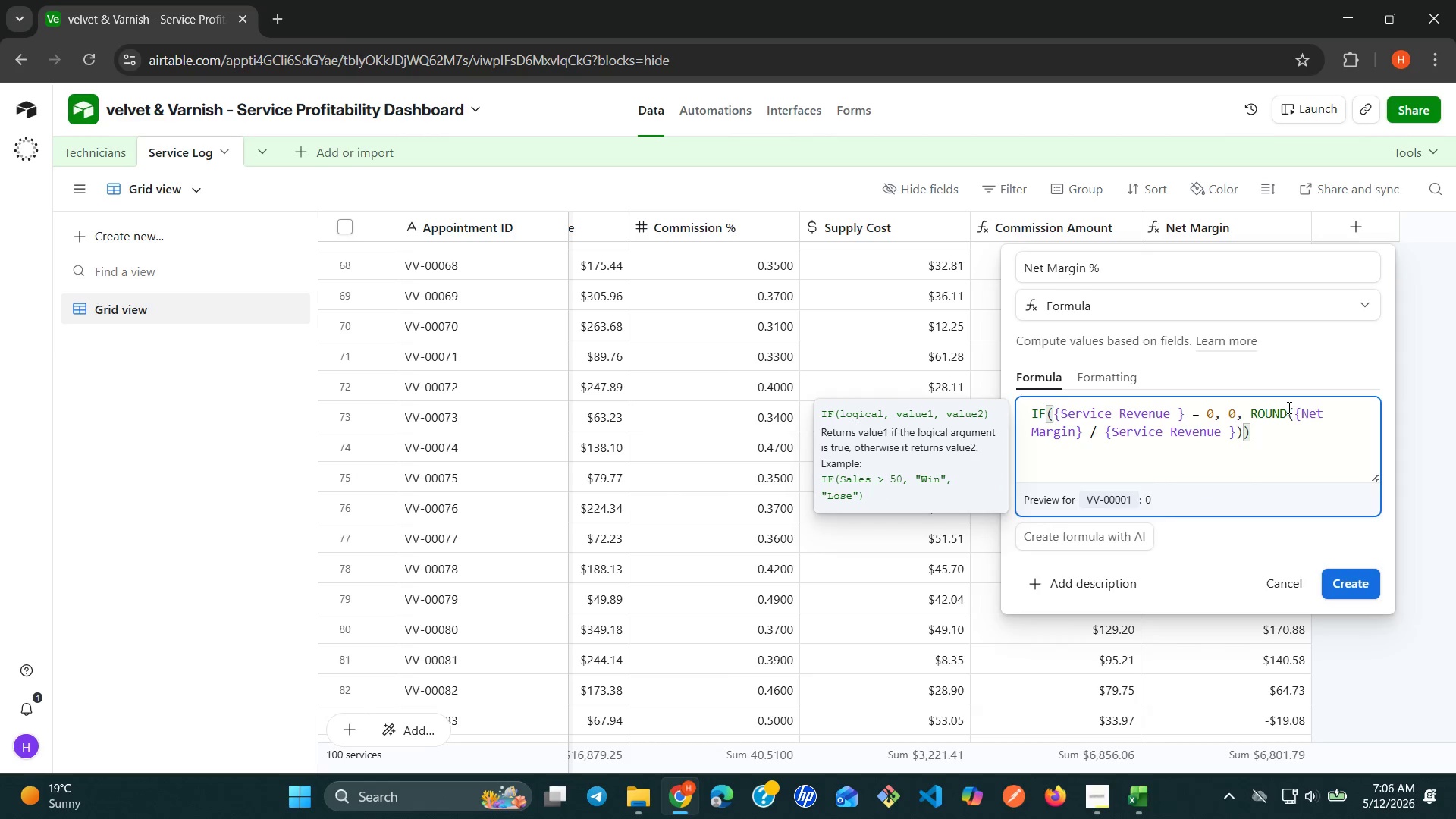 
key(Space)
 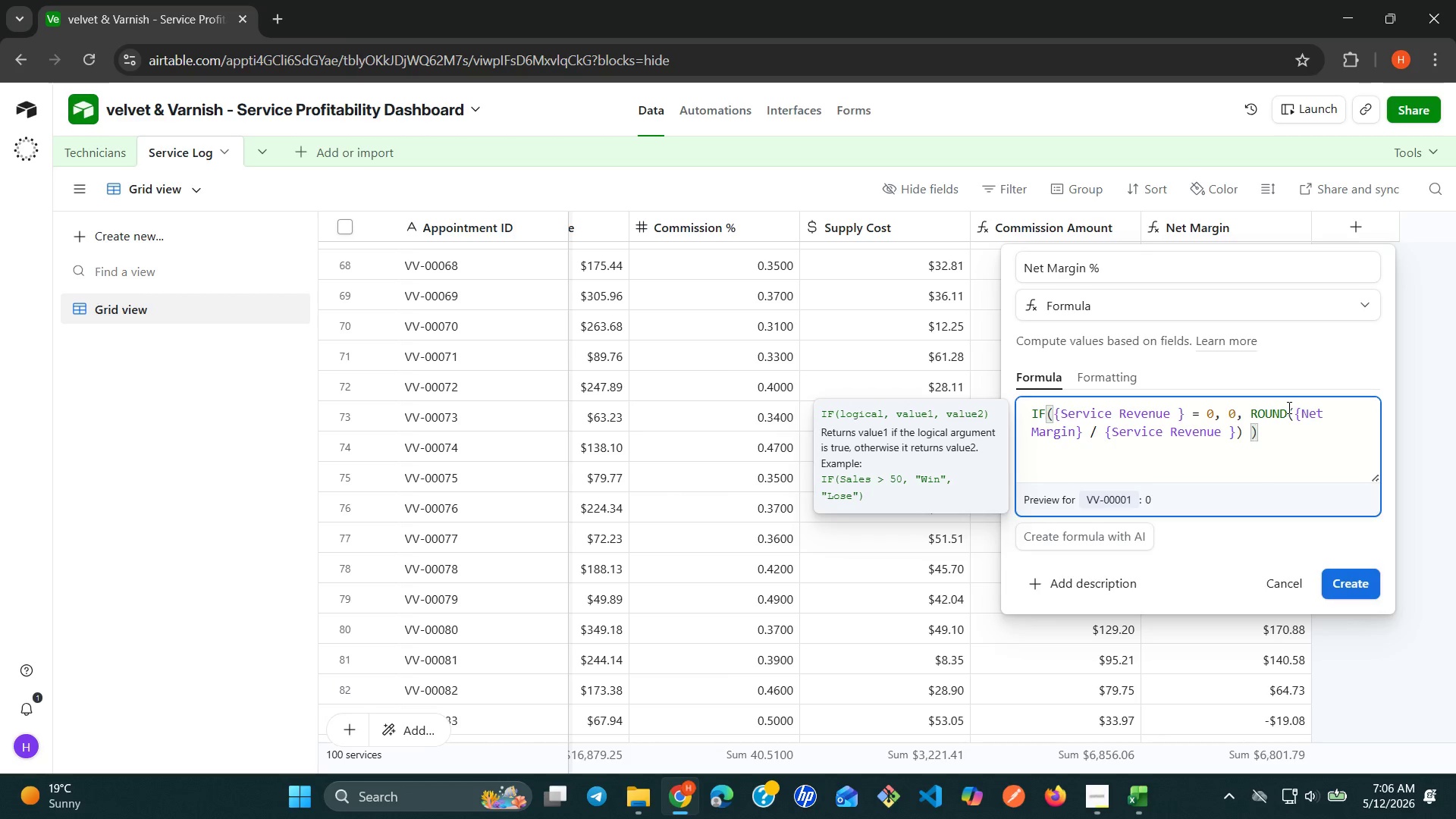 
key(Shift+8)
 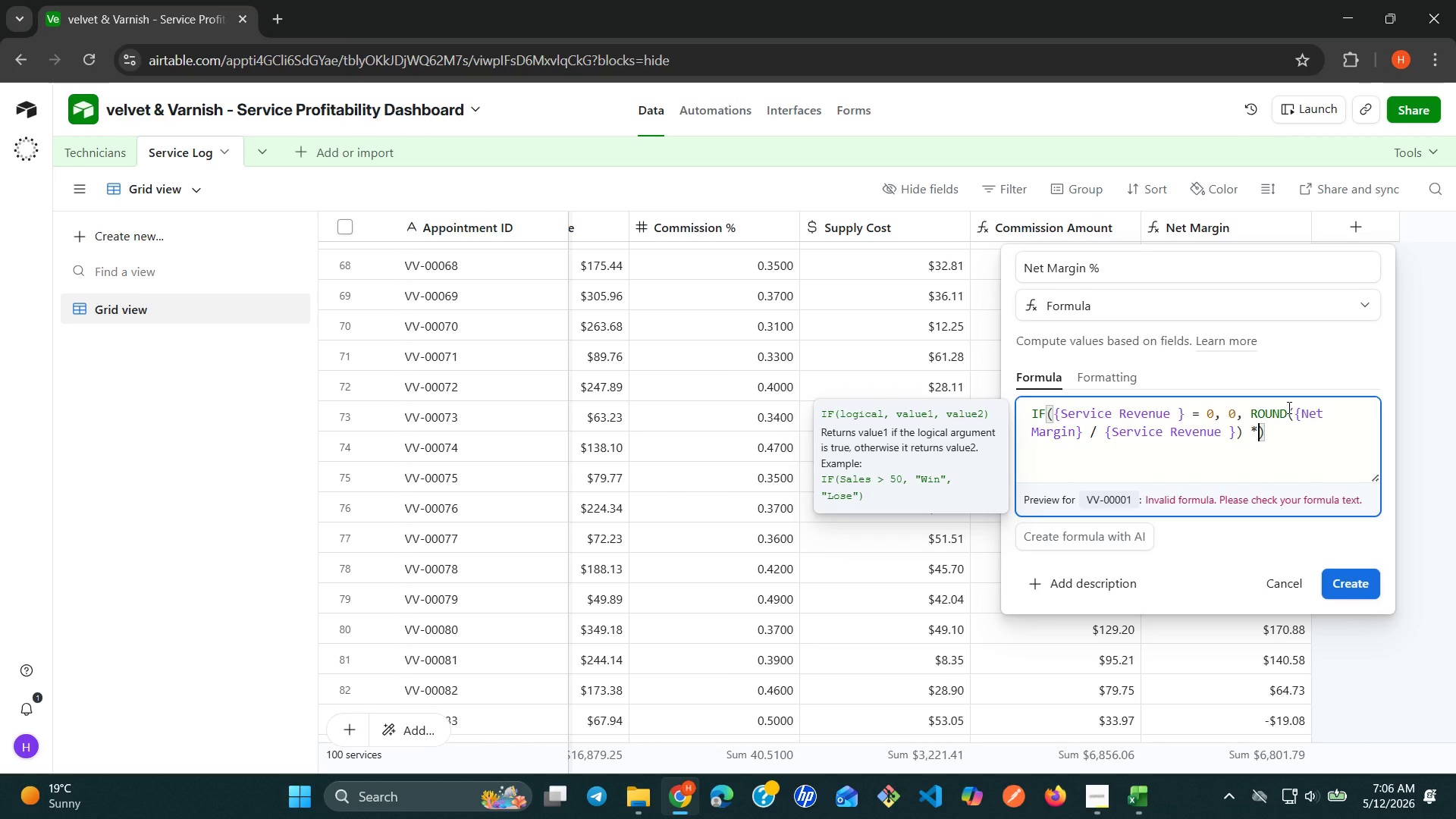 
wait(5.61)
 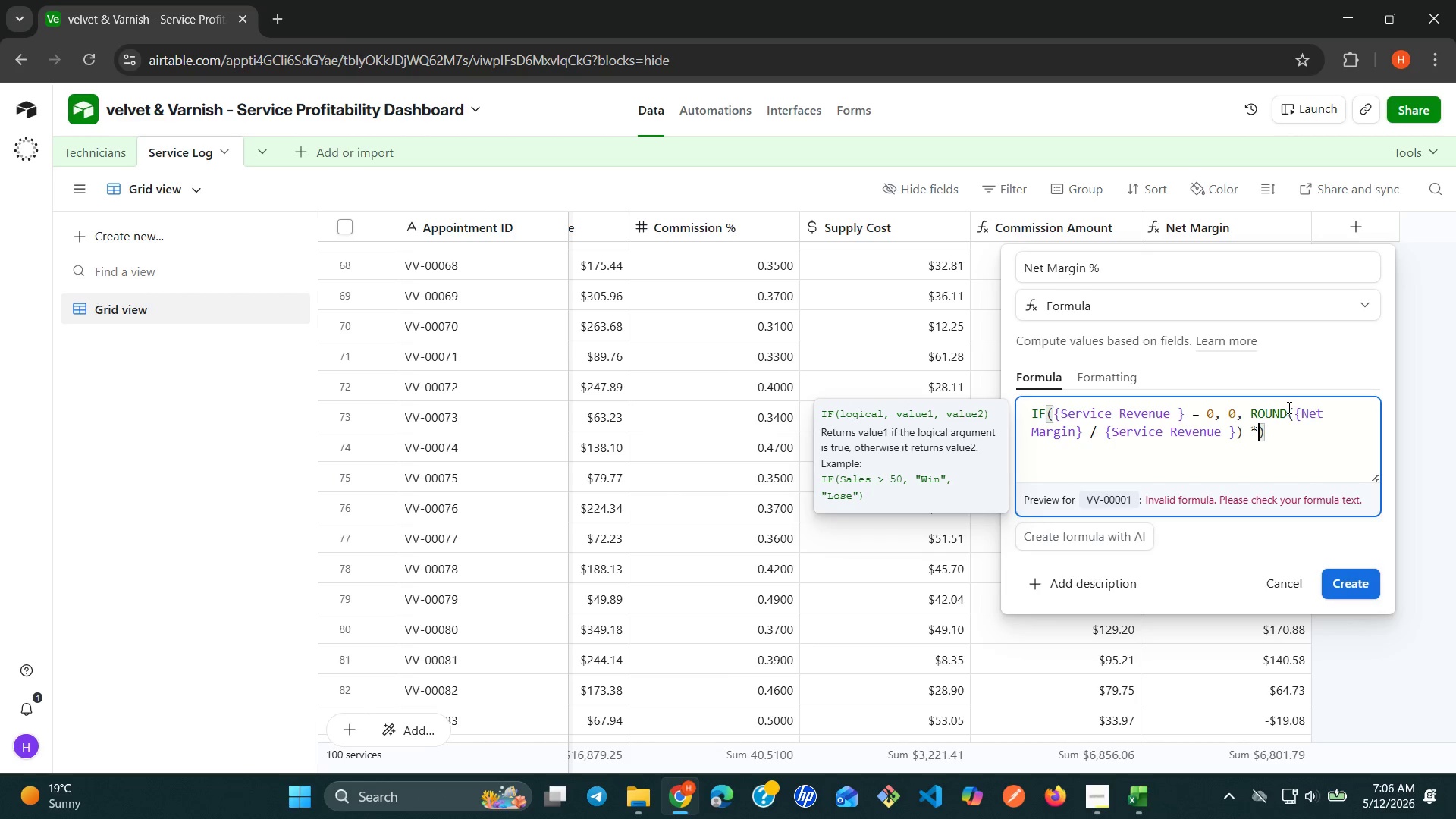 
type( 100)
 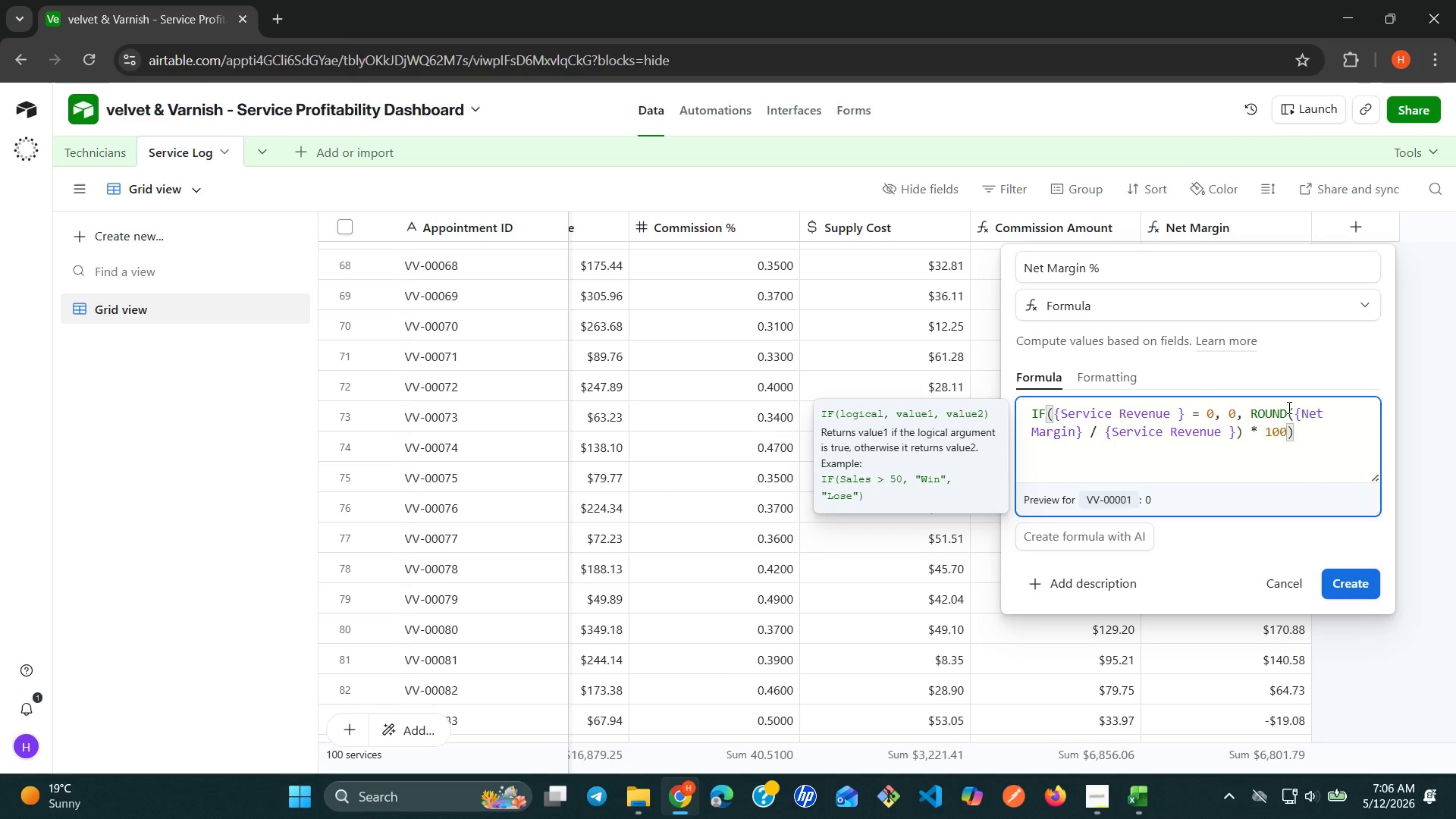 
key(Comma)
 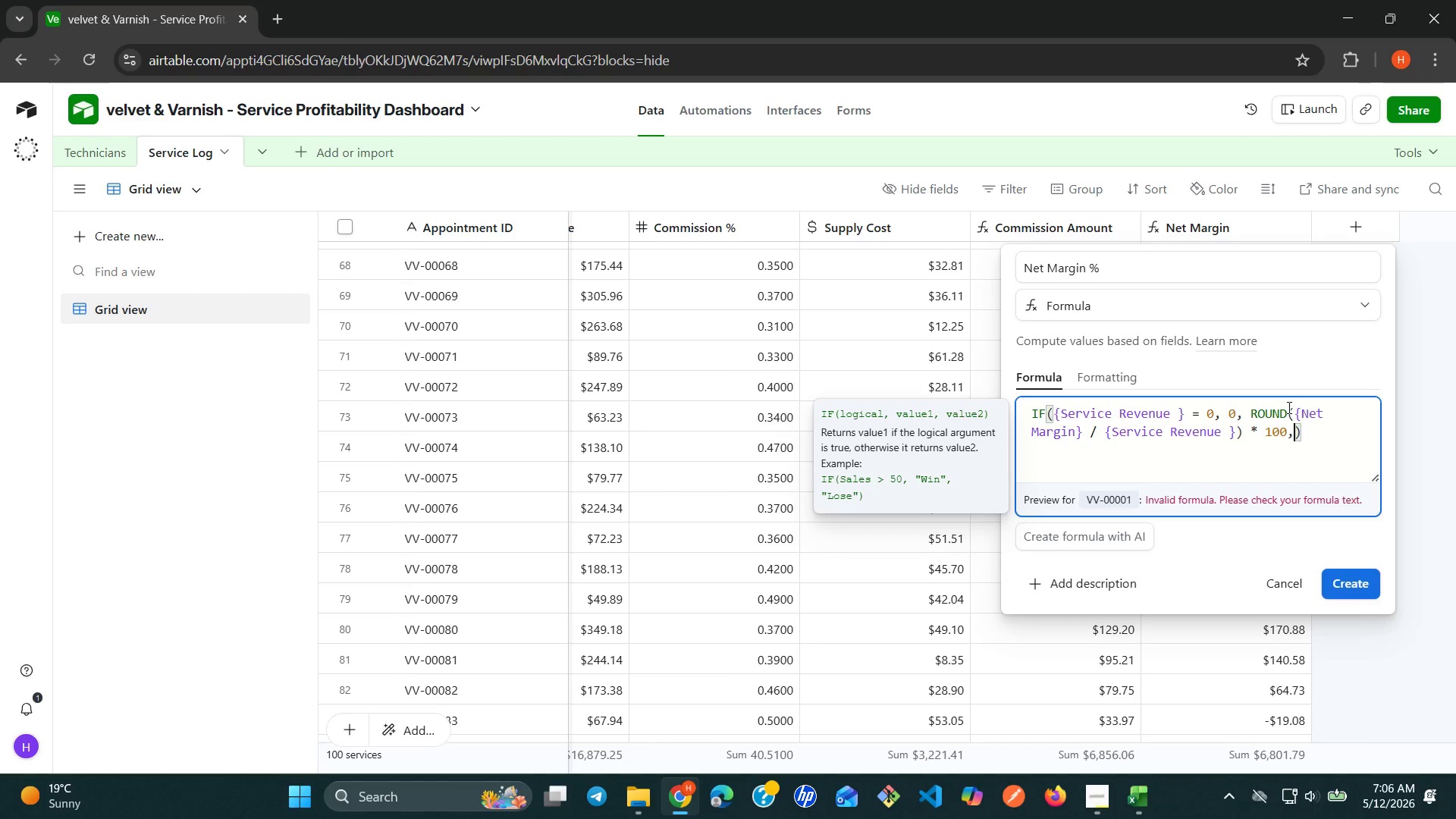 
key(Space)
 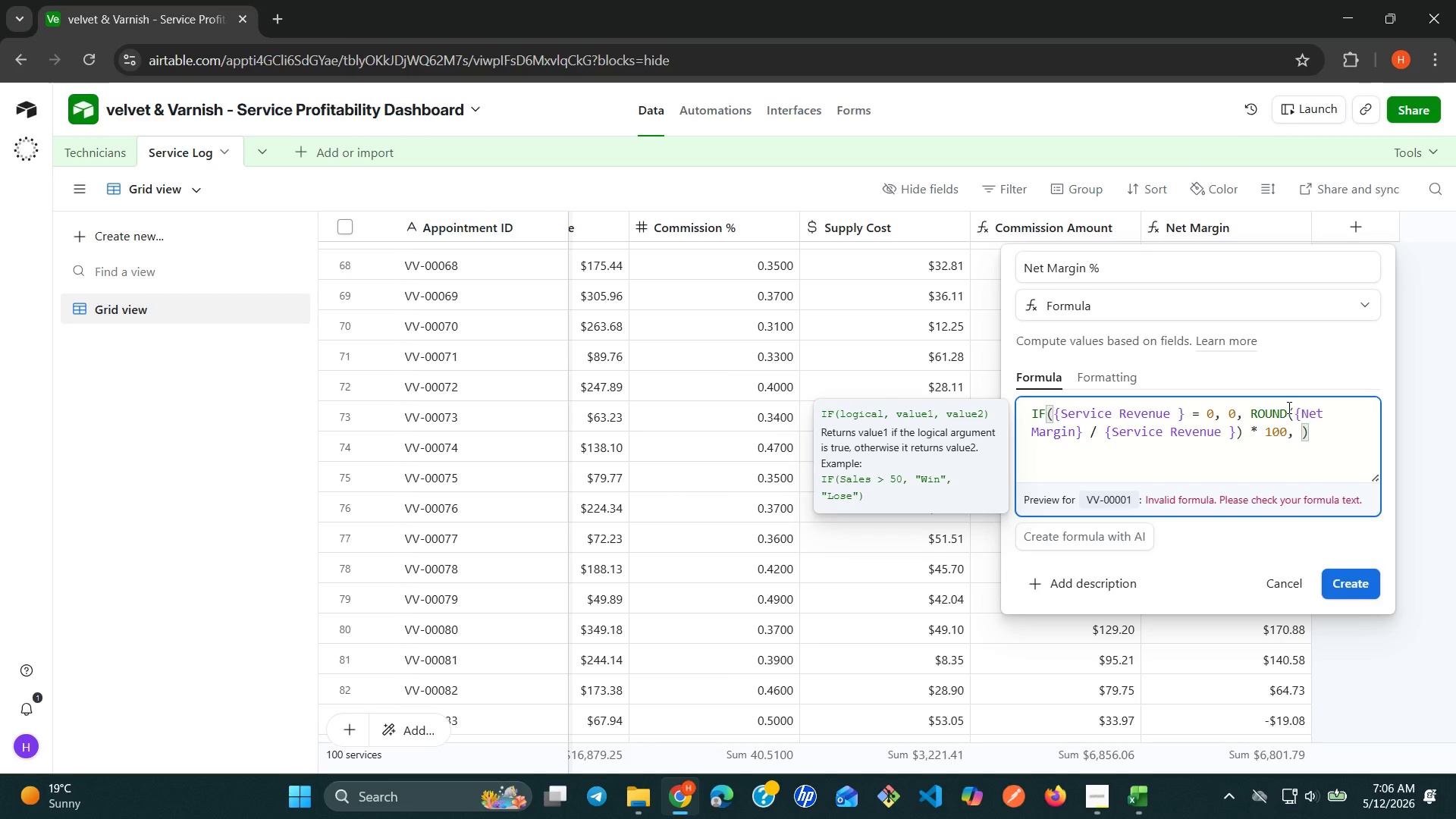 
key(1)
 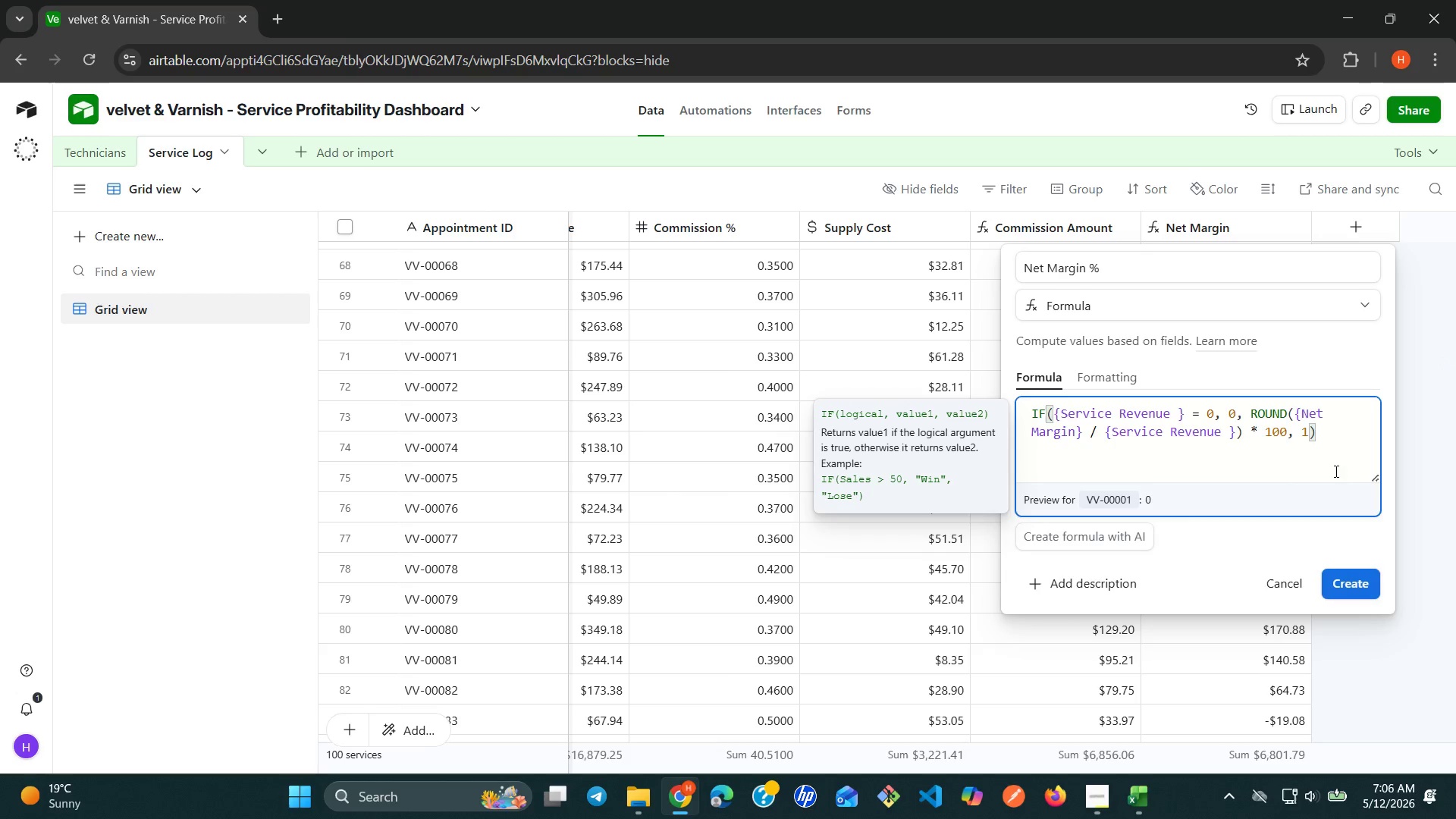 
mouse_move([1097, 378])
 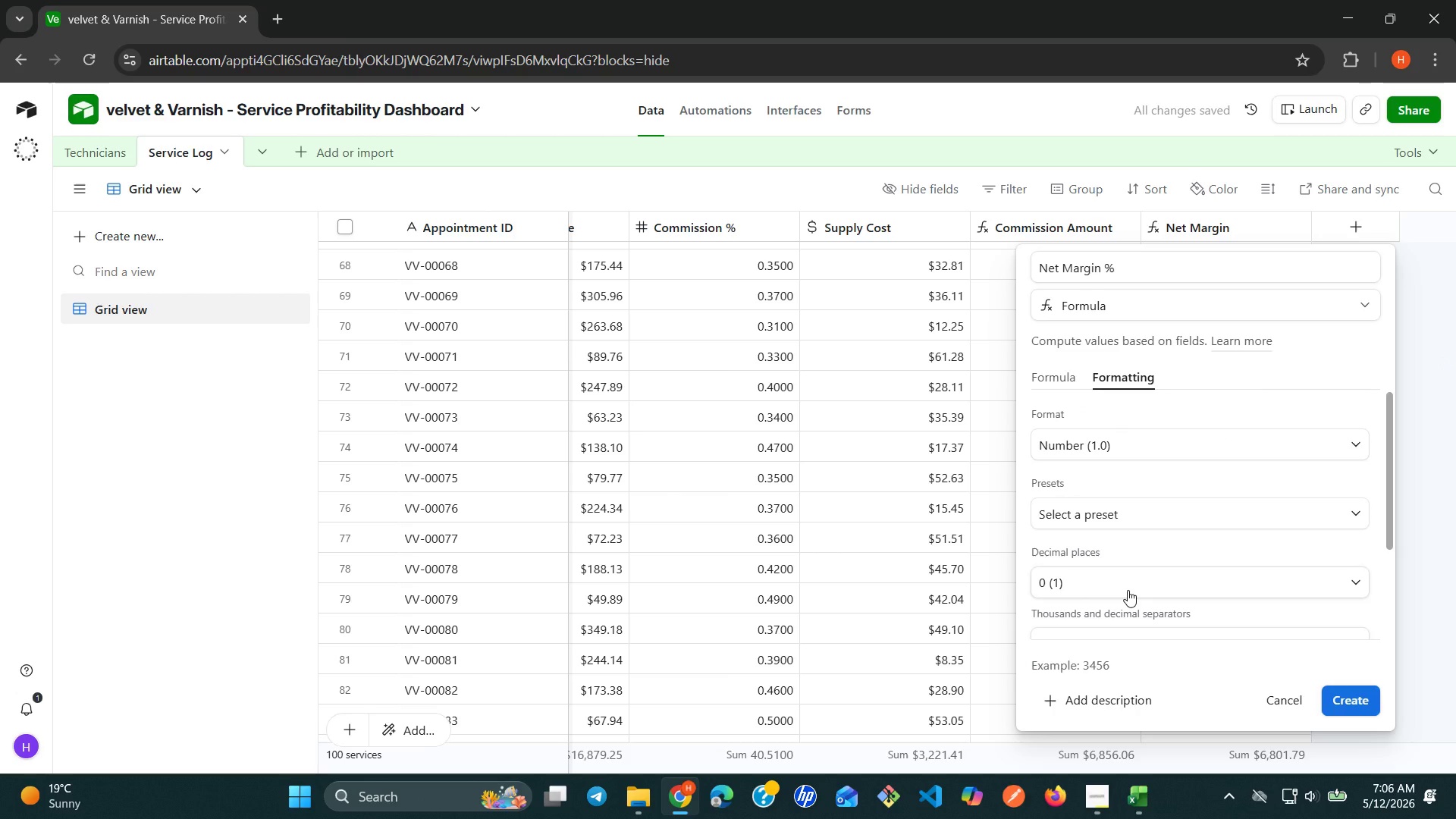 
left_click([1128, 590])
 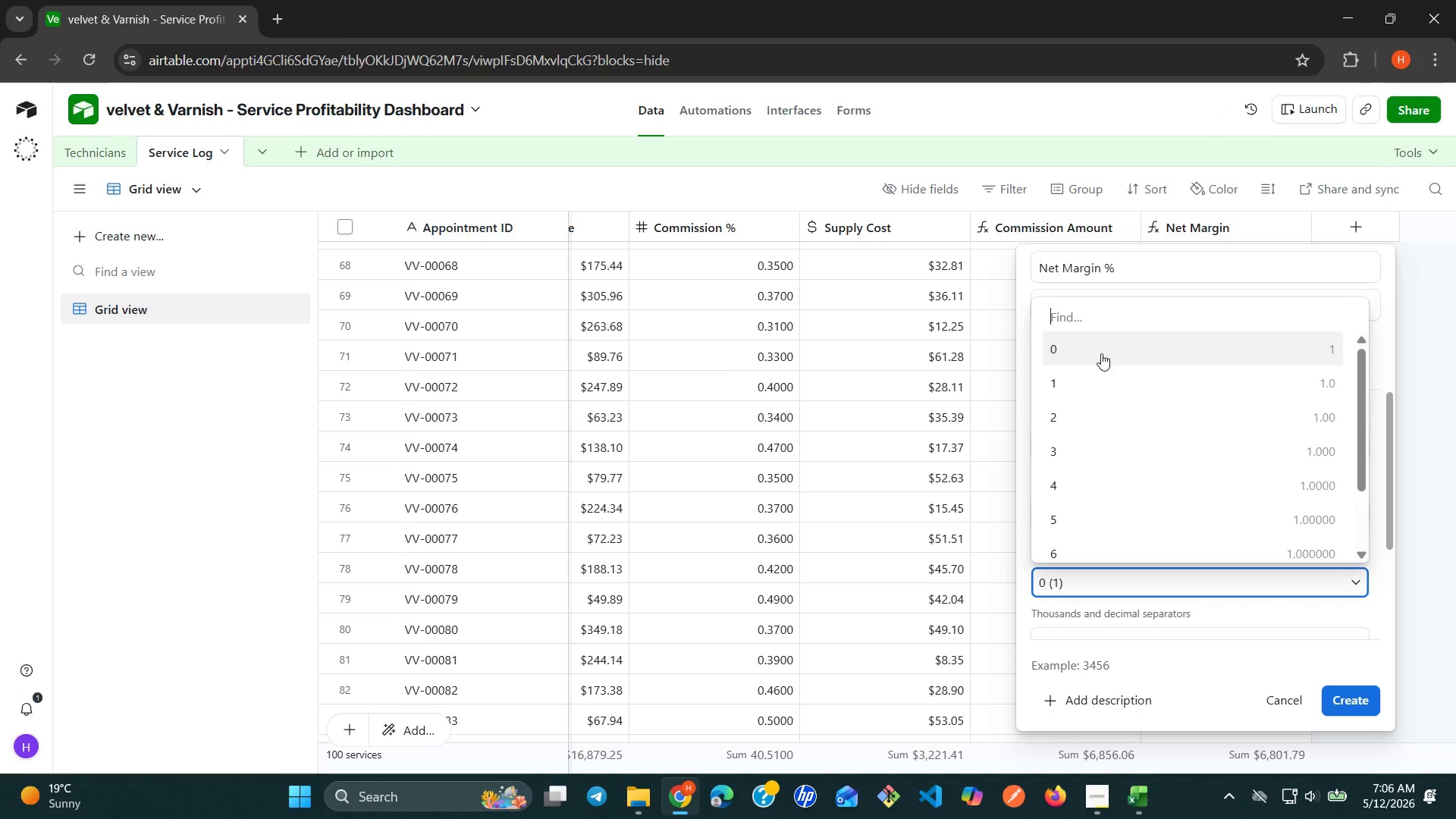 
left_click([1087, 377])
 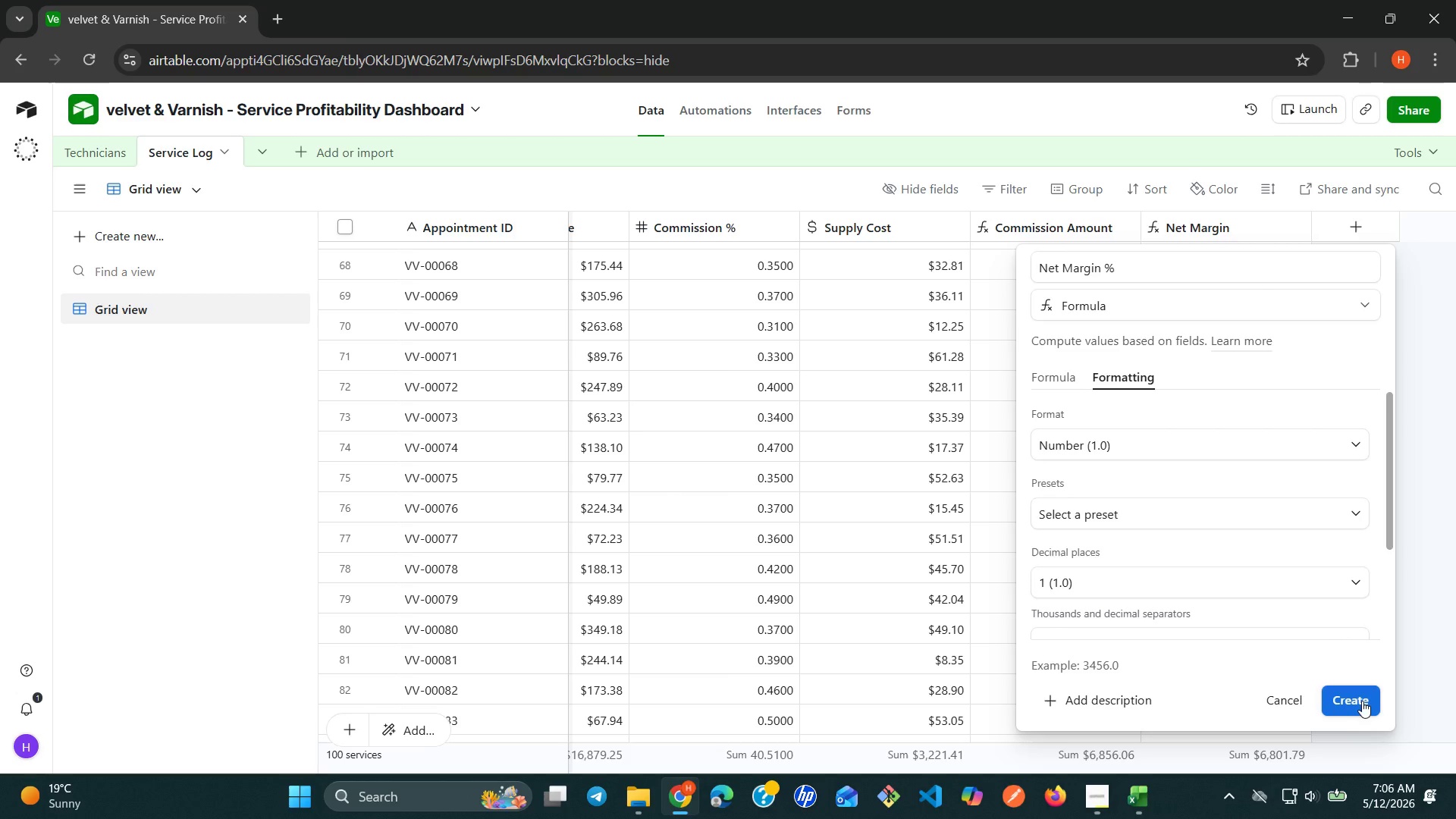 
left_click([1362, 705])
 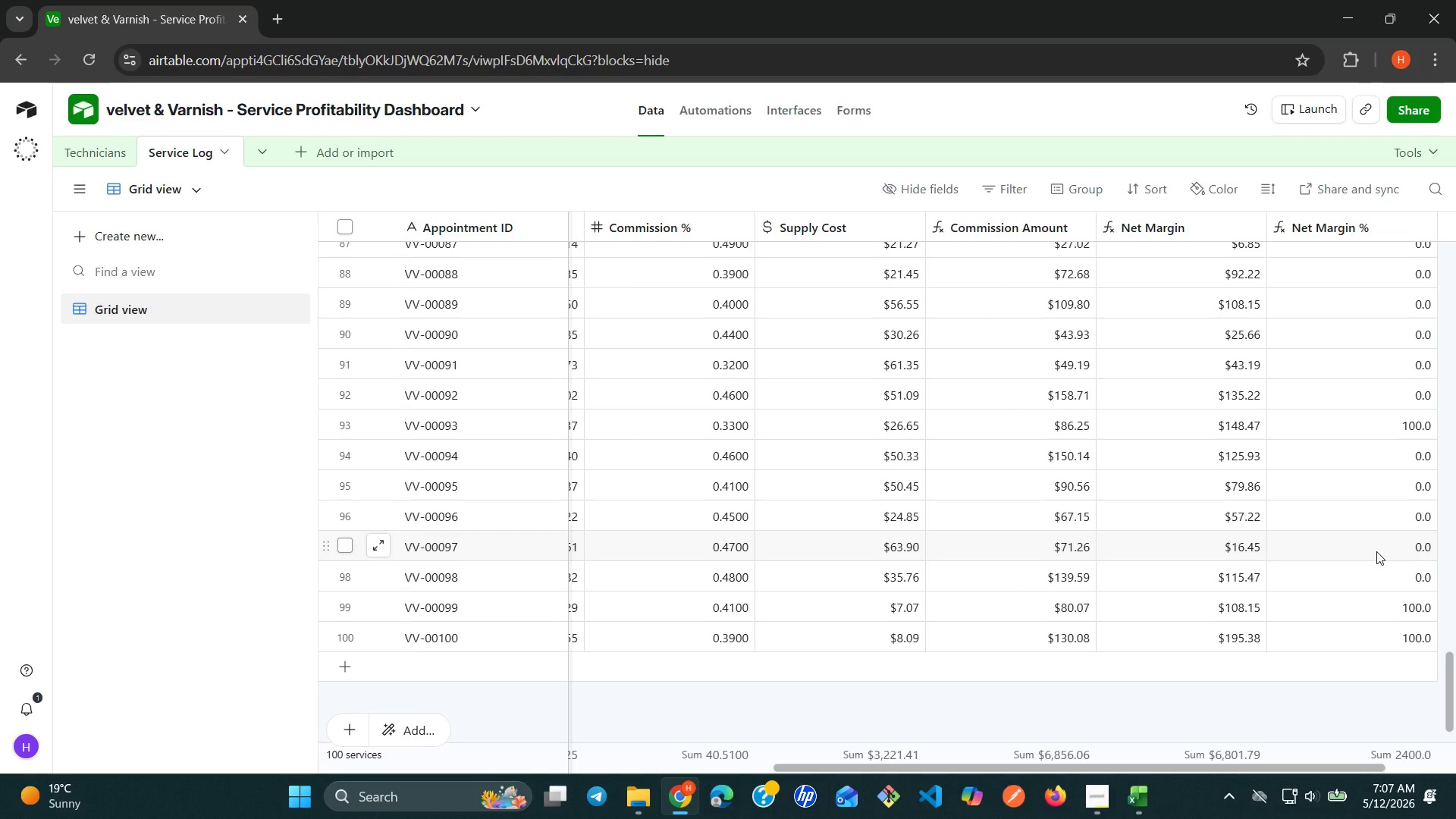 
wait(15.89)
 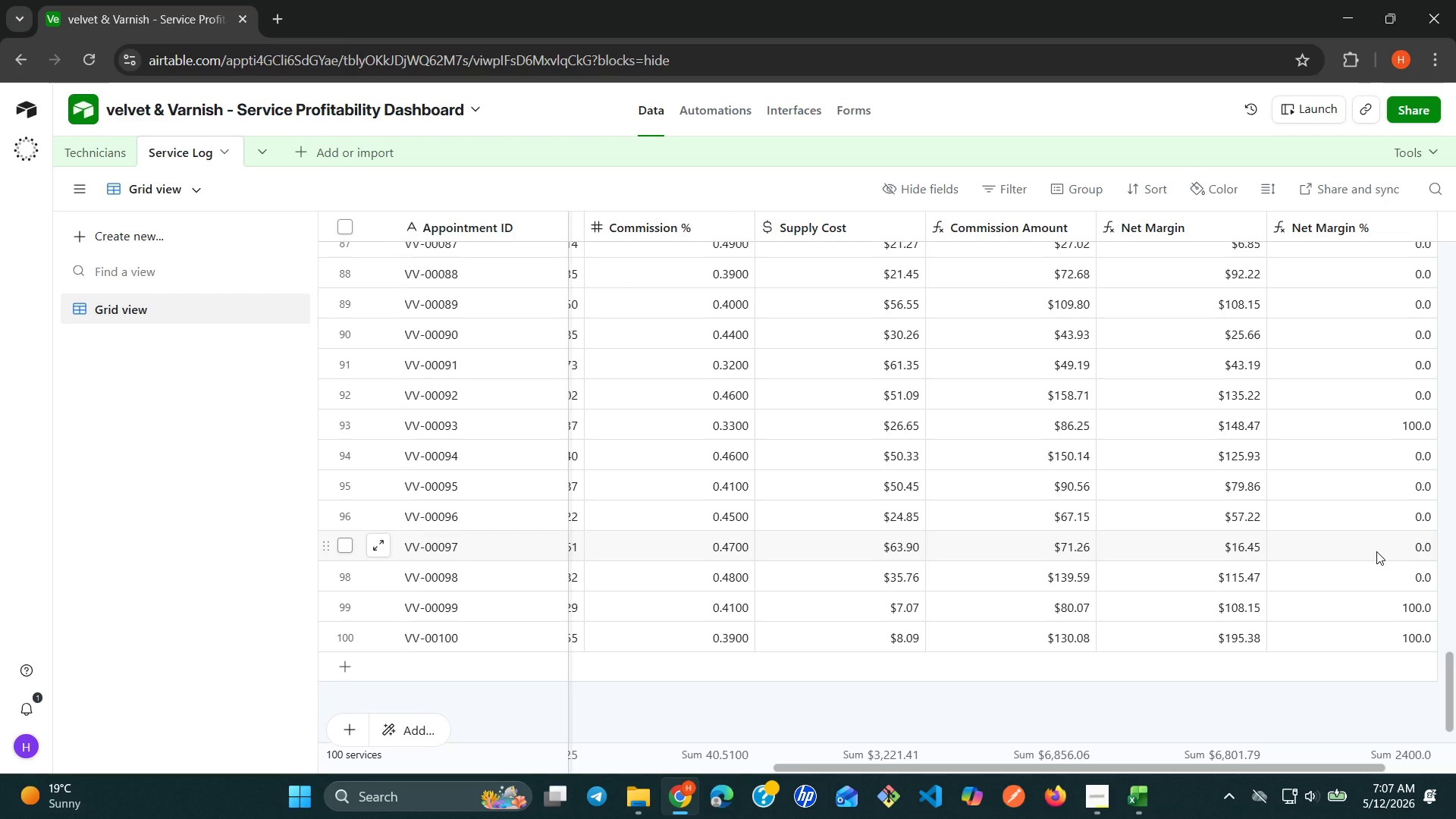 
left_click([1410, 213])
 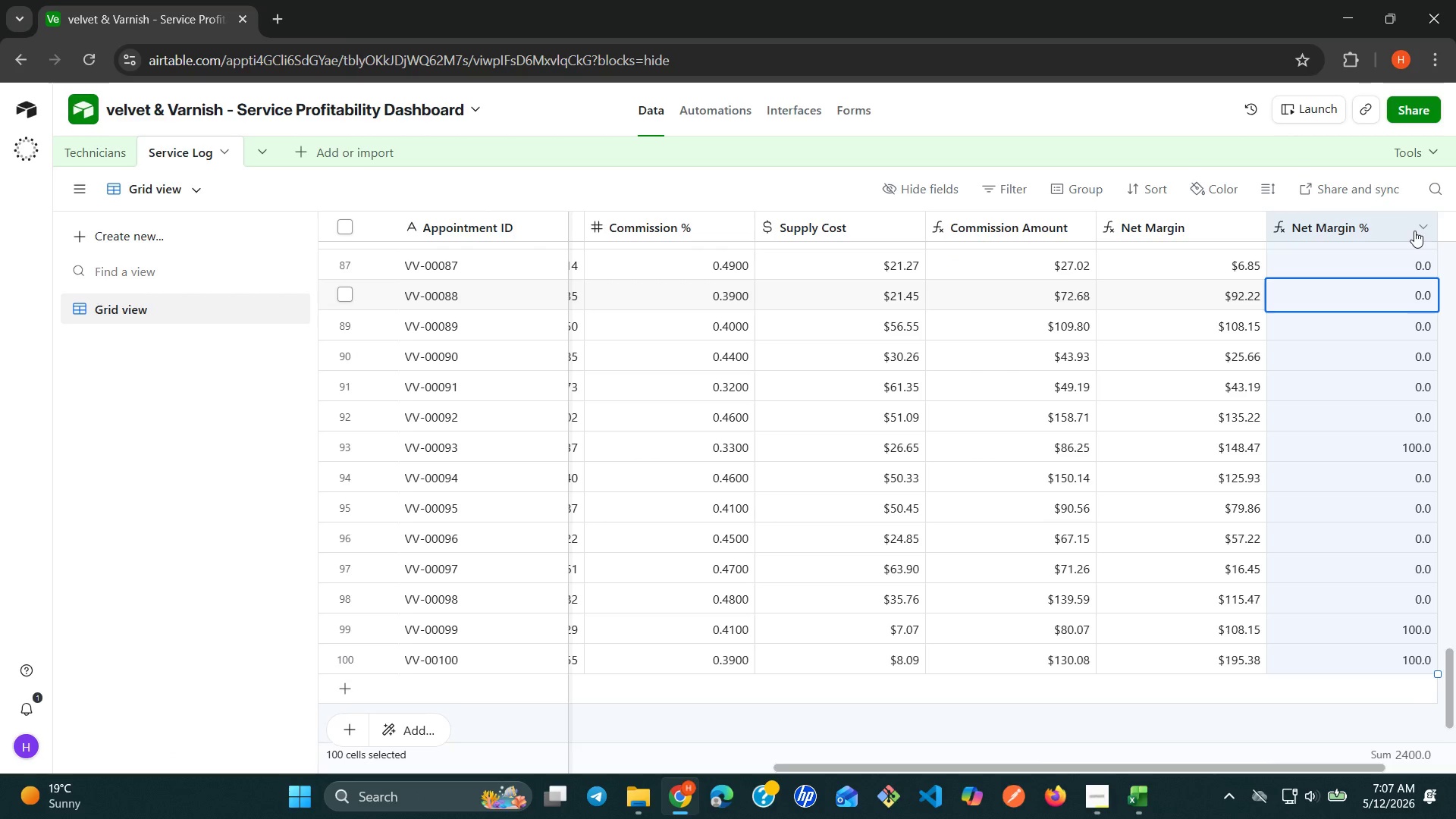 
left_click([1417, 226])
 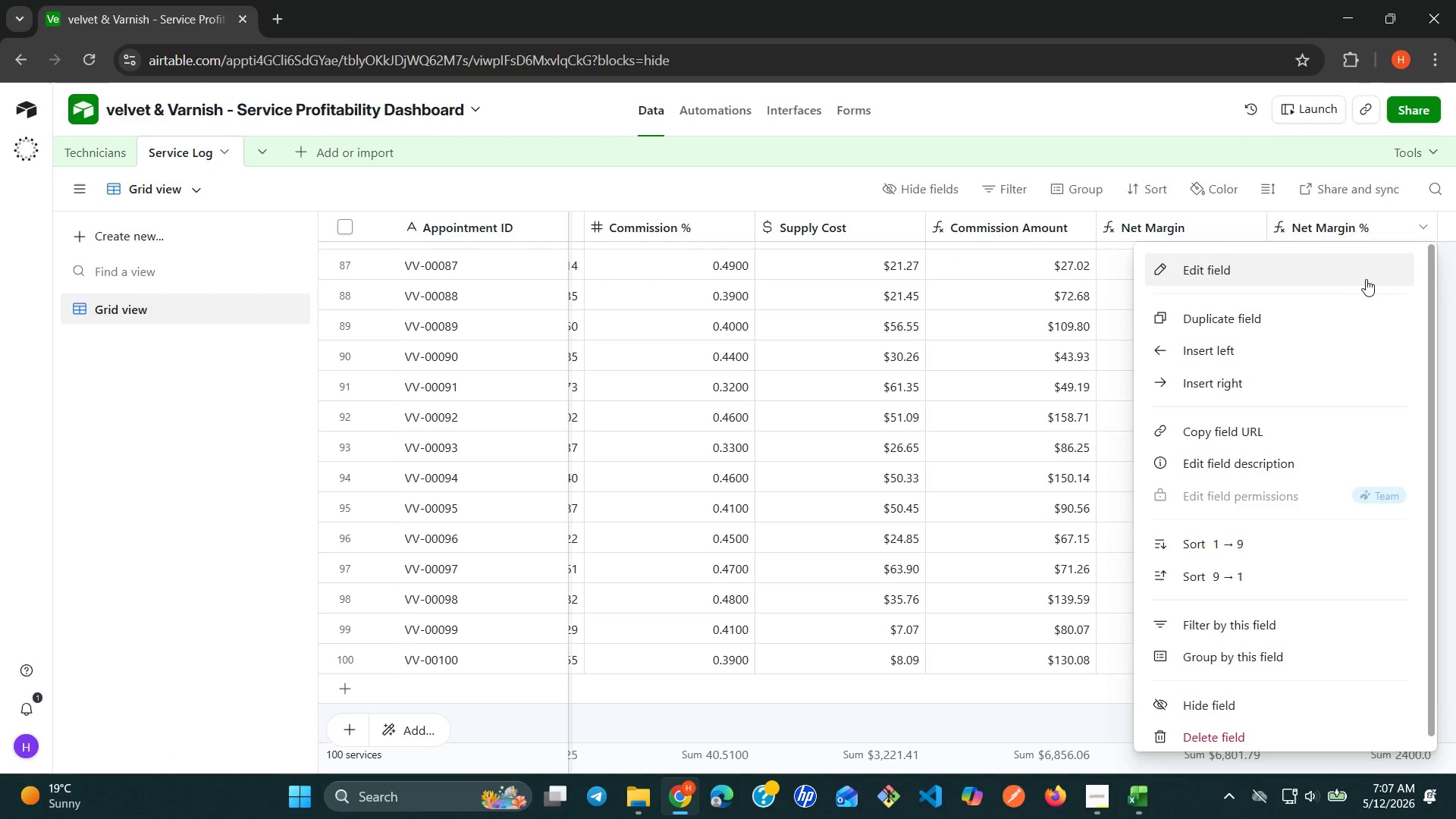 
left_click([1357, 281])
 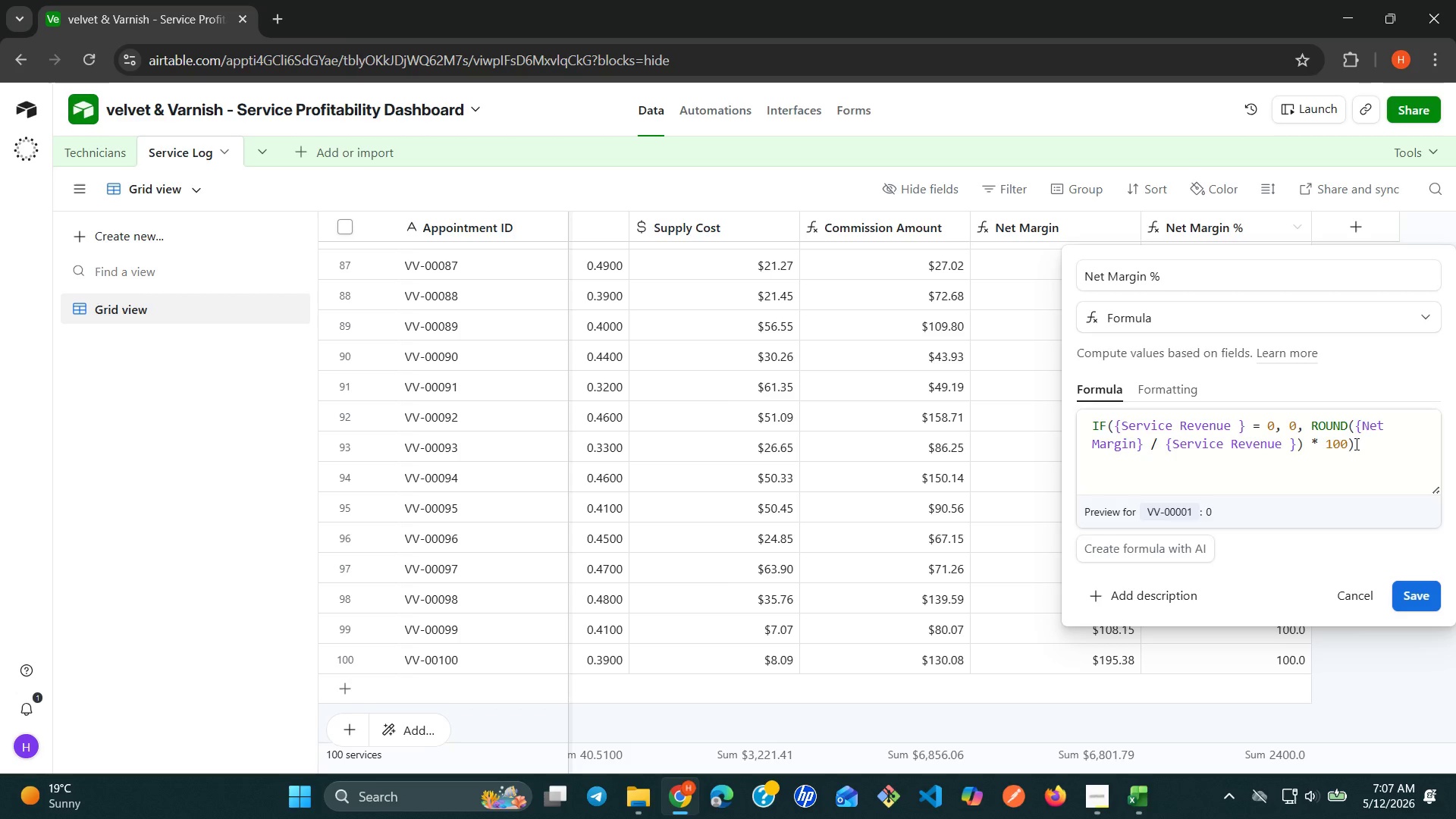 
wait(41.19)
 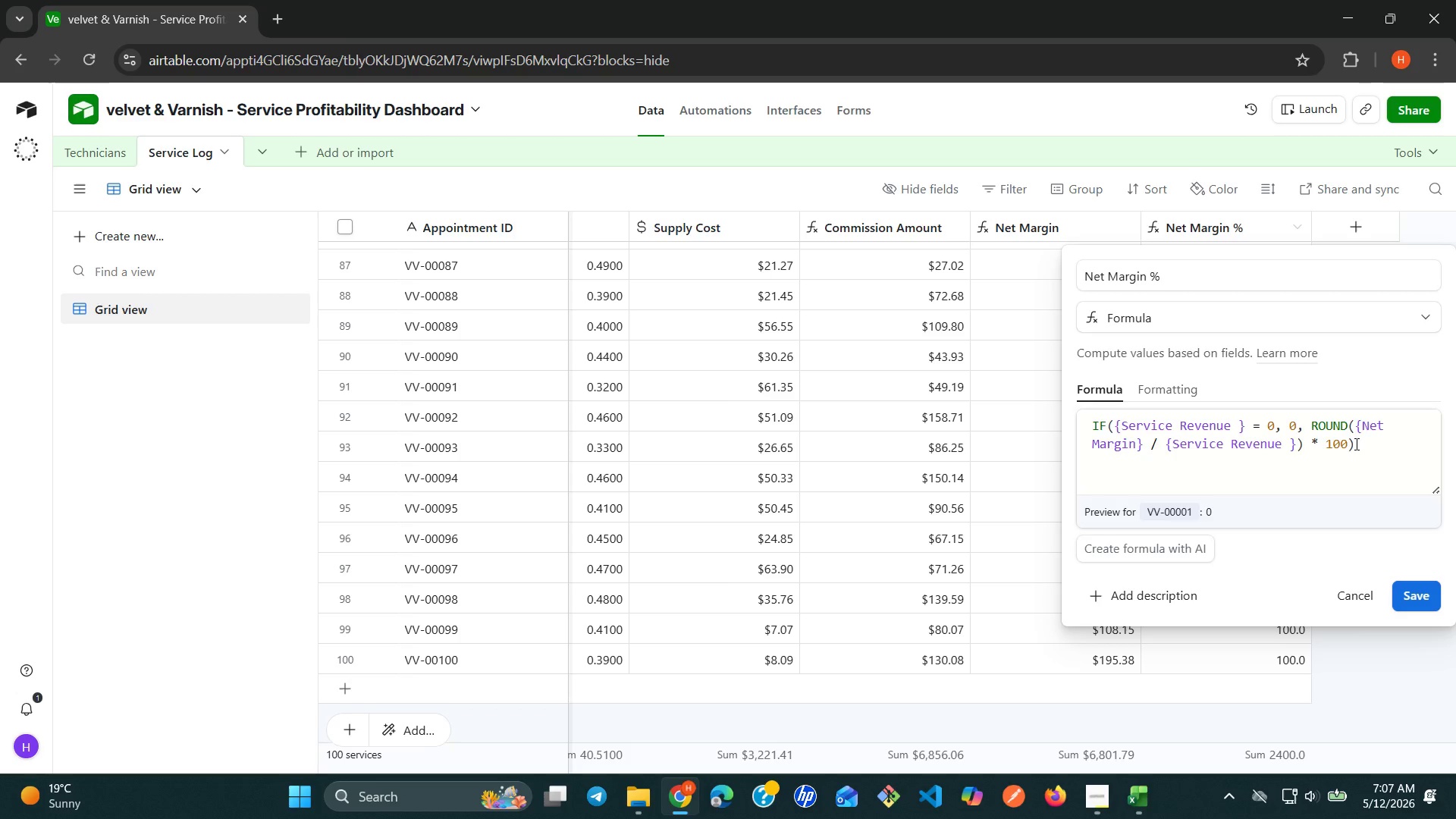 
key(Comma)
 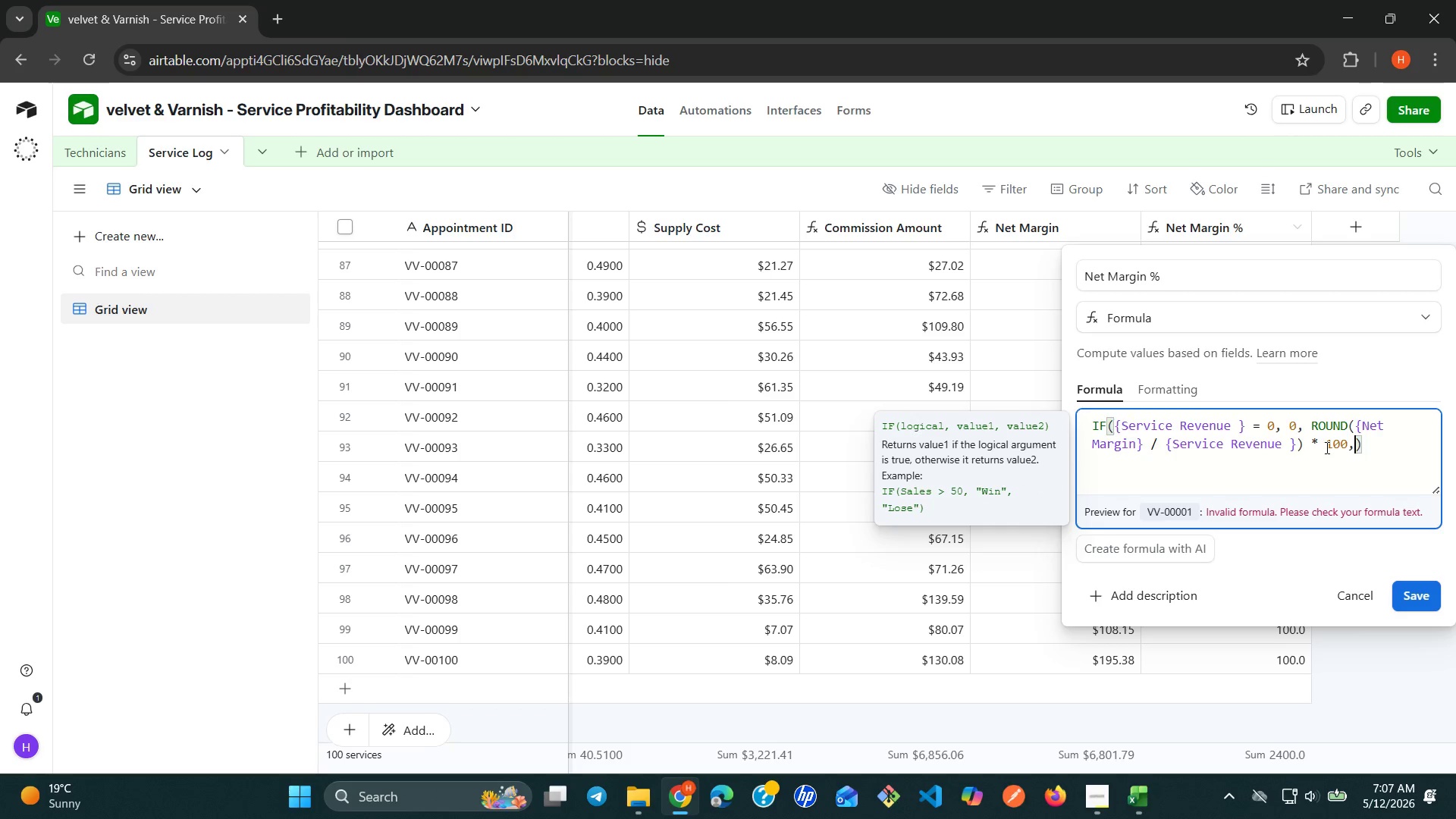 
key(Space)
 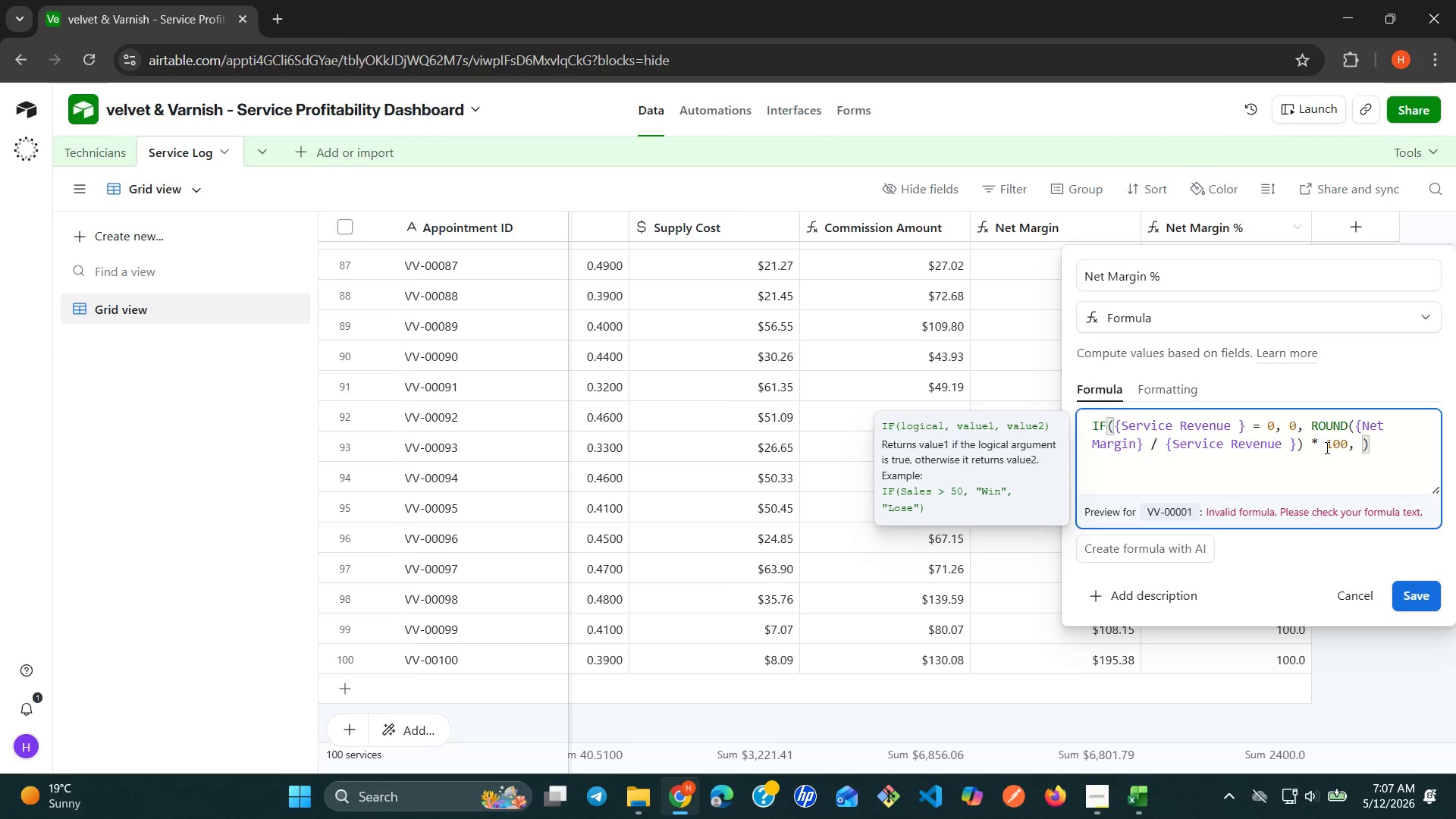 
key(1)
 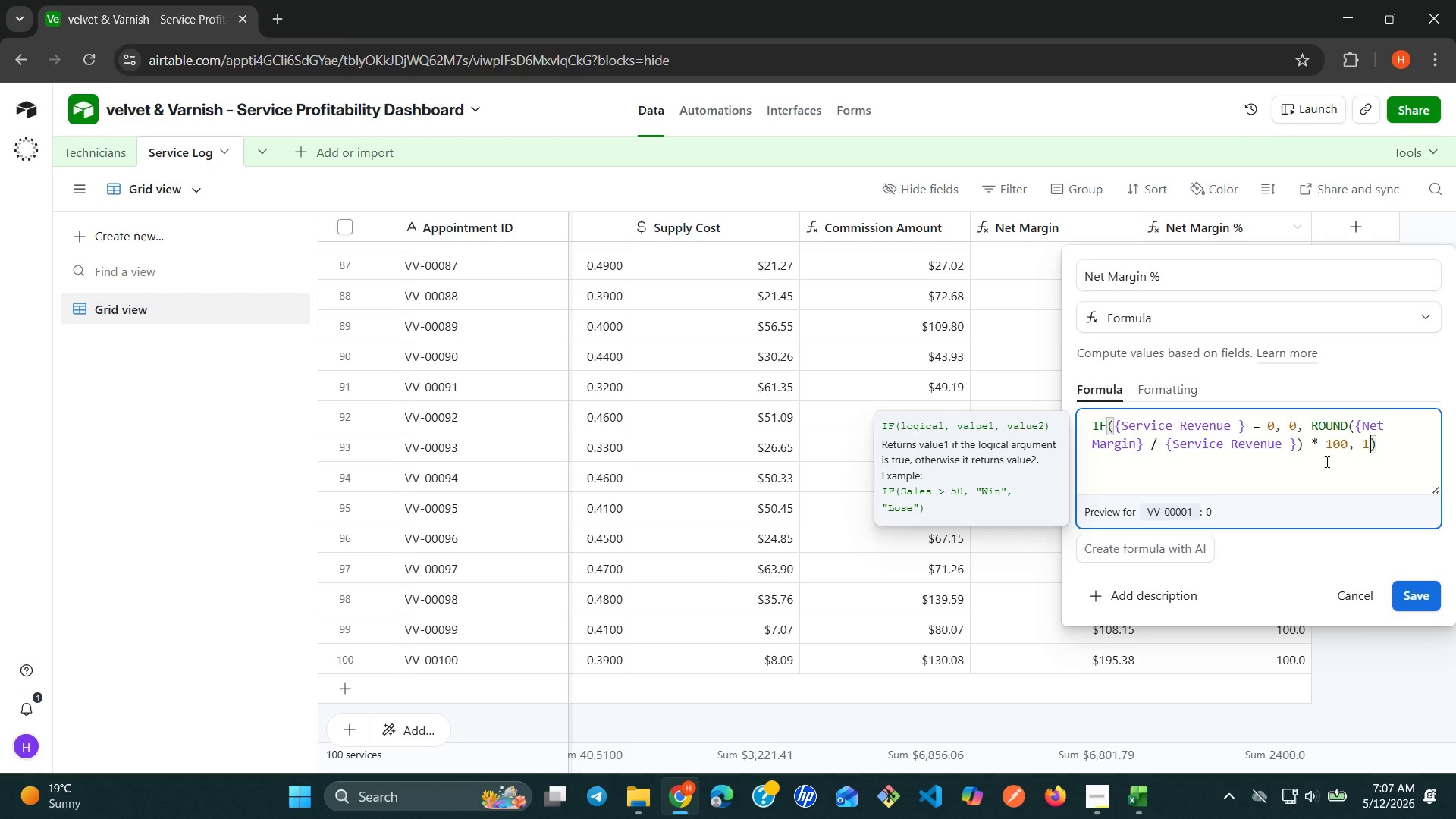 
wait(9.33)
 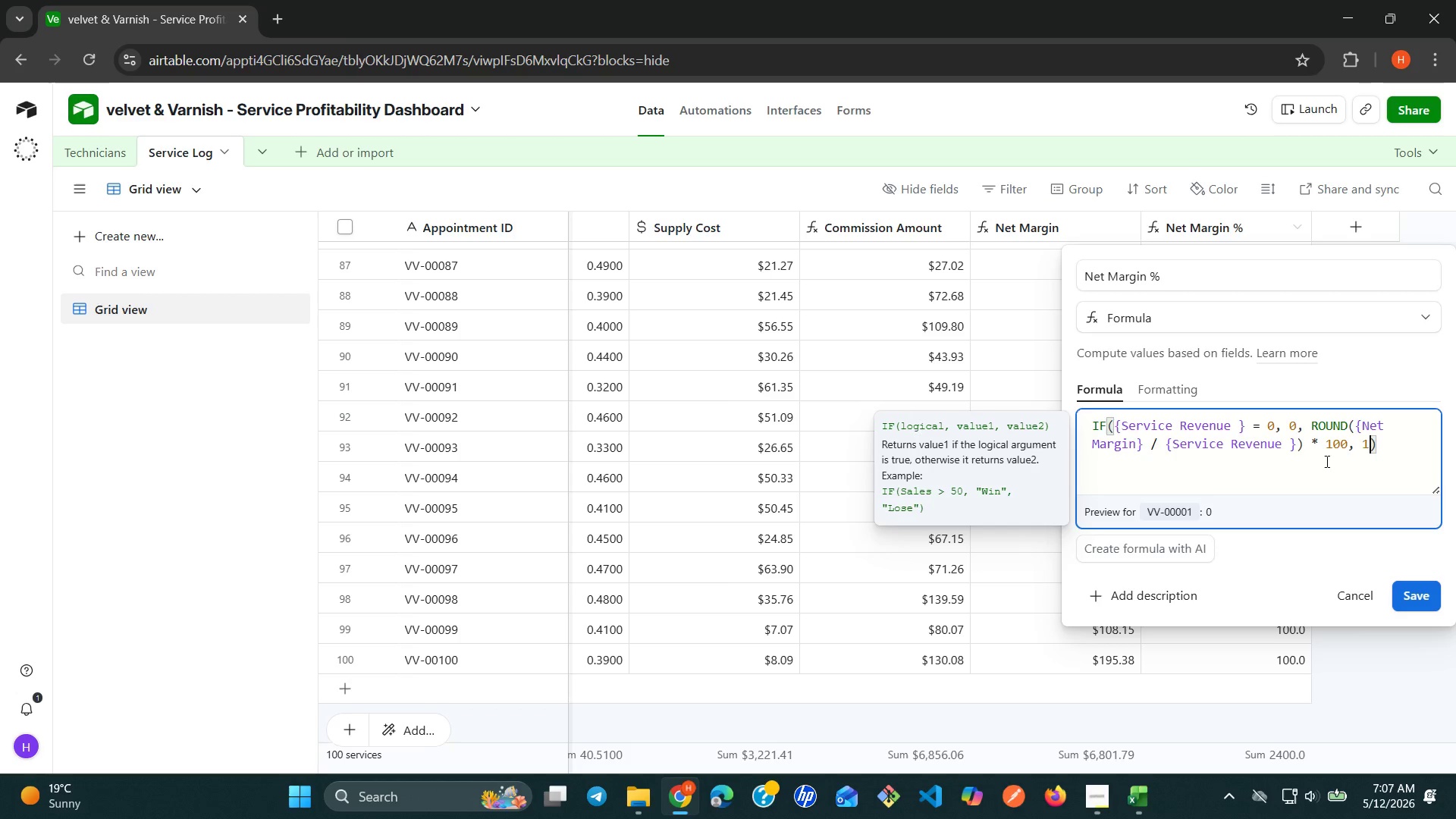 
left_click([1174, 383])
 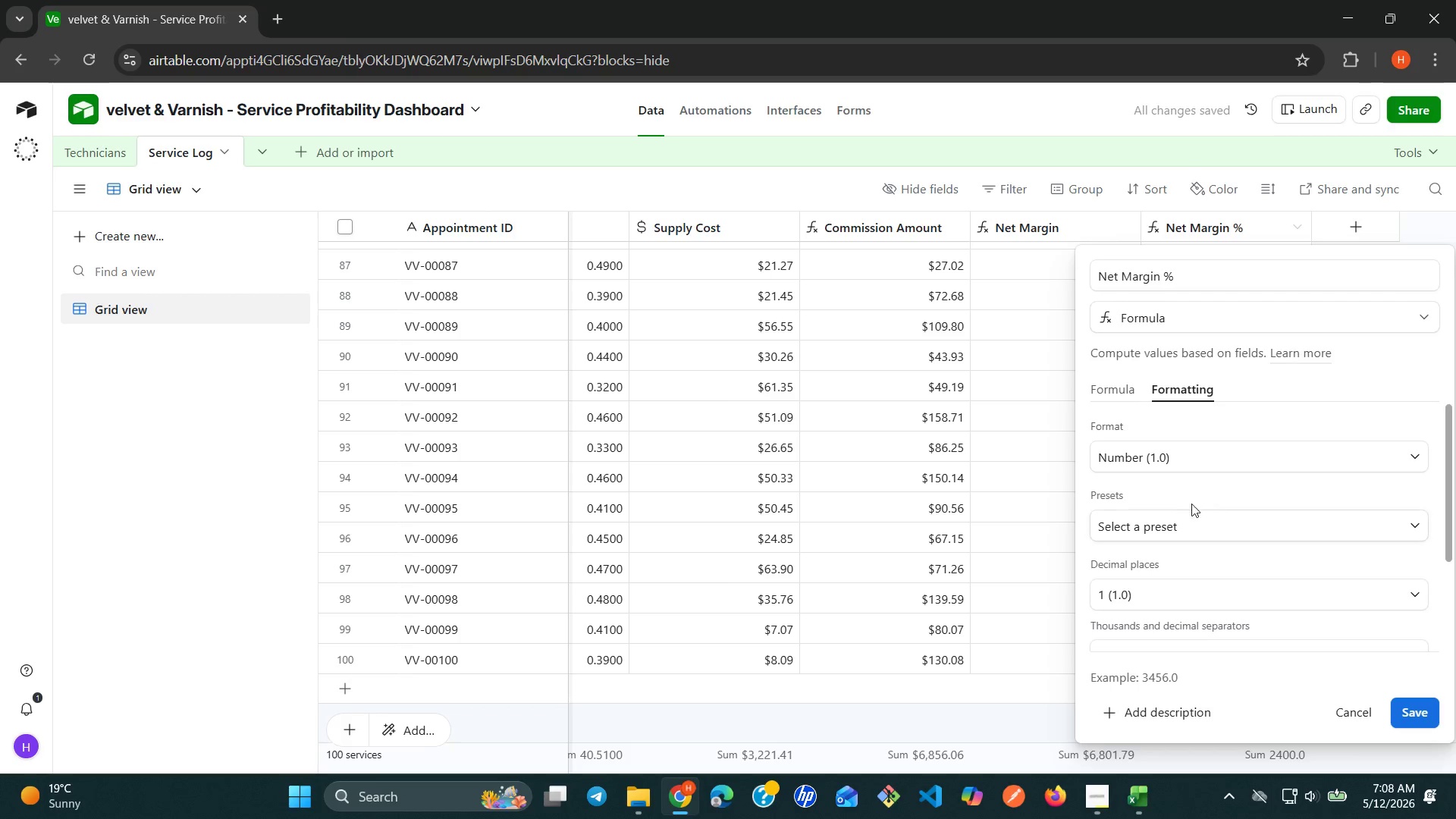 
left_click([1209, 593])
 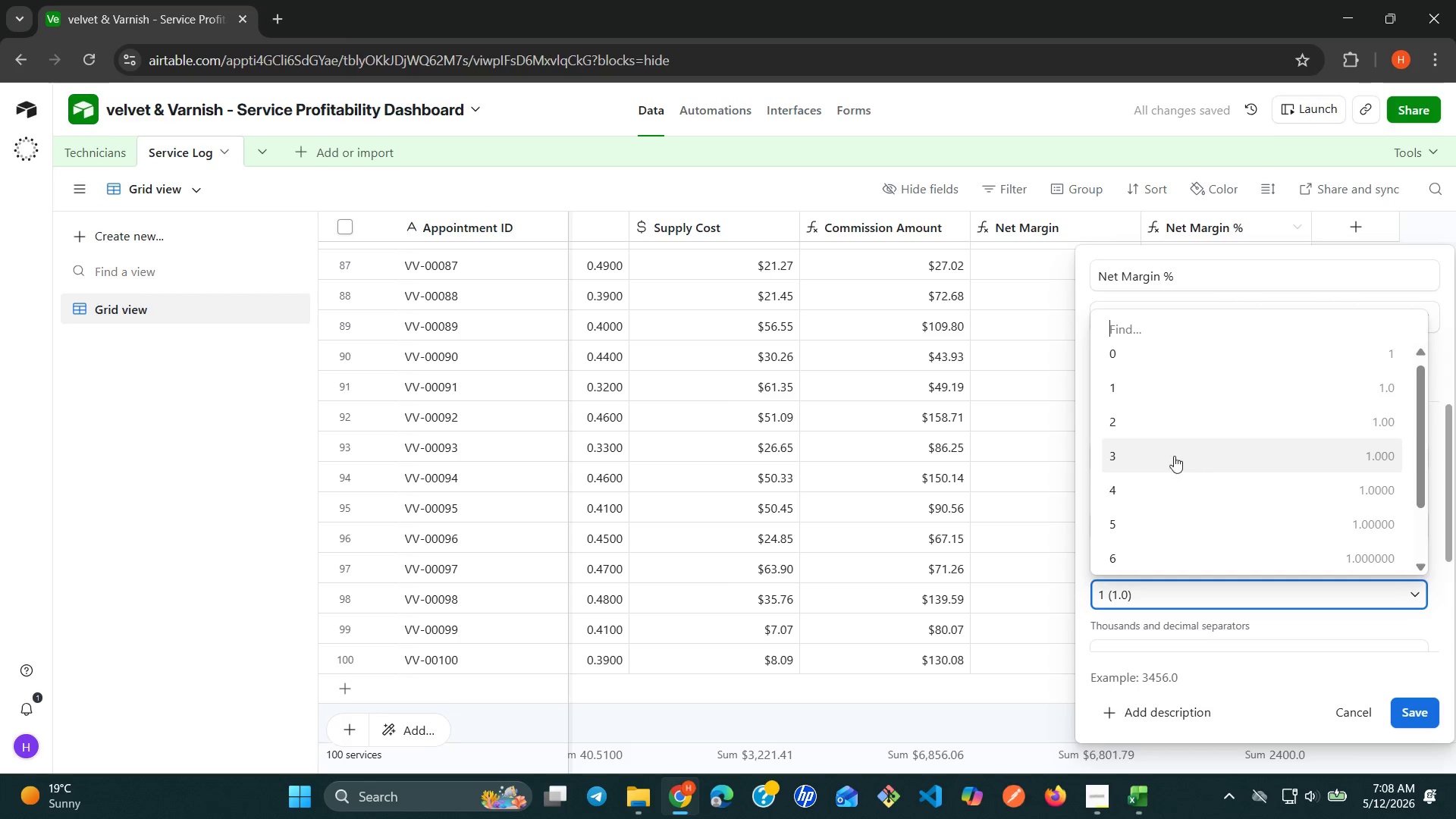 
left_click([1175, 431])
 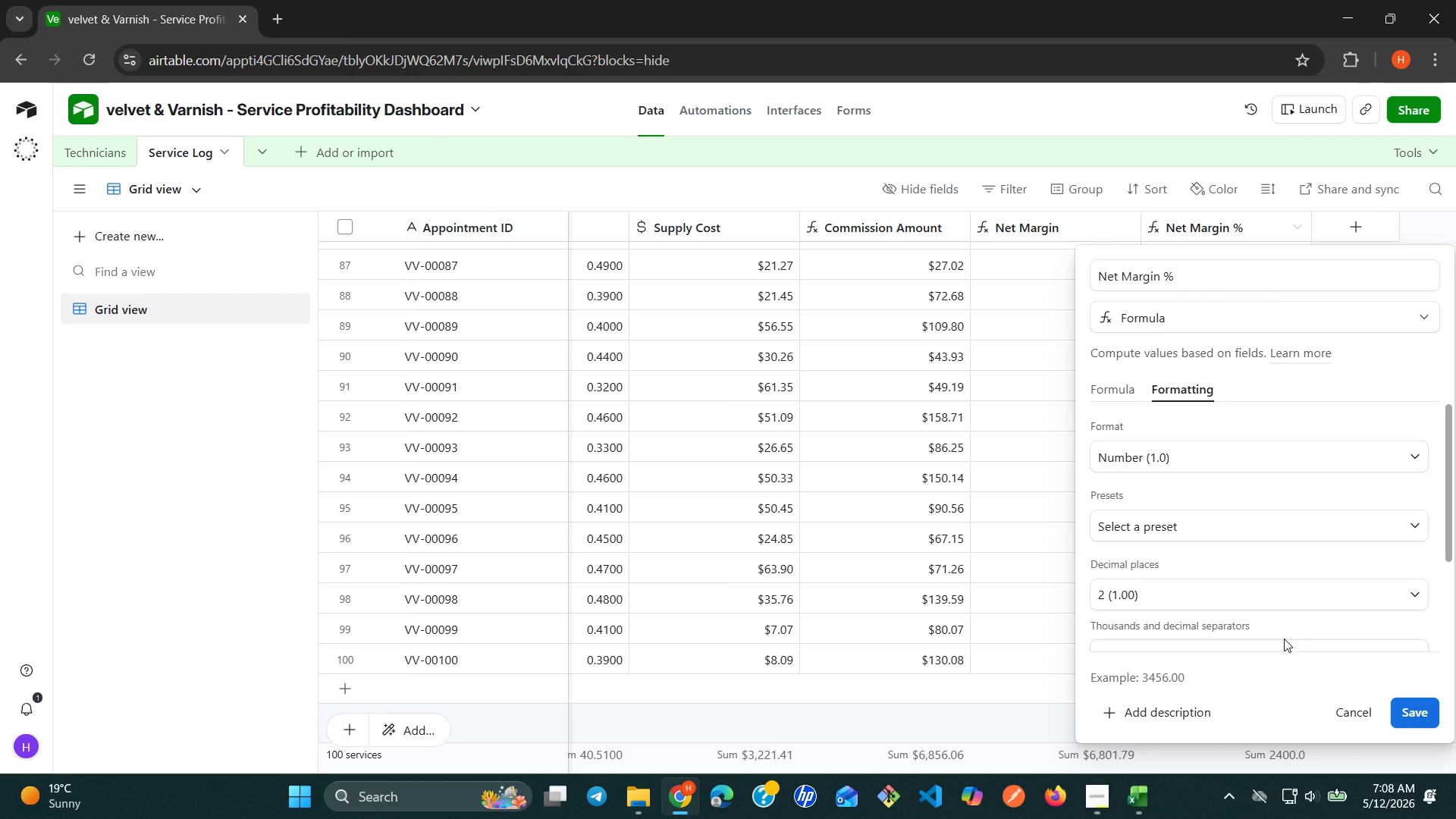 
wait(5.03)
 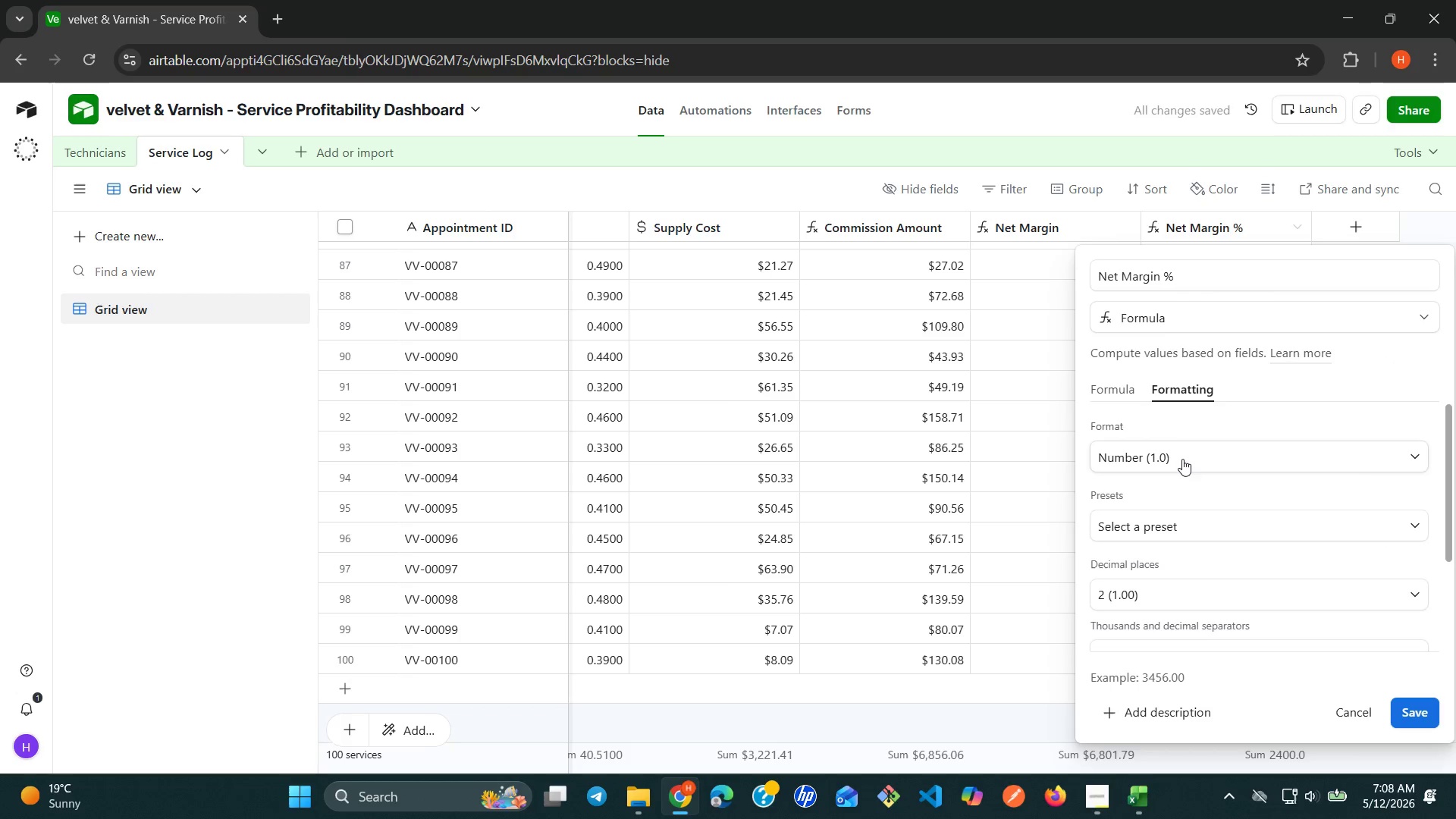 
left_click([1407, 699])
 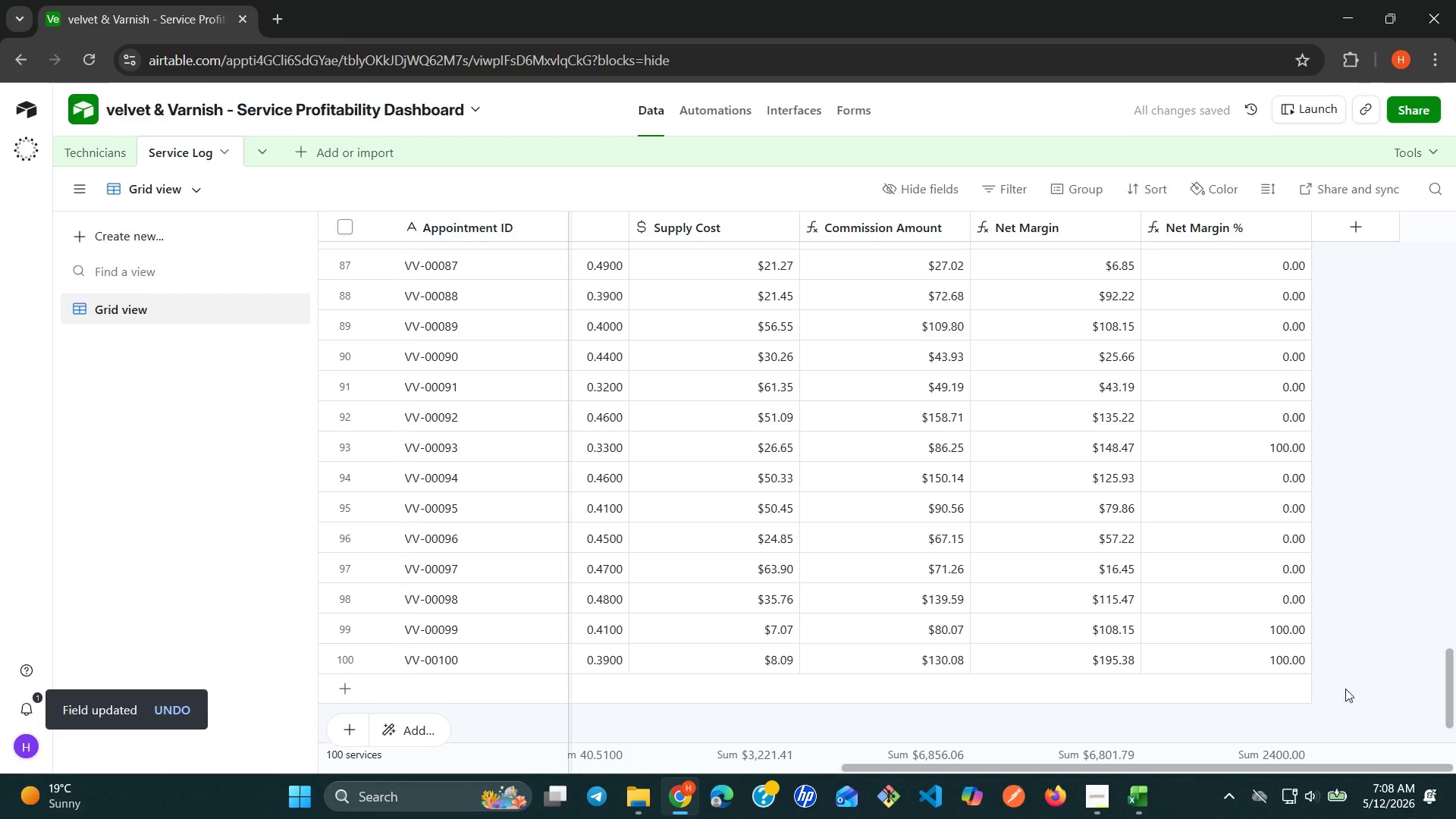 
scroll: coordinate [1277, 615], scroll_direction: up, amount: 10.0
 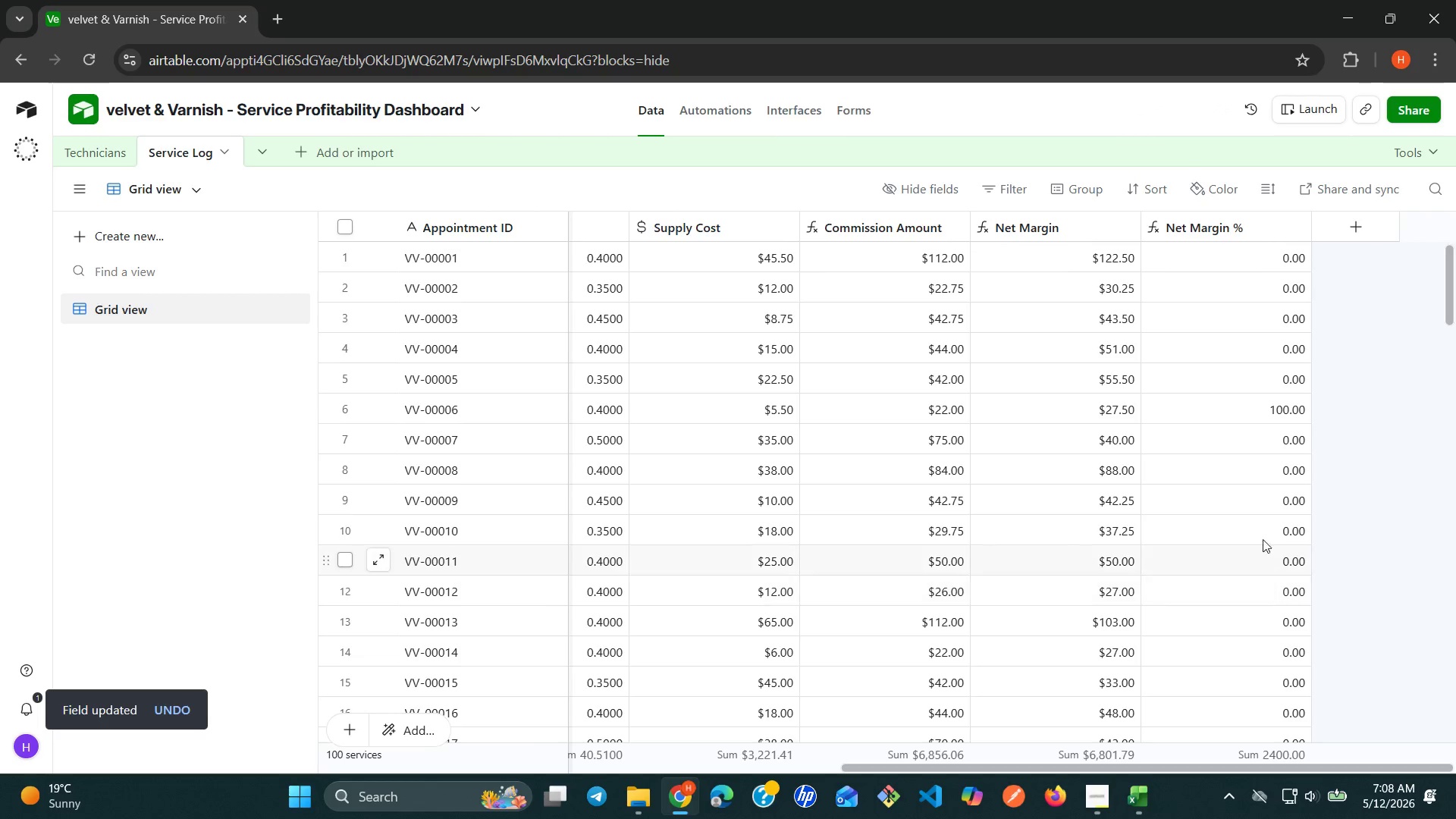 
left_click([1303, 216])
 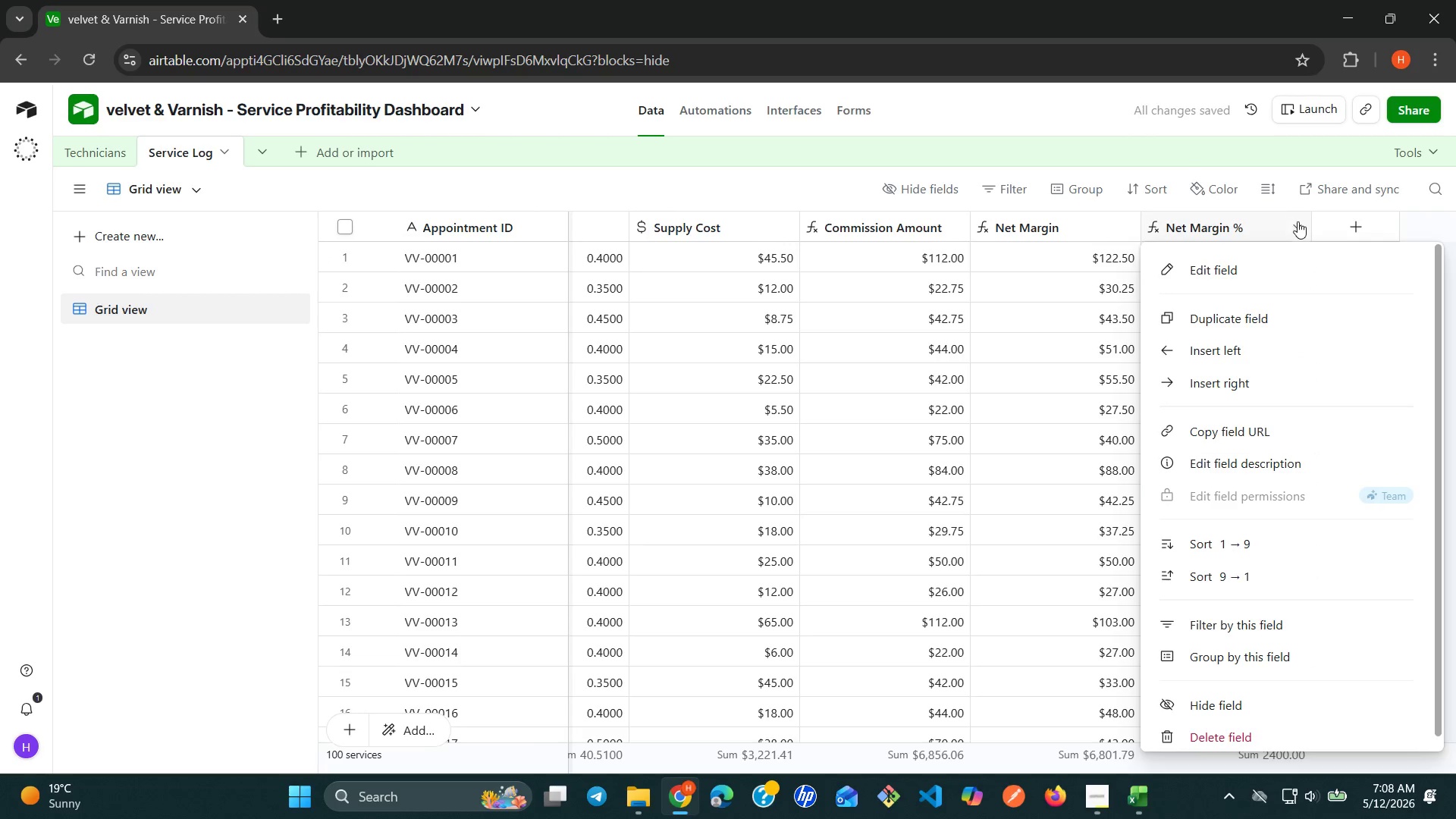 
left_click([1270, 270])
 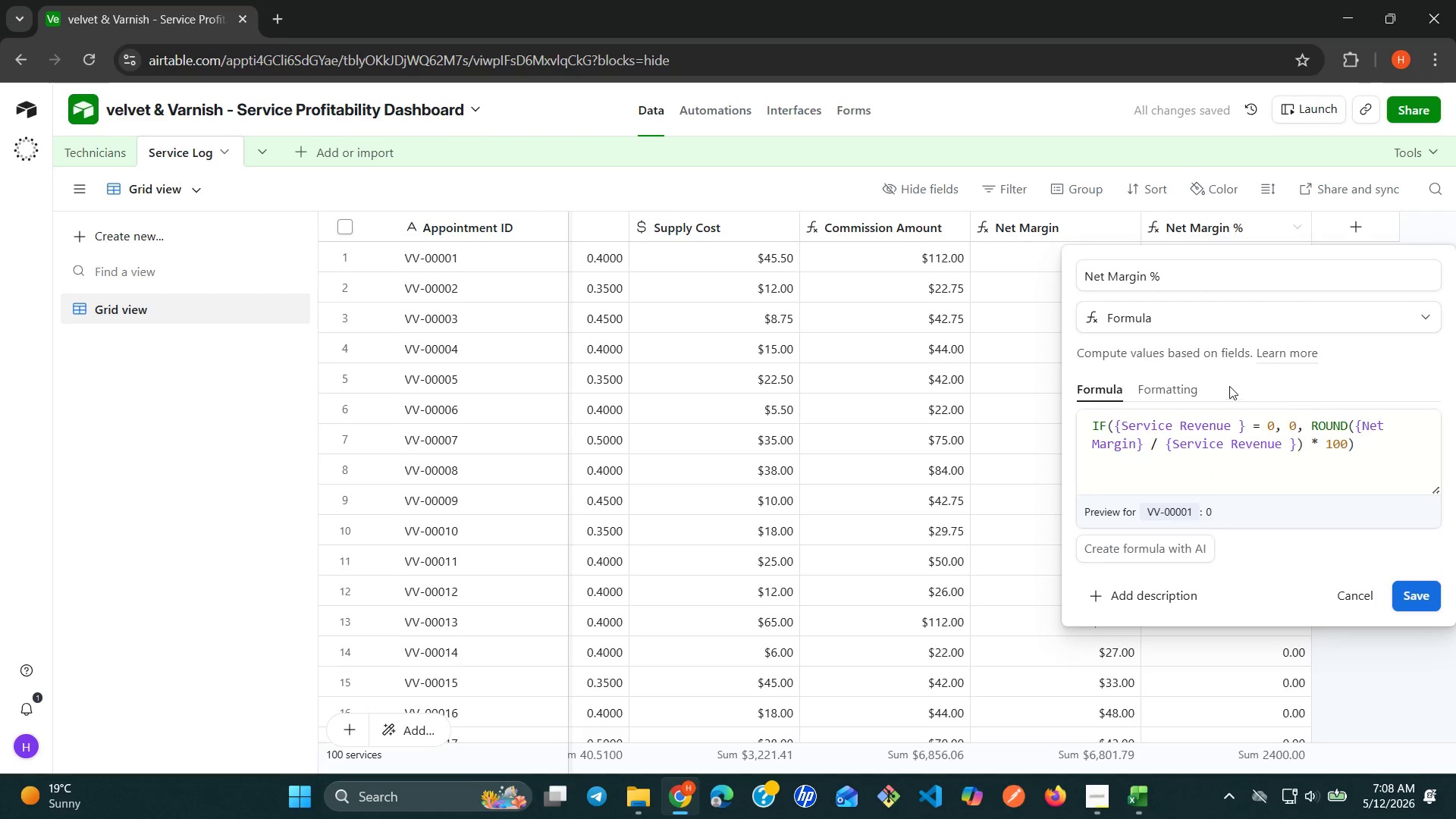 
left_click([1188, 381])
 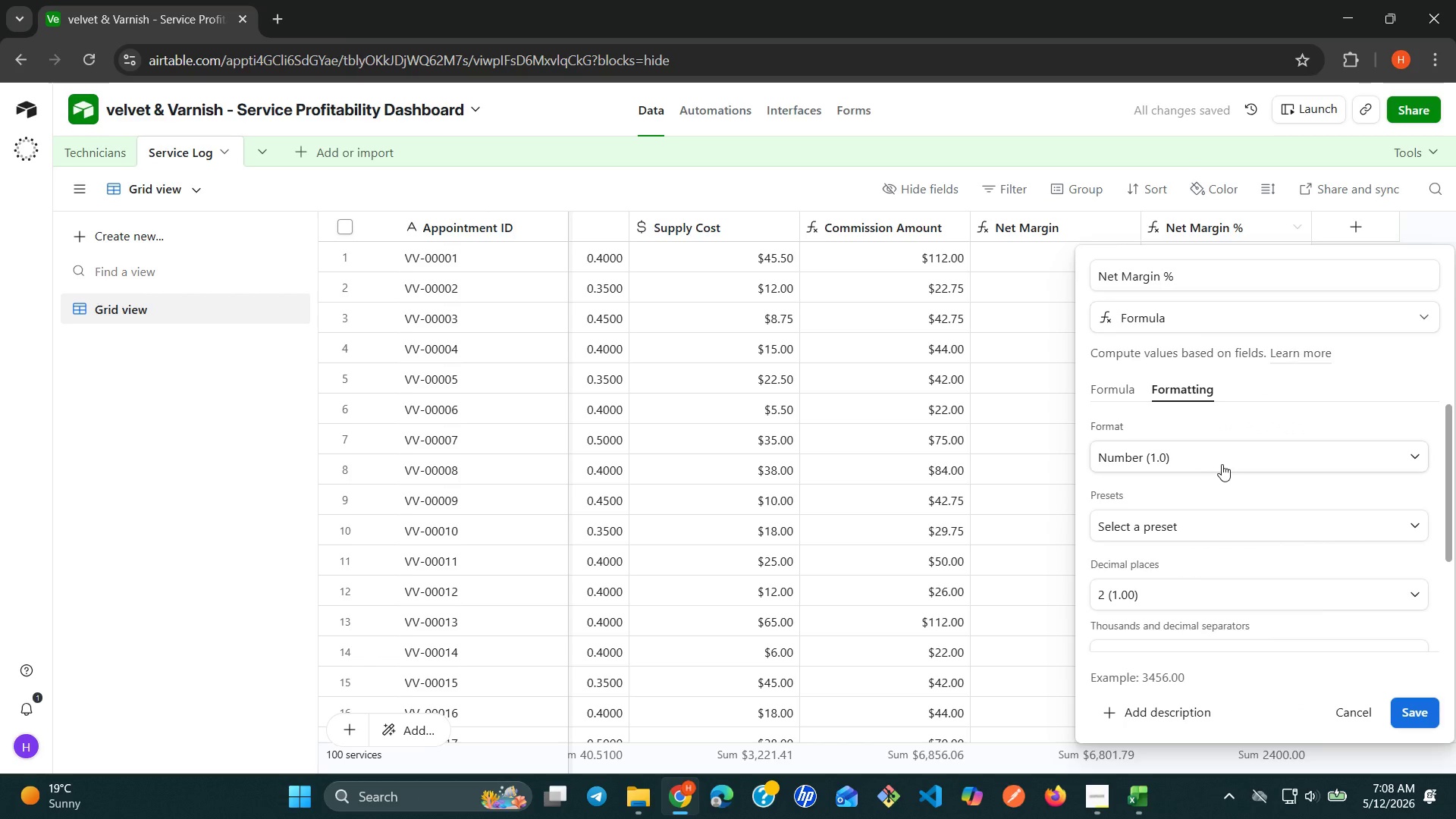 
left_click([1241, 591])
 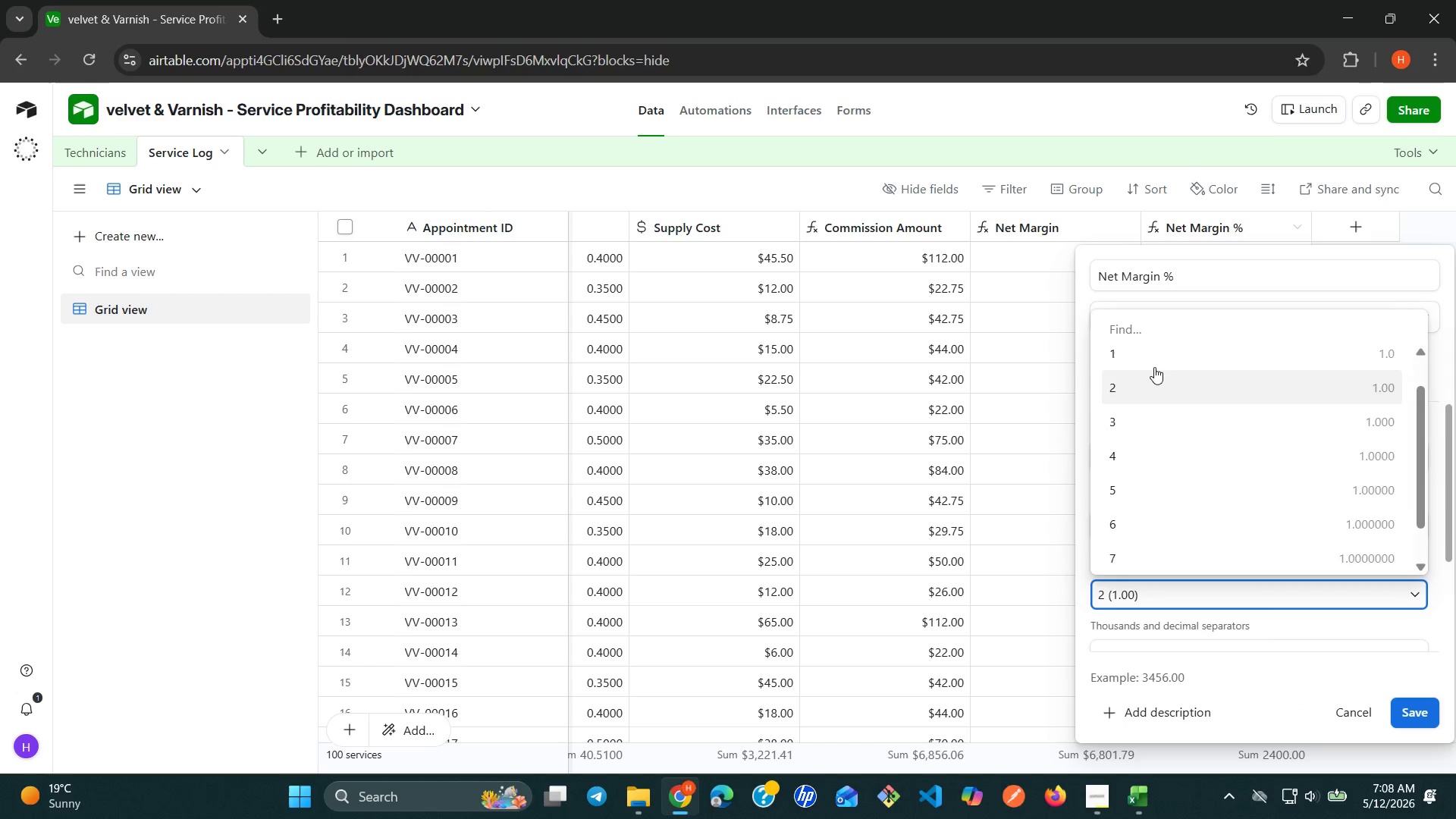 
left_click([1154, 362])
 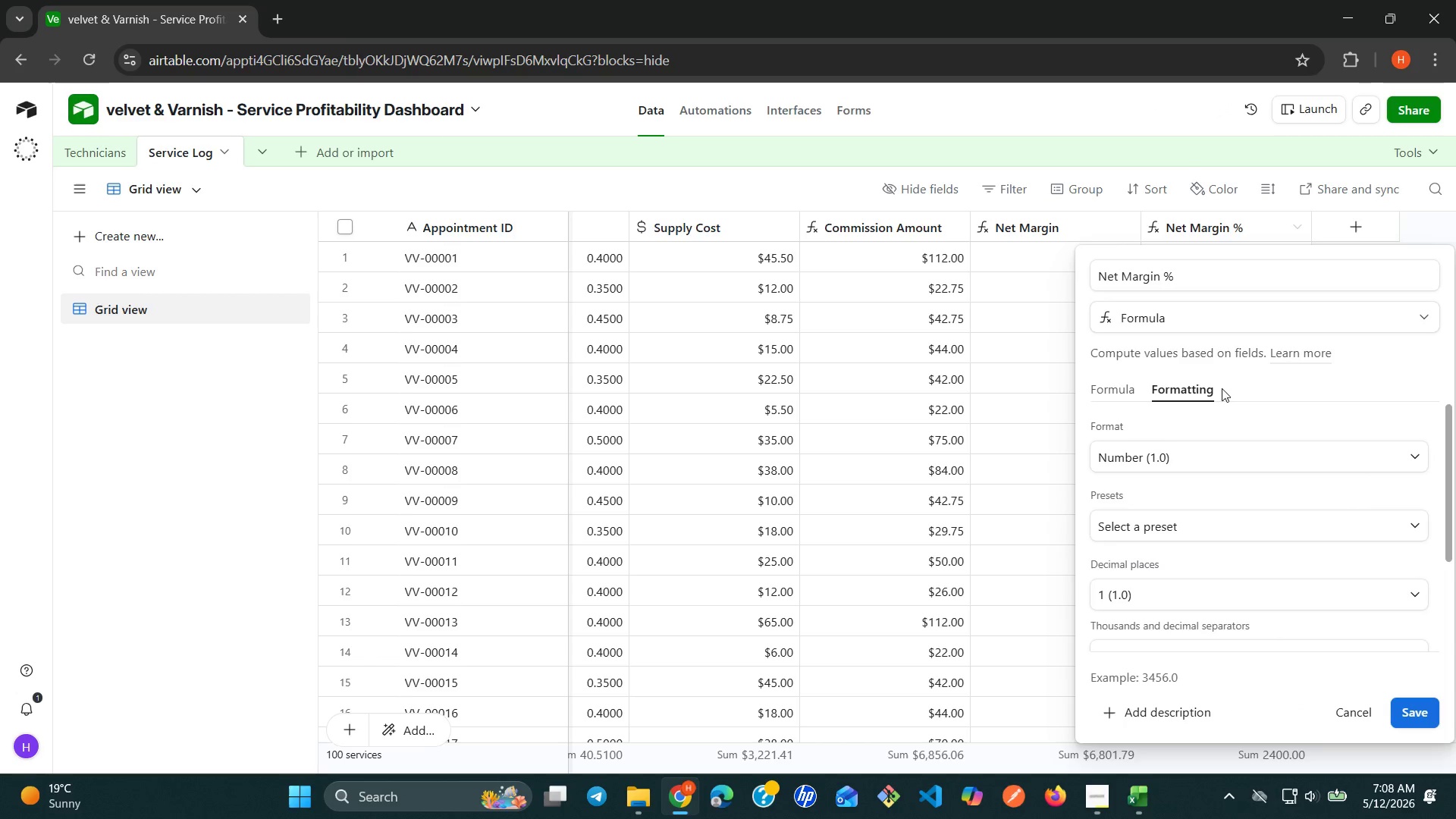 
left_click([1118, 391])
 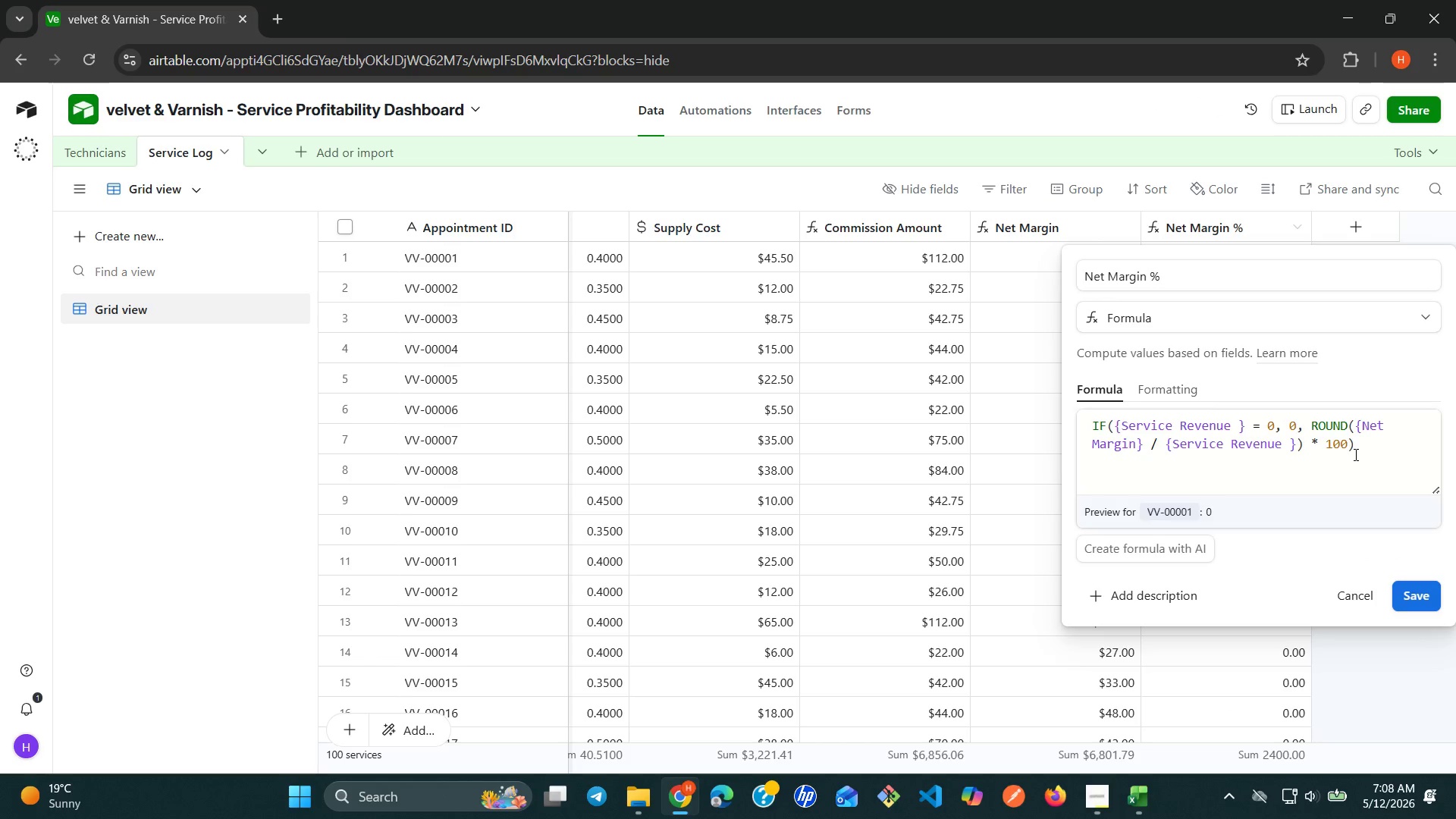 
left_click([1354, 437])
 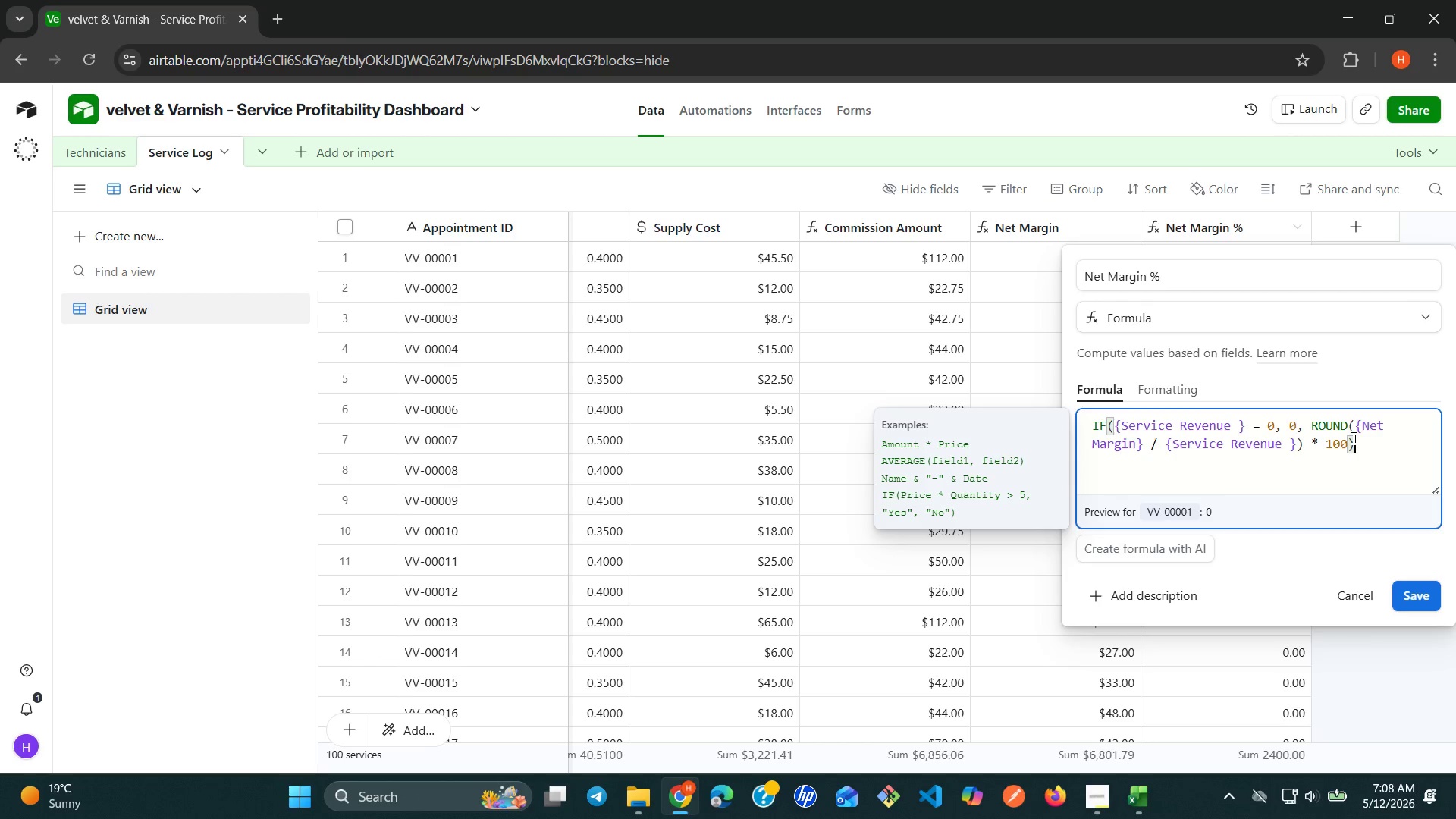 
key(Control+ControlRight)
 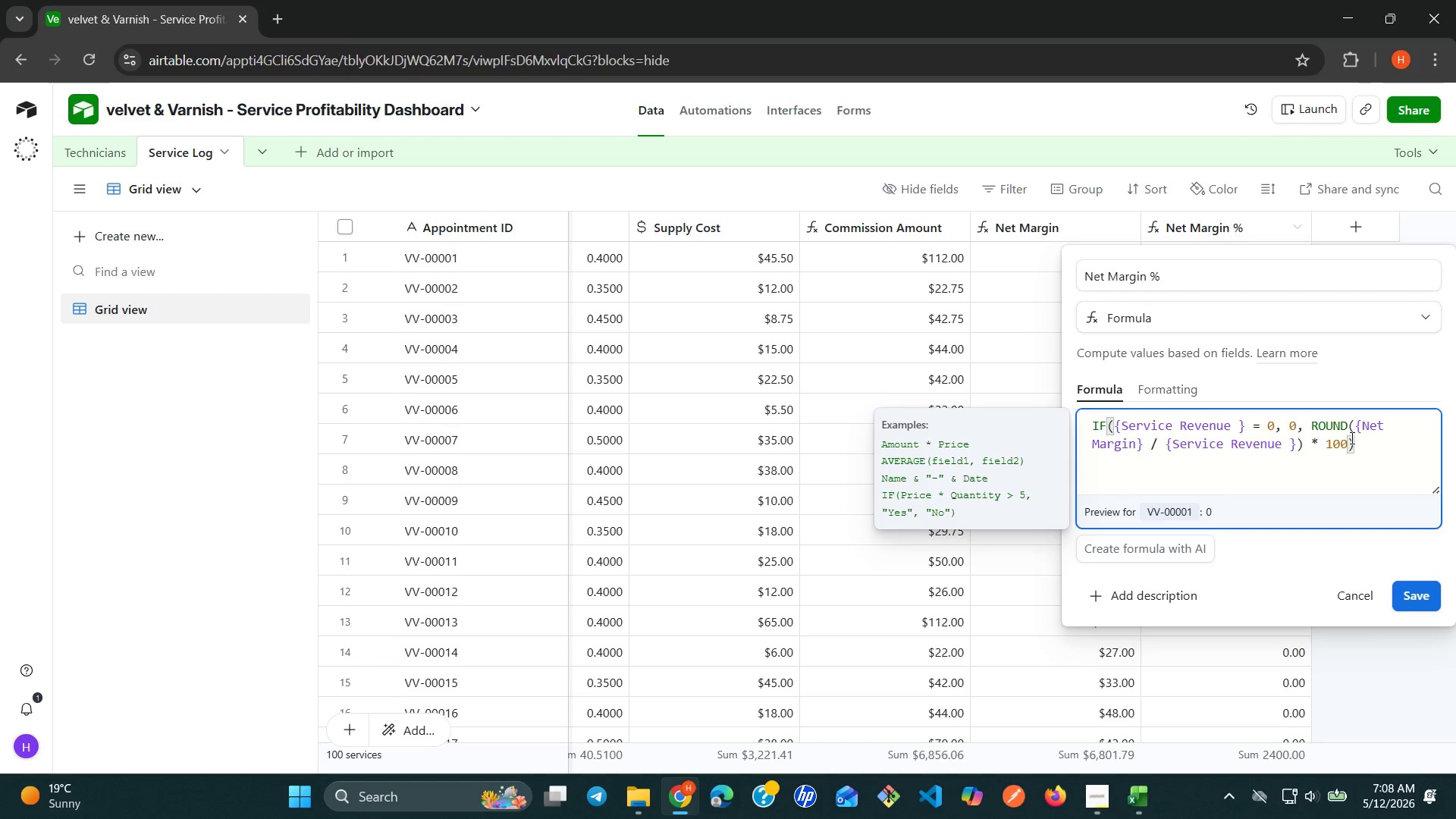 
key(ArrowLeft)
 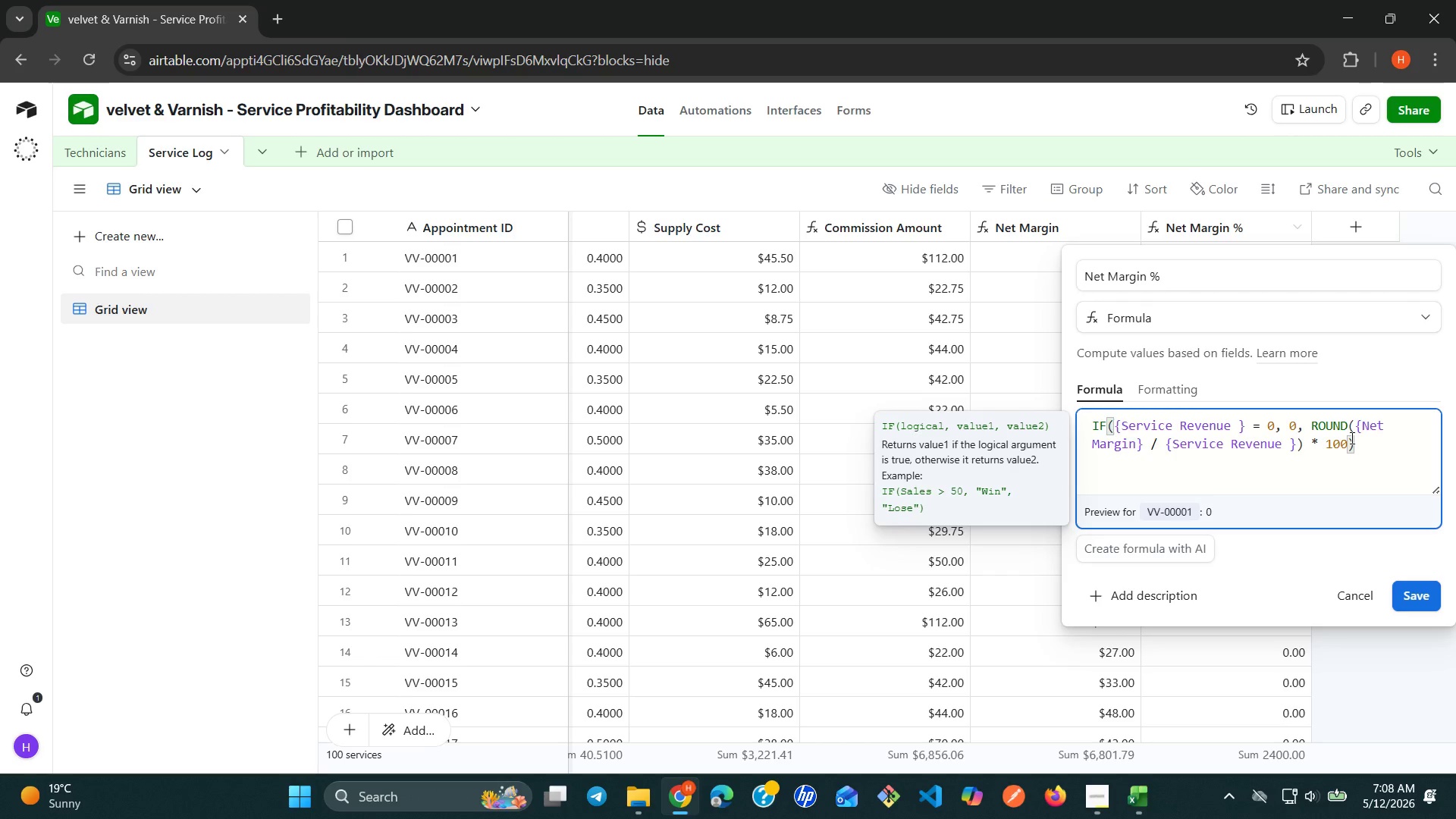 
key(Comma)
 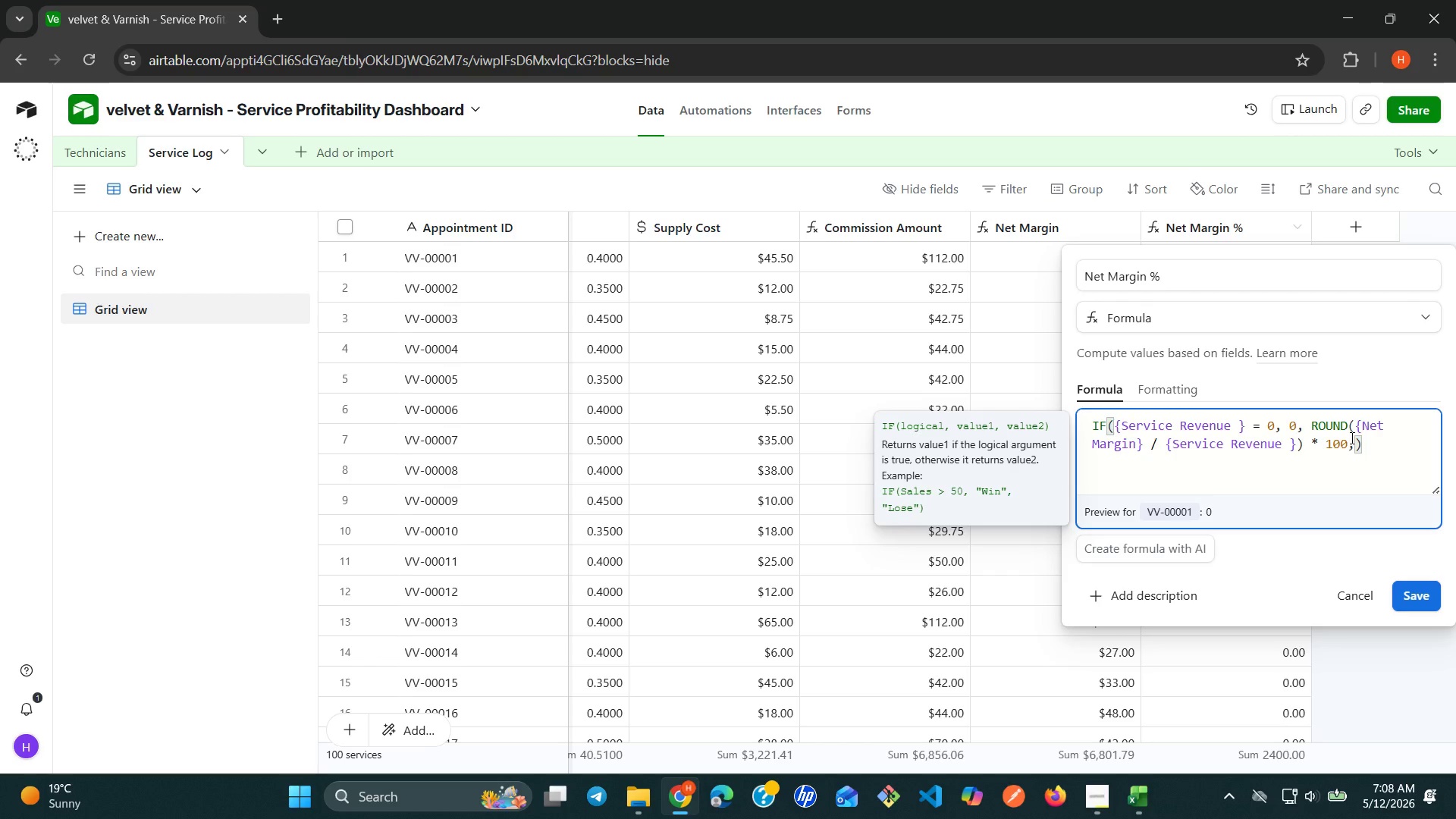 
key(Space)
 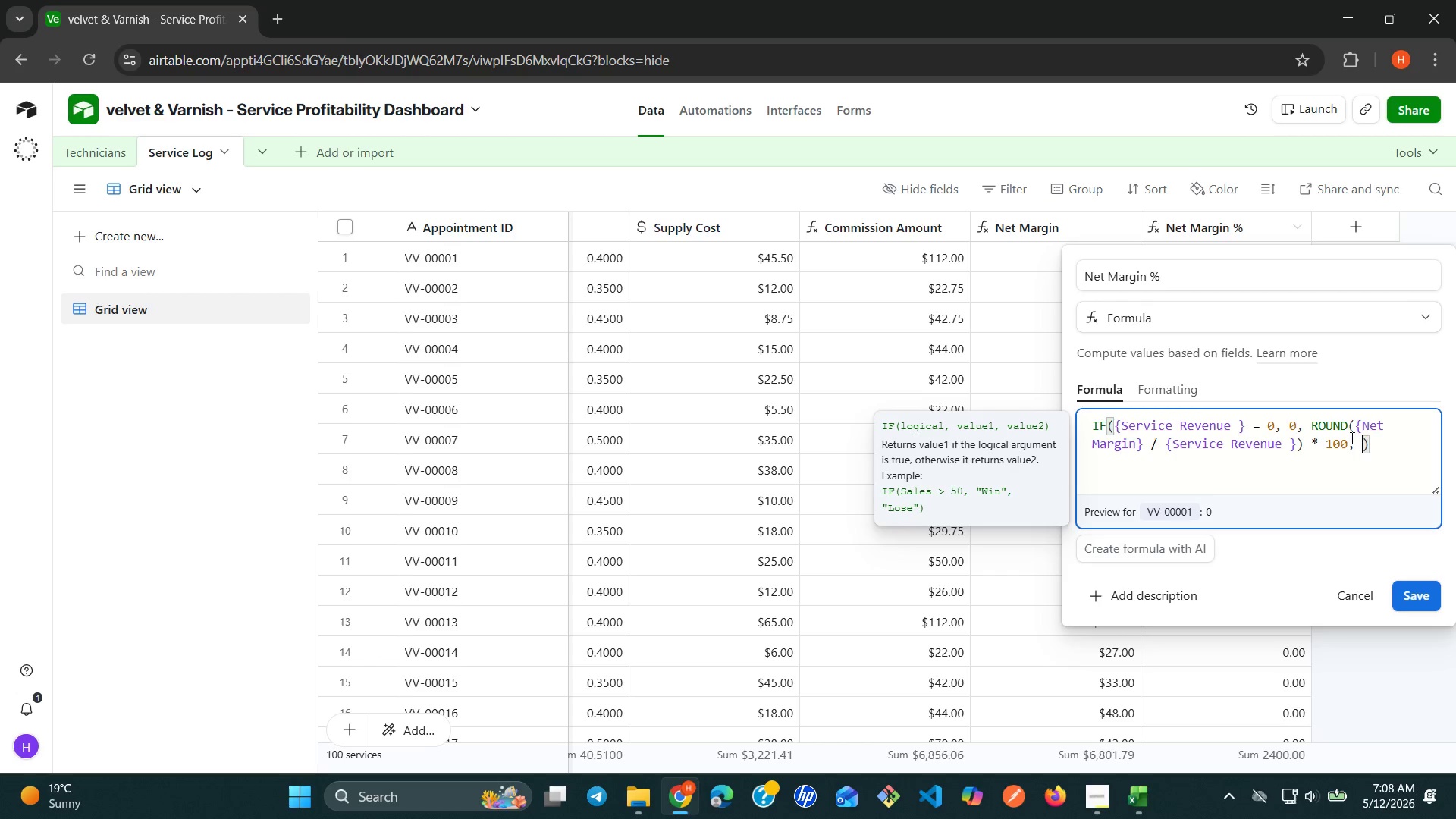 
key(1)
 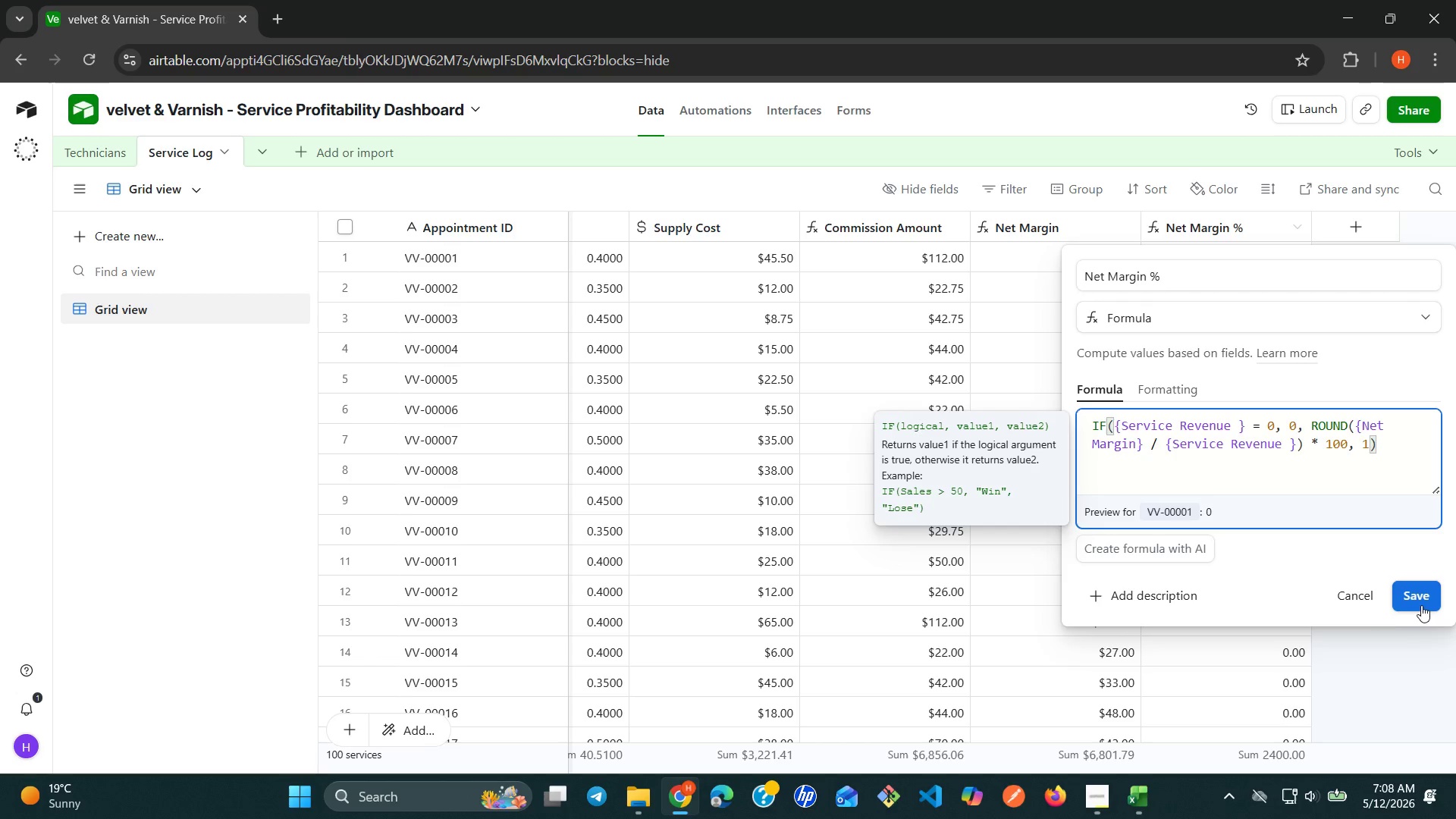 
left_click([1410, 586])
 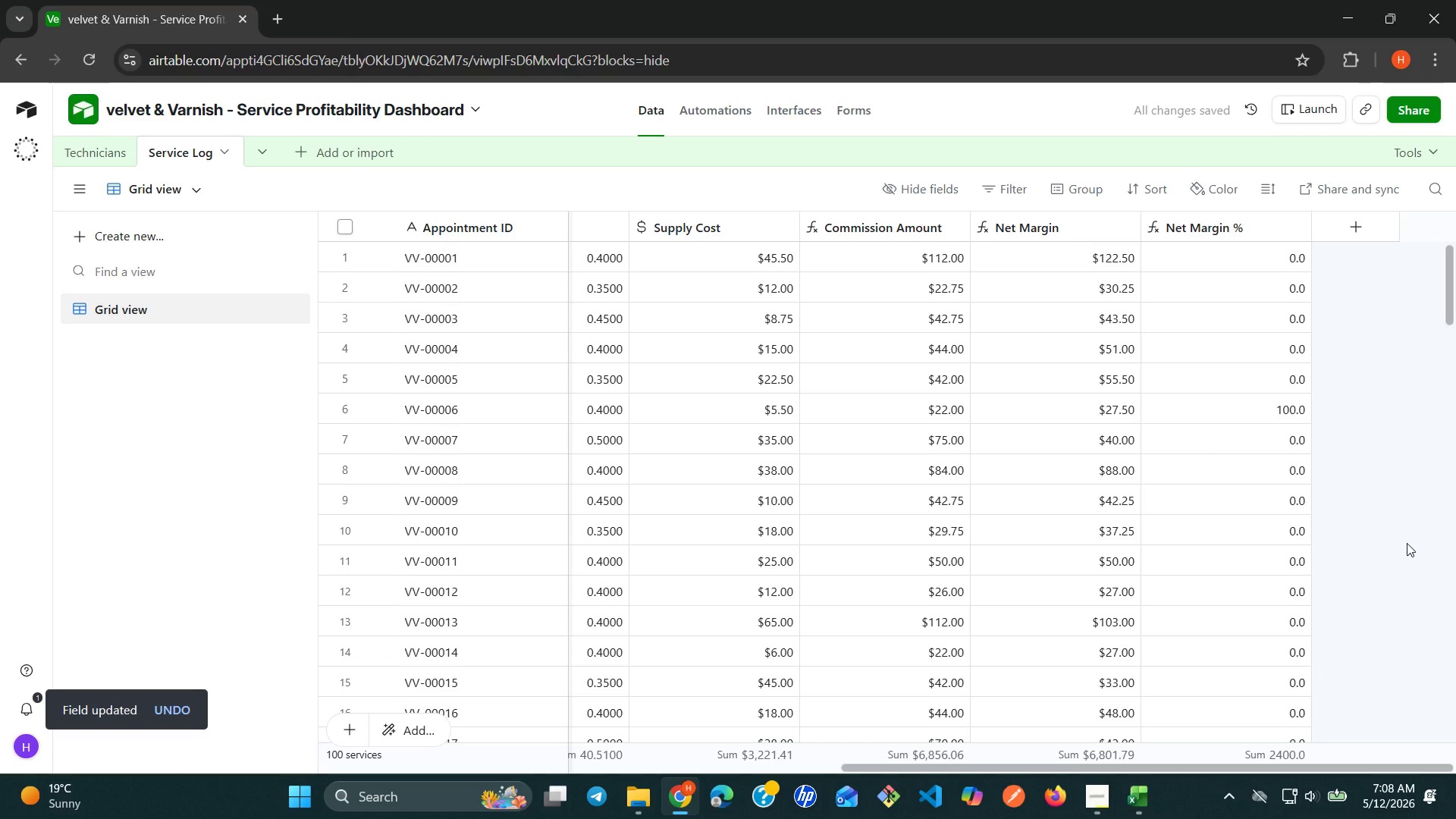 
wait(9.55)
 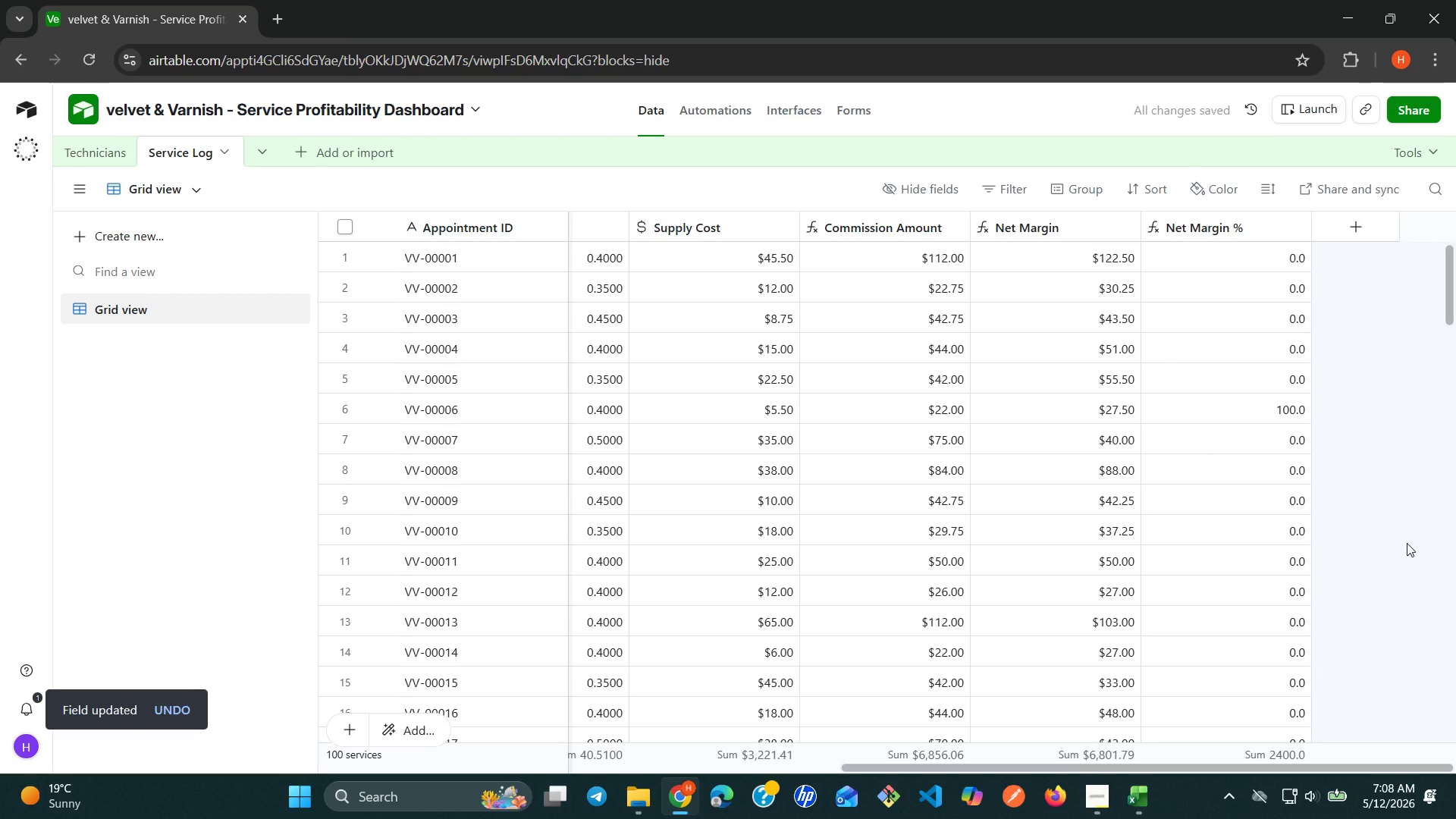 
left_click([1374, 238])
 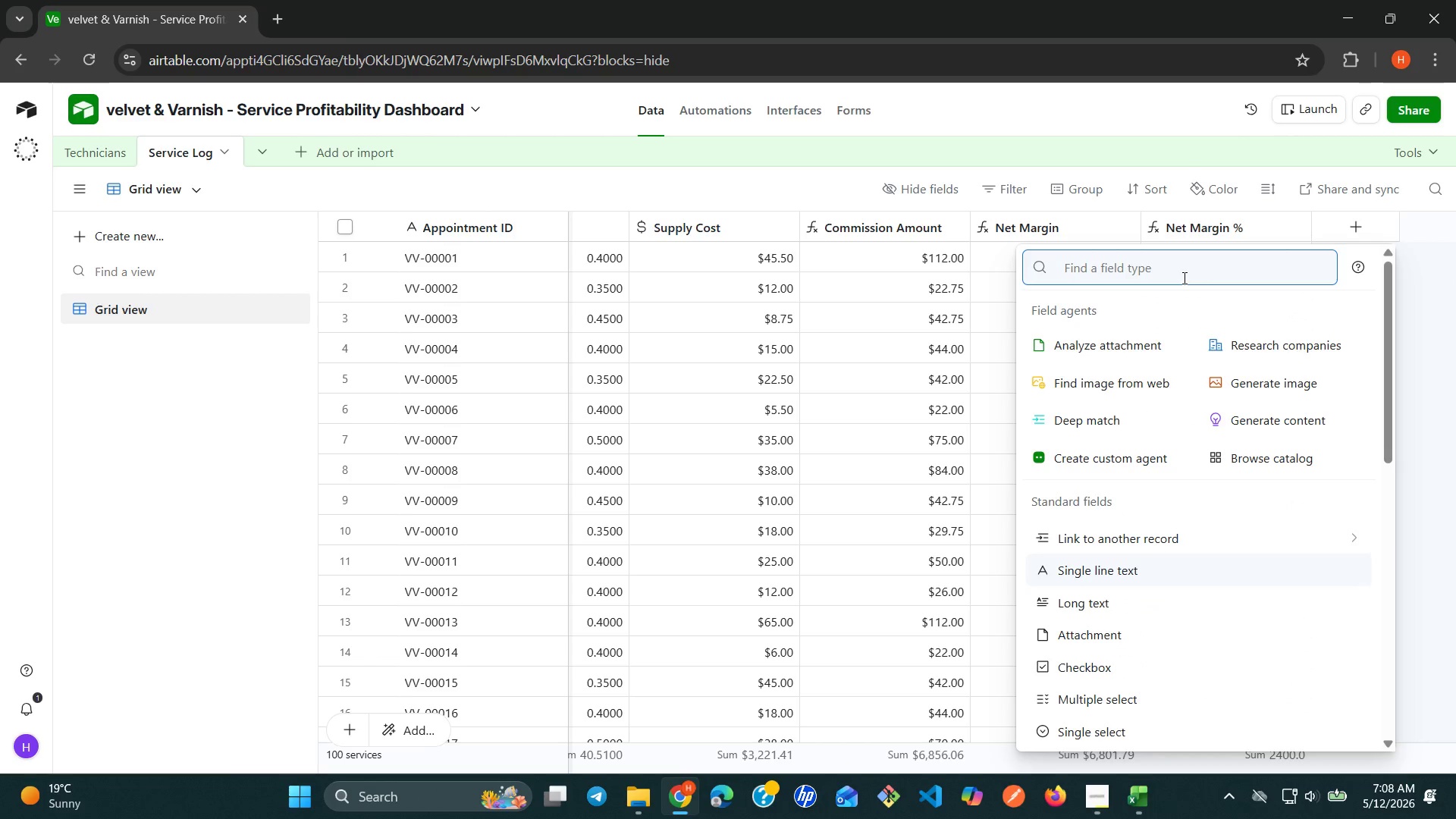 
type(fo)
 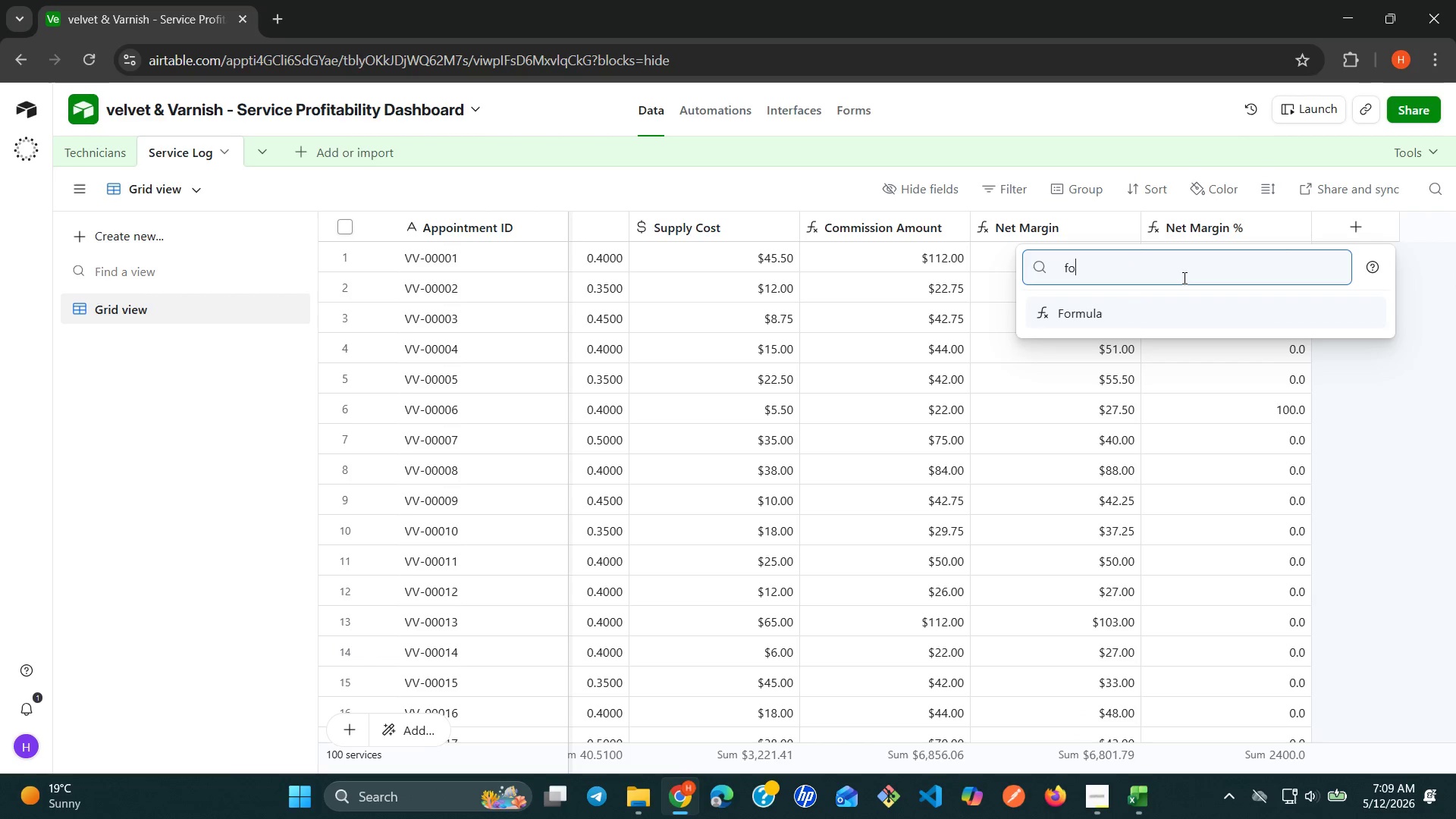 
key(Enter)
 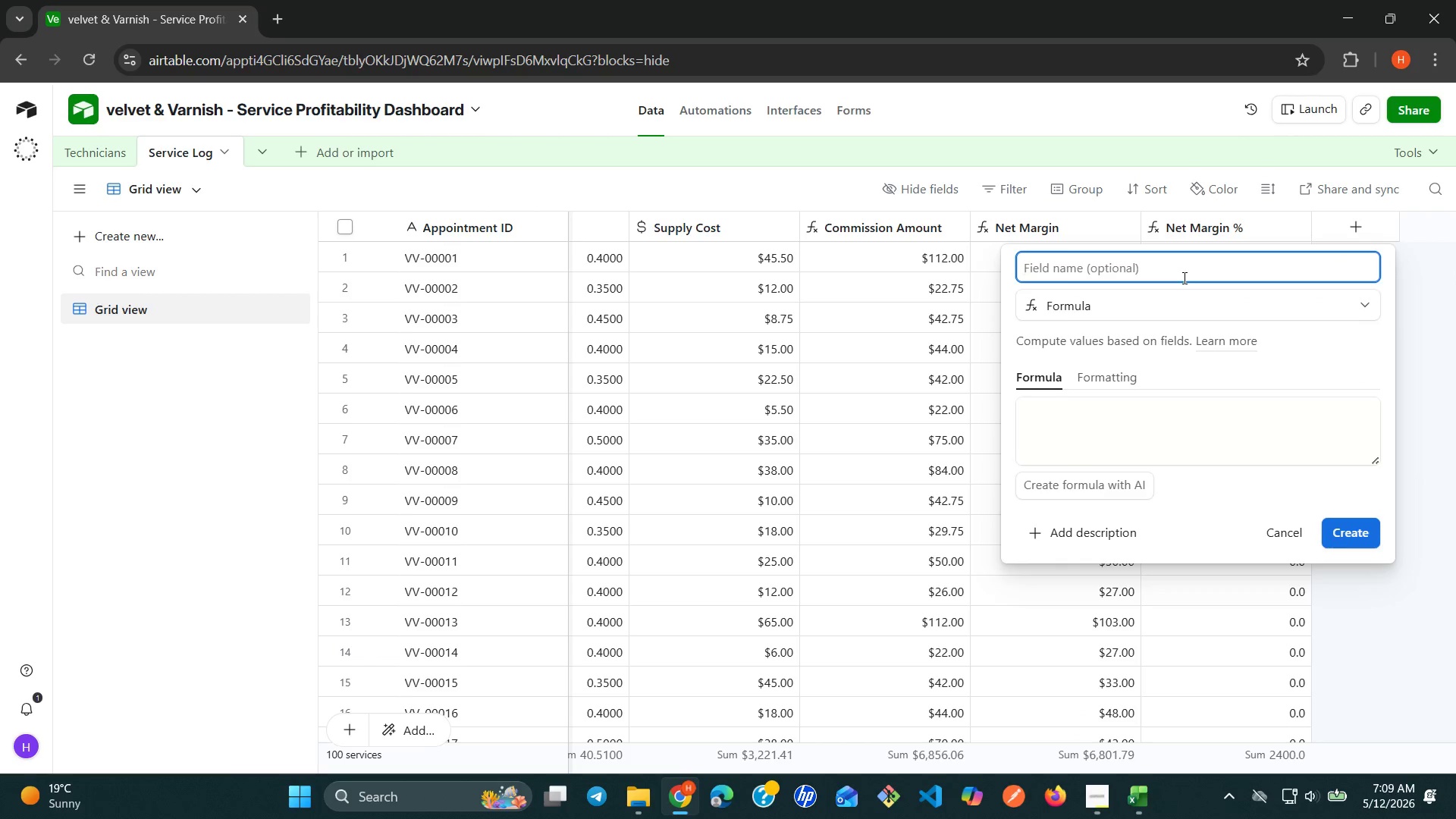 
type(Margin Status)
 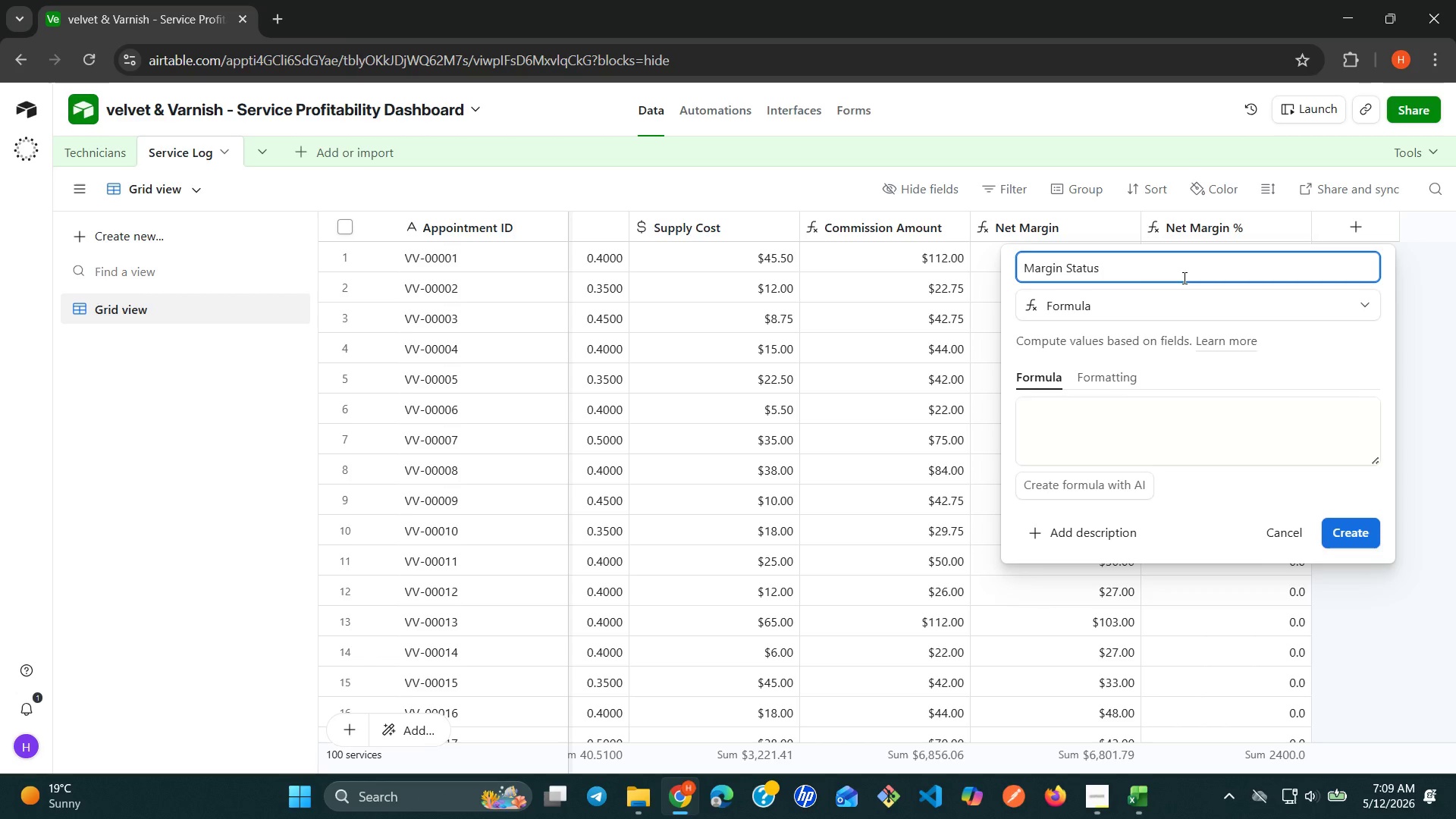 
wait(9.22)
 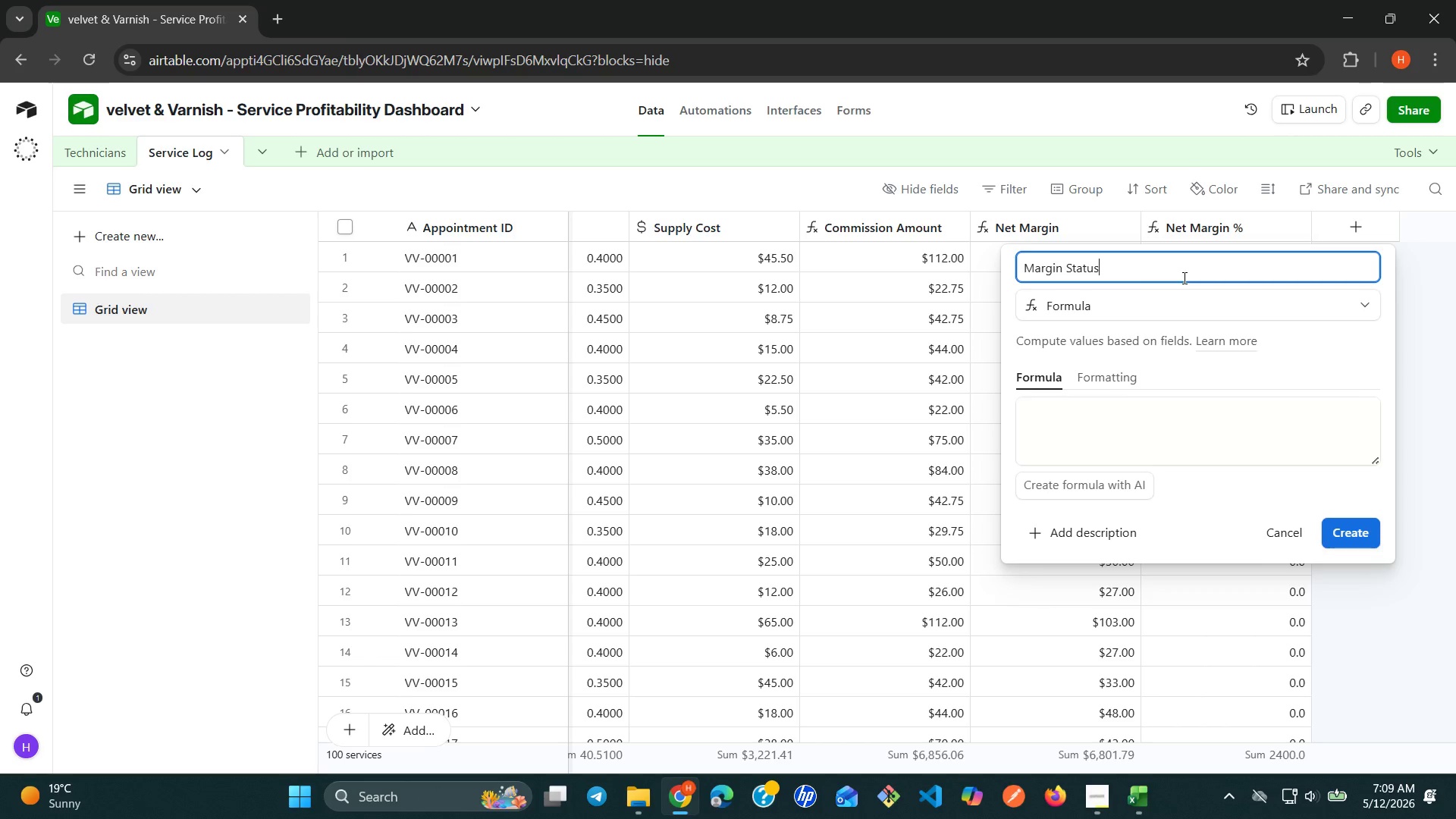 
type(IF({)
 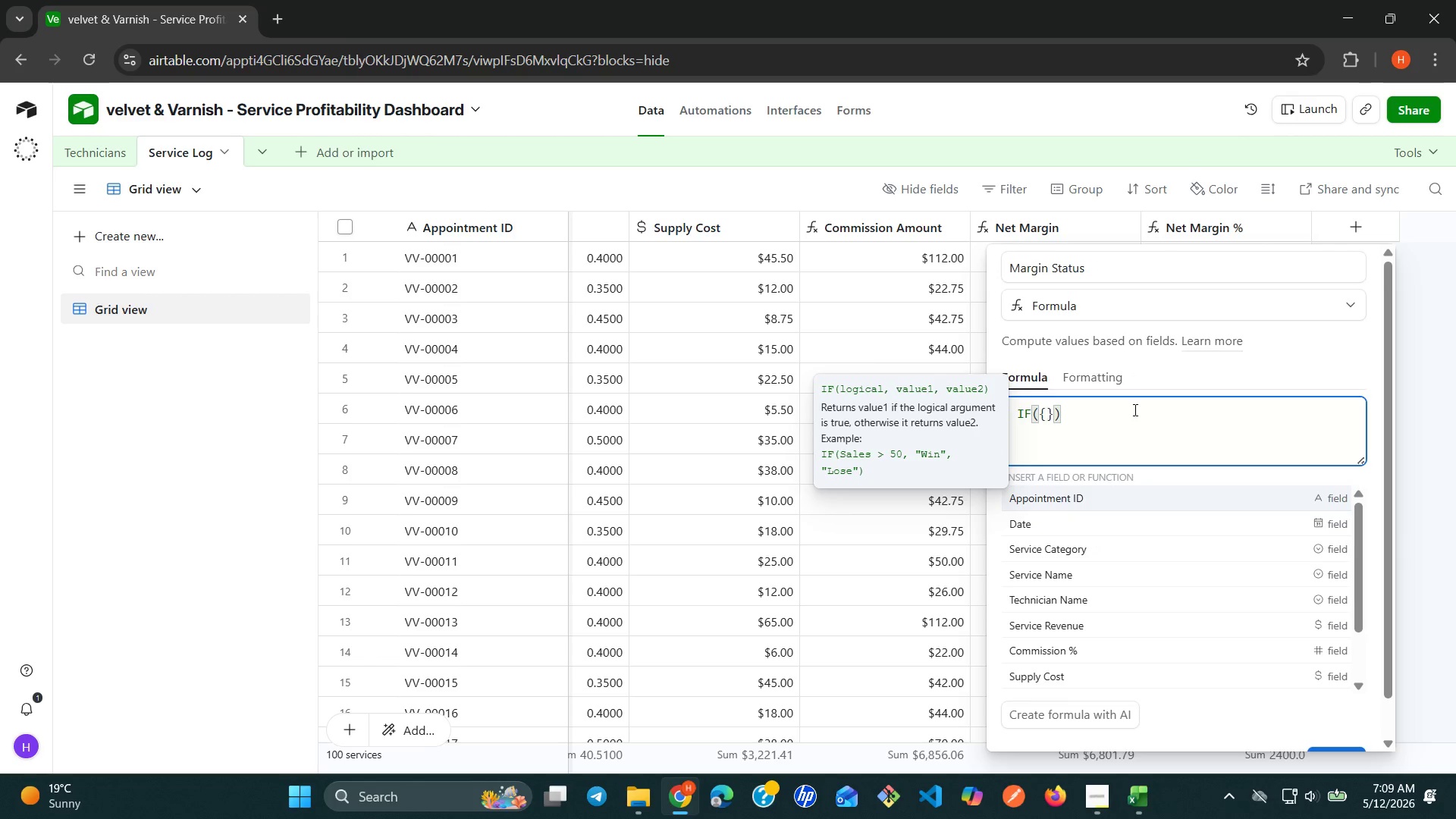 
type(nat)
 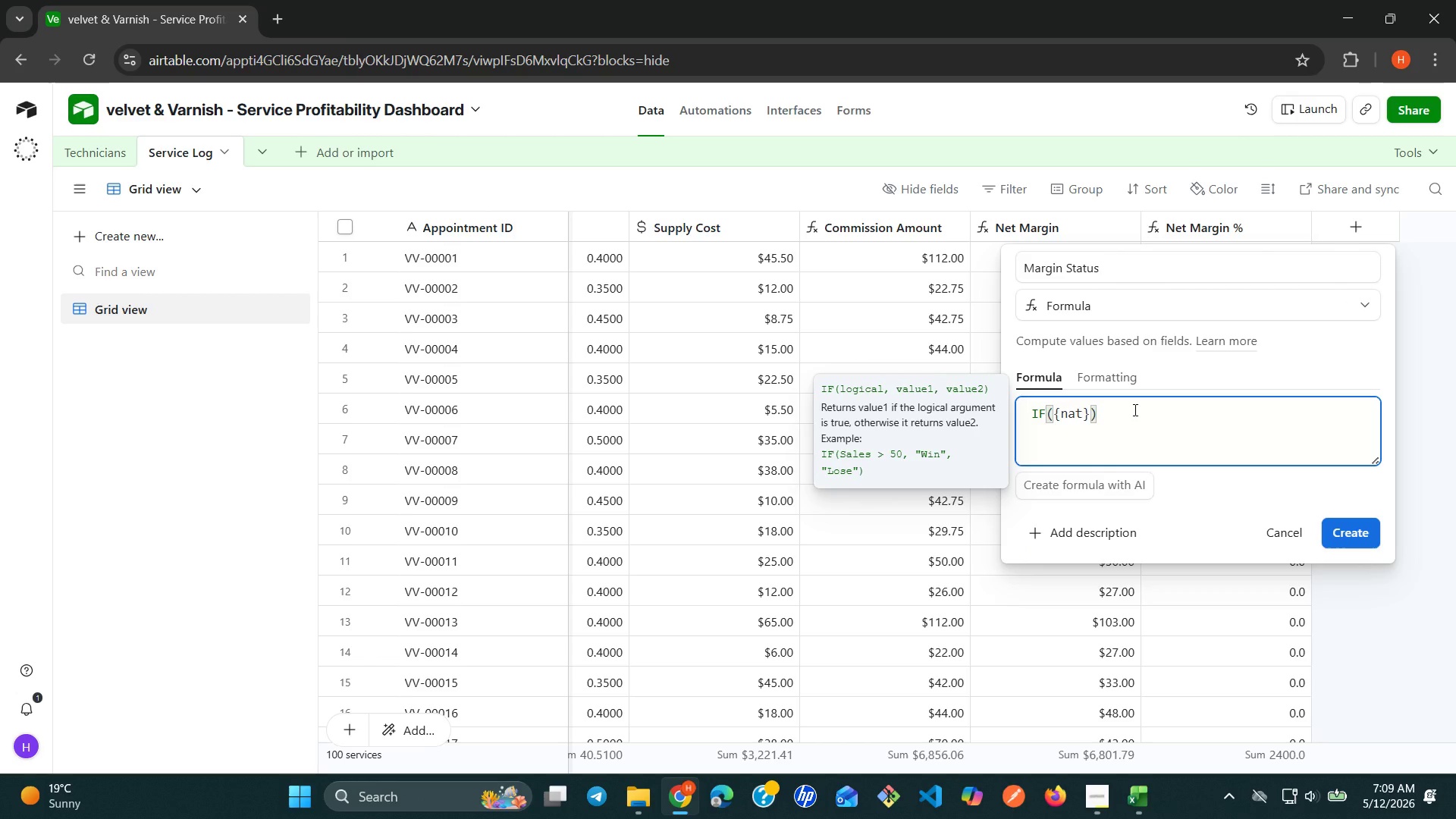 
key(Backspace)
 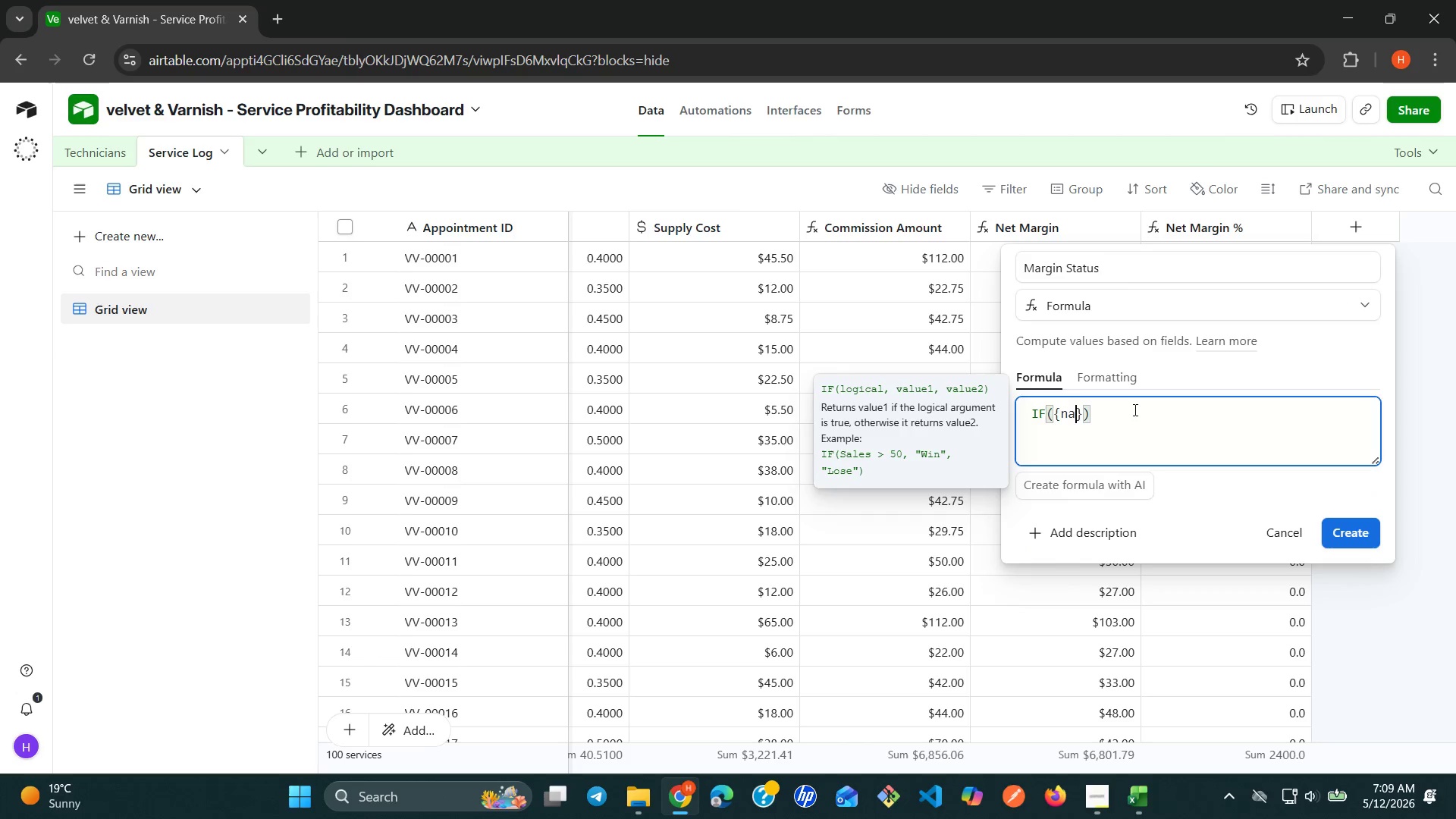 
key(Backspace)
 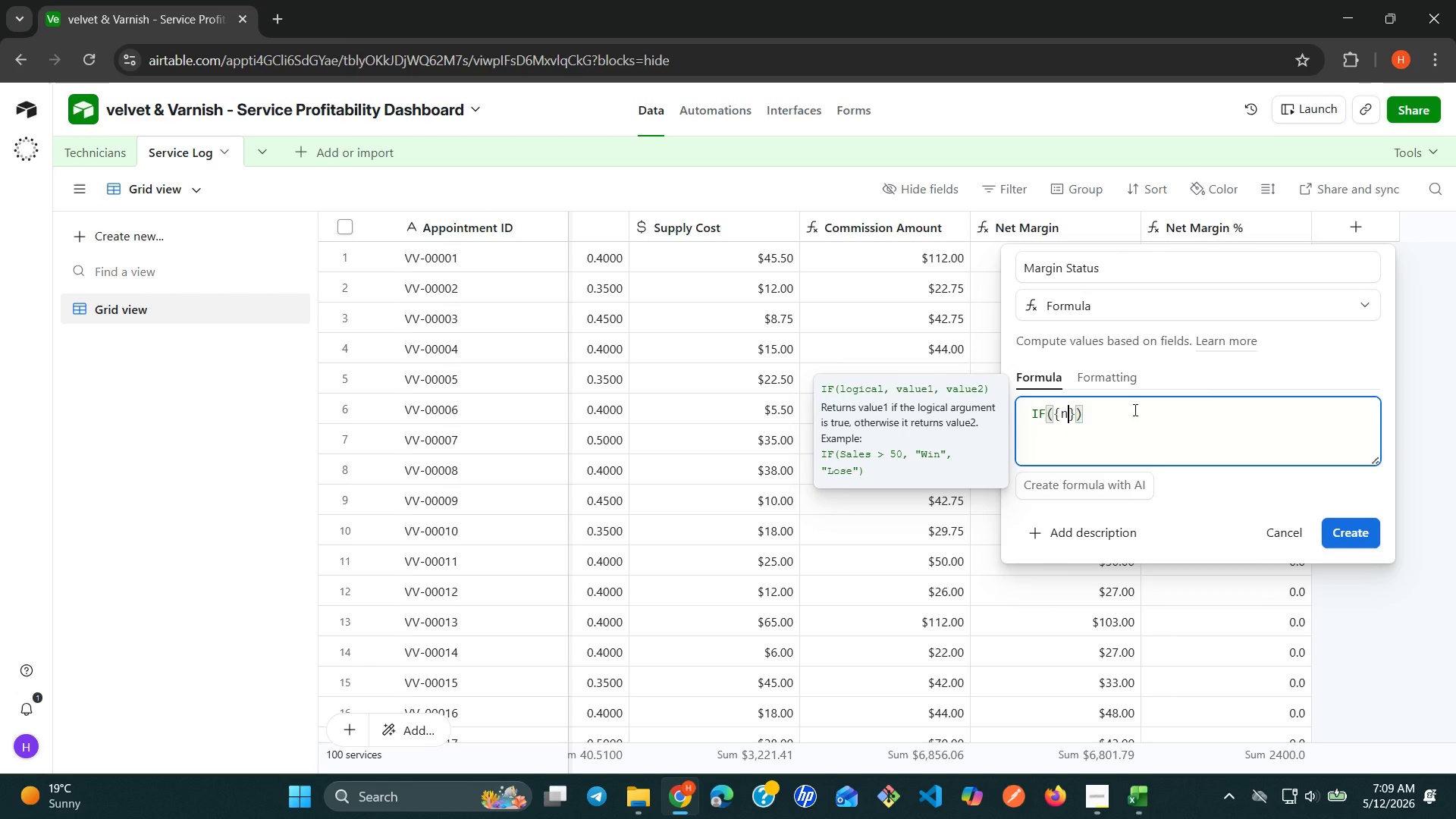 
key(E)
 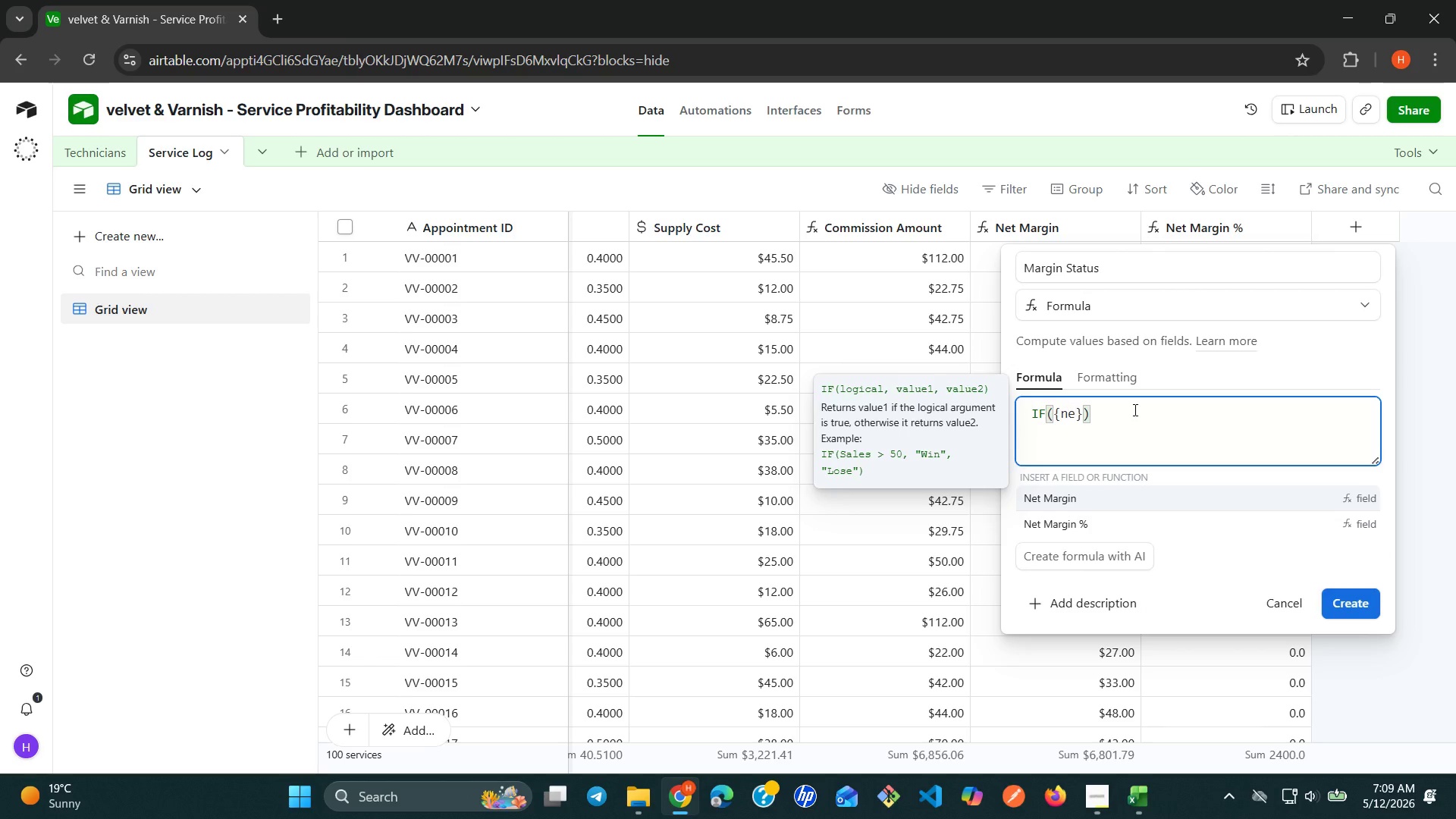 
key(Enter)
 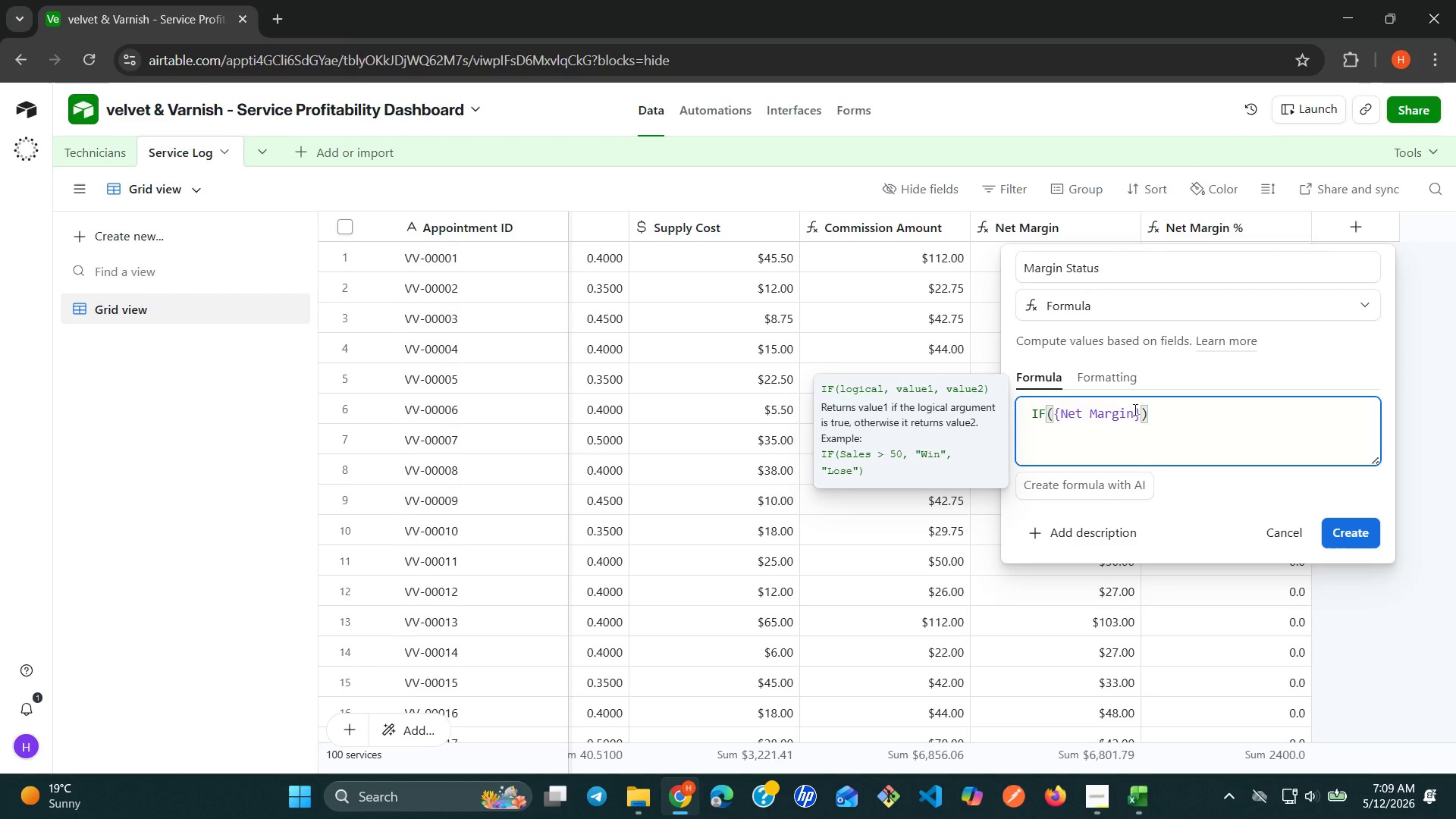 
key(Backspace)
key(Backspace)
key(Backspace)
key(Backspace)
key(Backspace)
key(Backspace)
type(net)
 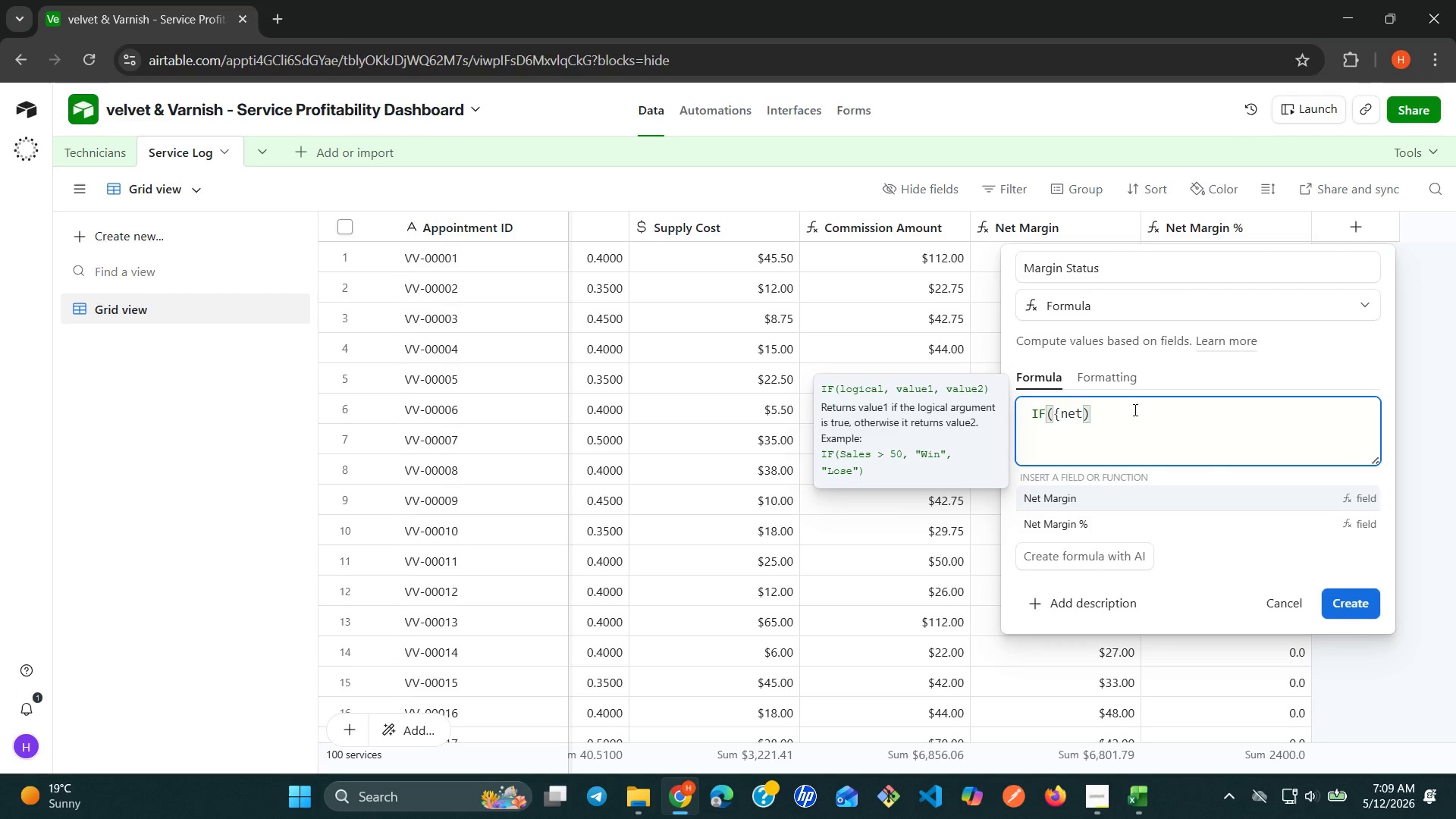 
left_click([1130, 519])
 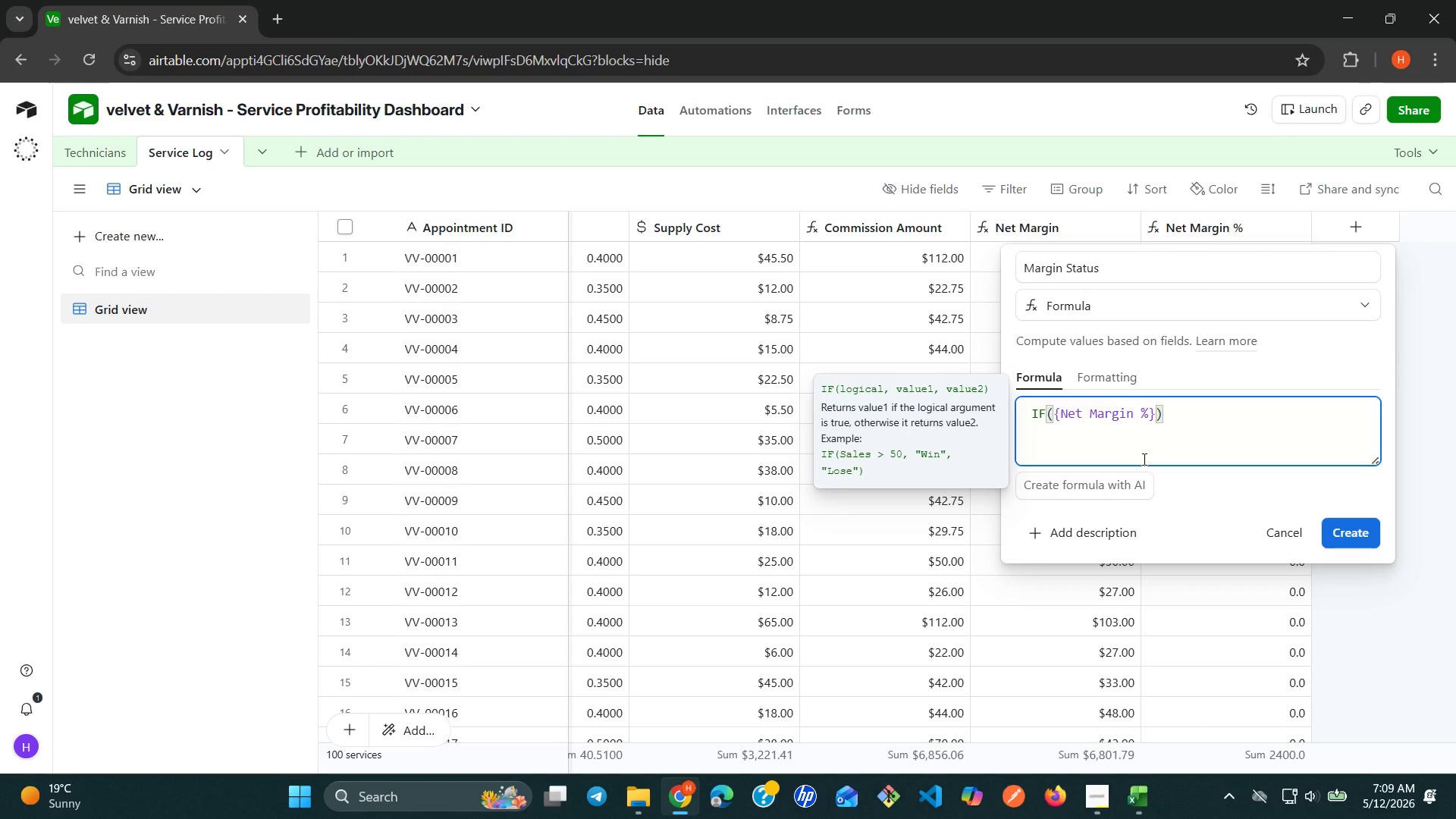 
key(Space)
 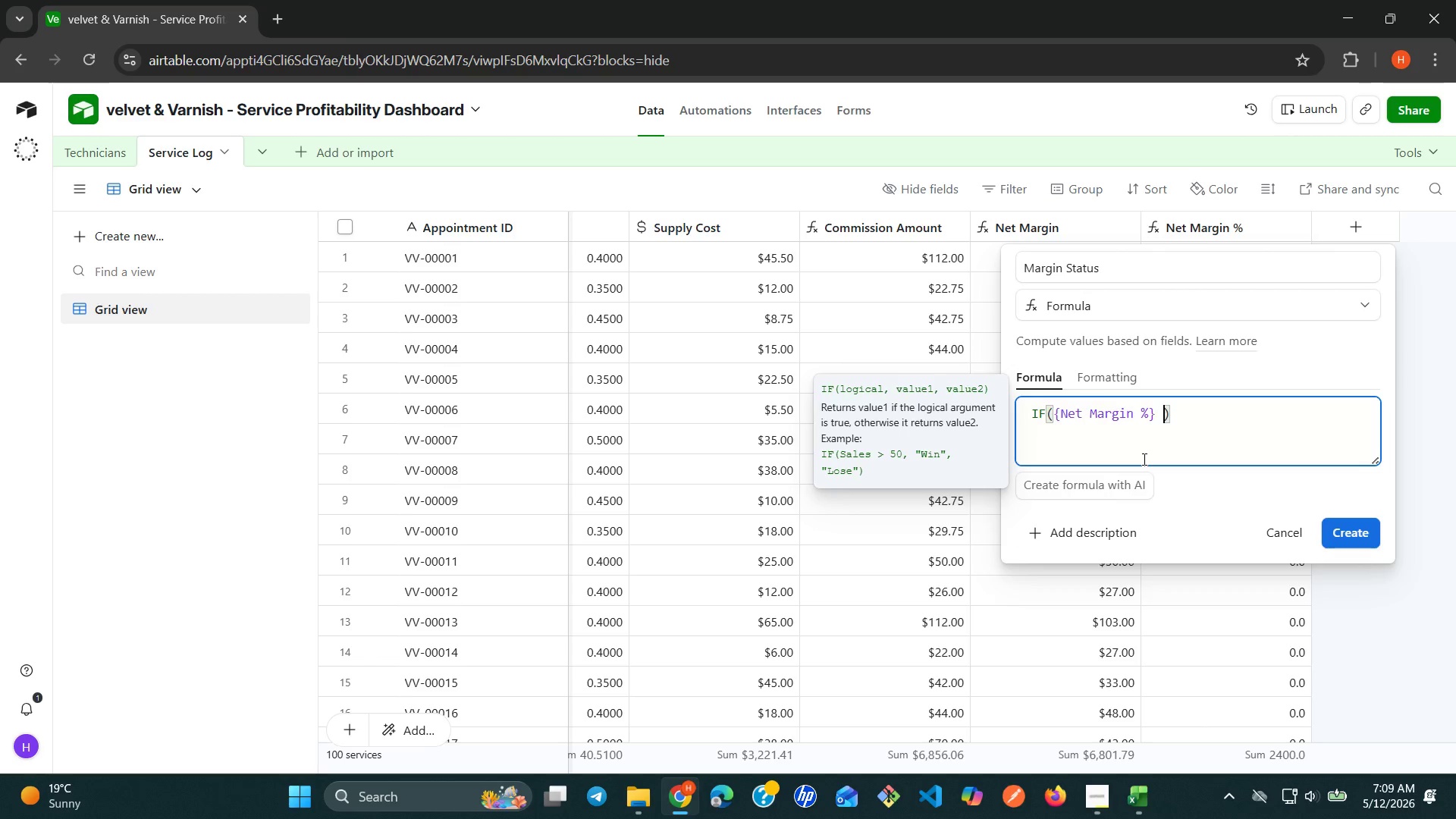 
key(Shift+Comma)
 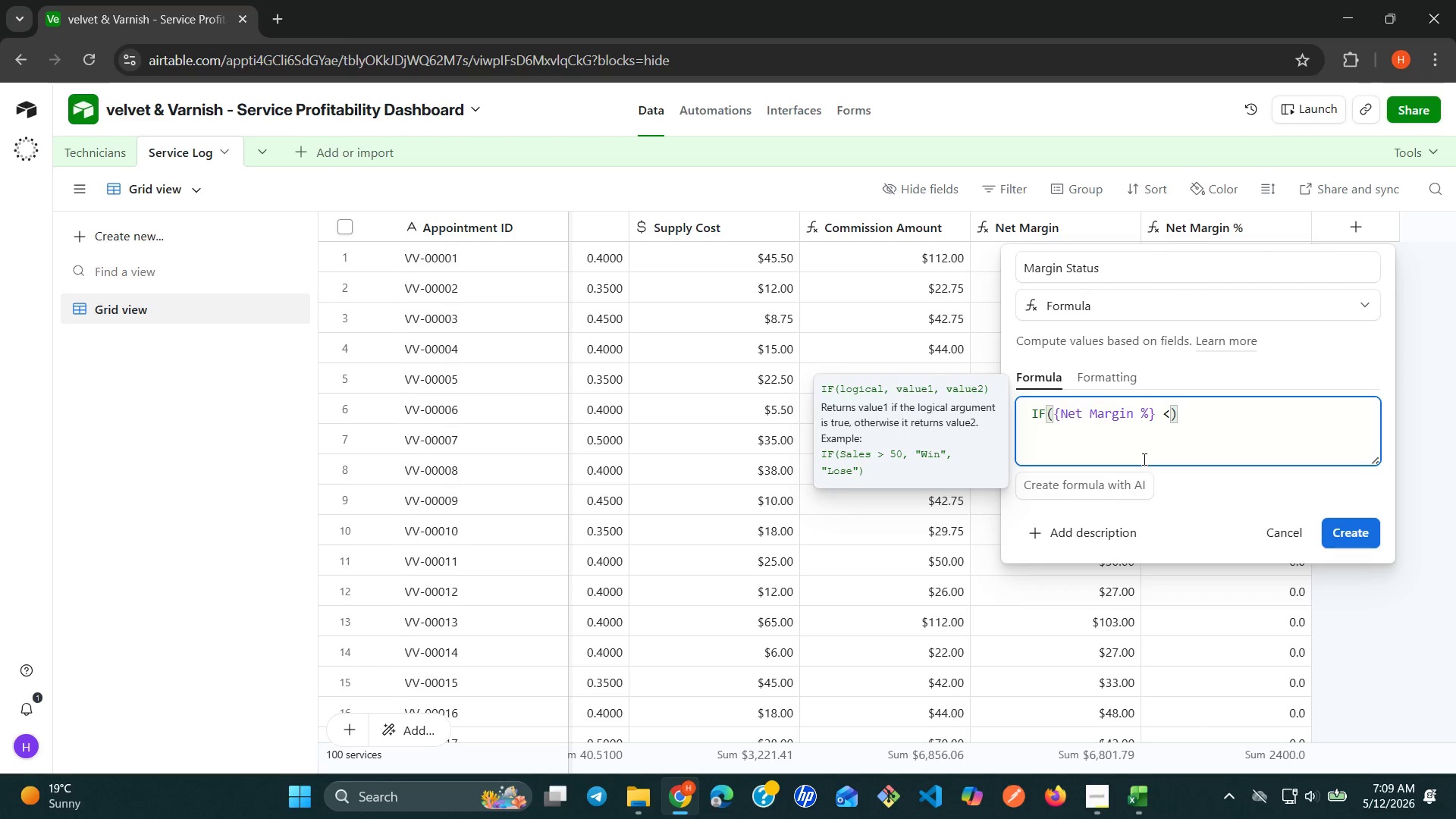 
type( 30, ")
 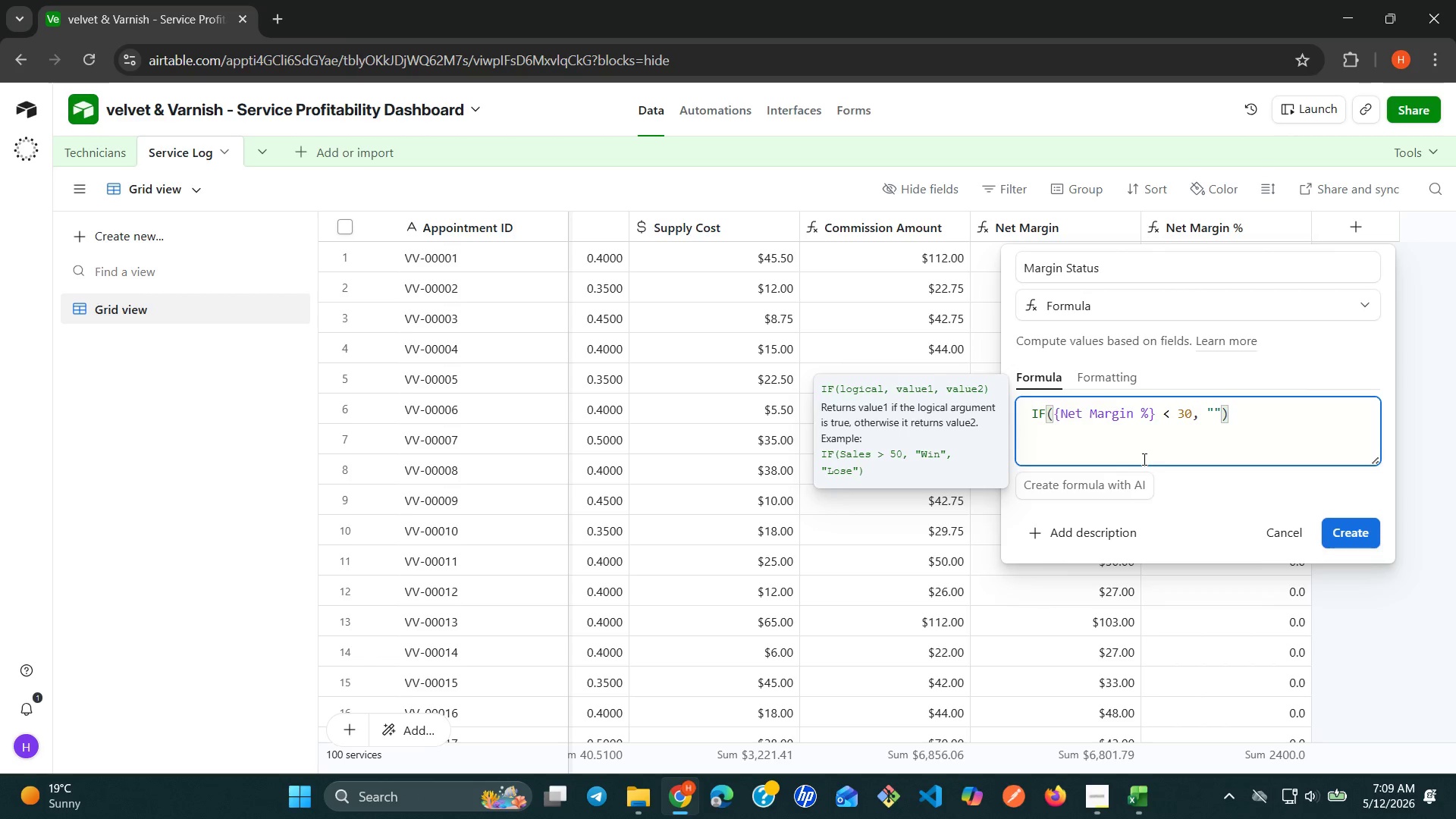 
key(Alt+Control+Meta+AltLeft)
 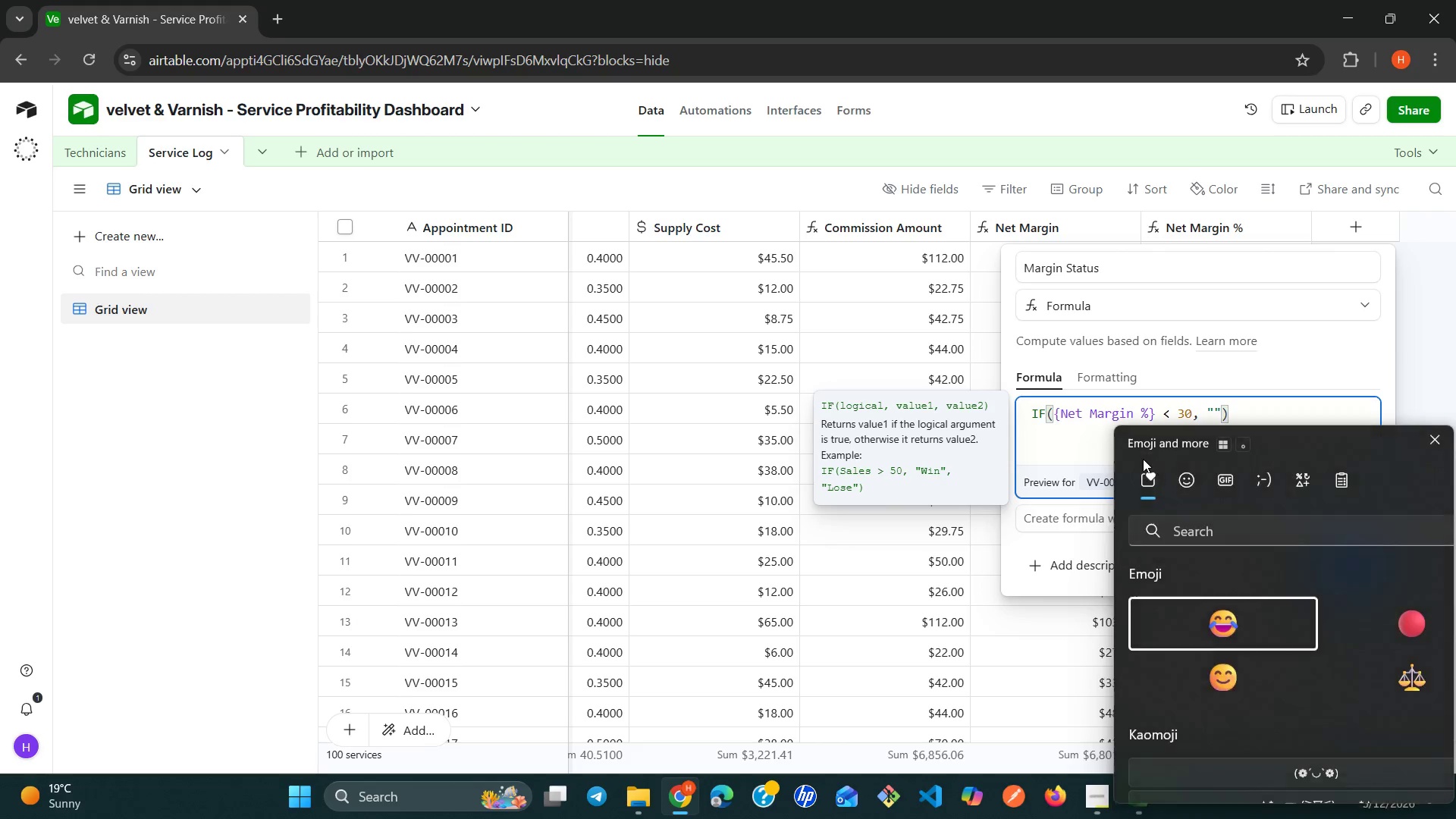 
key(Meta+MetaLeft)
 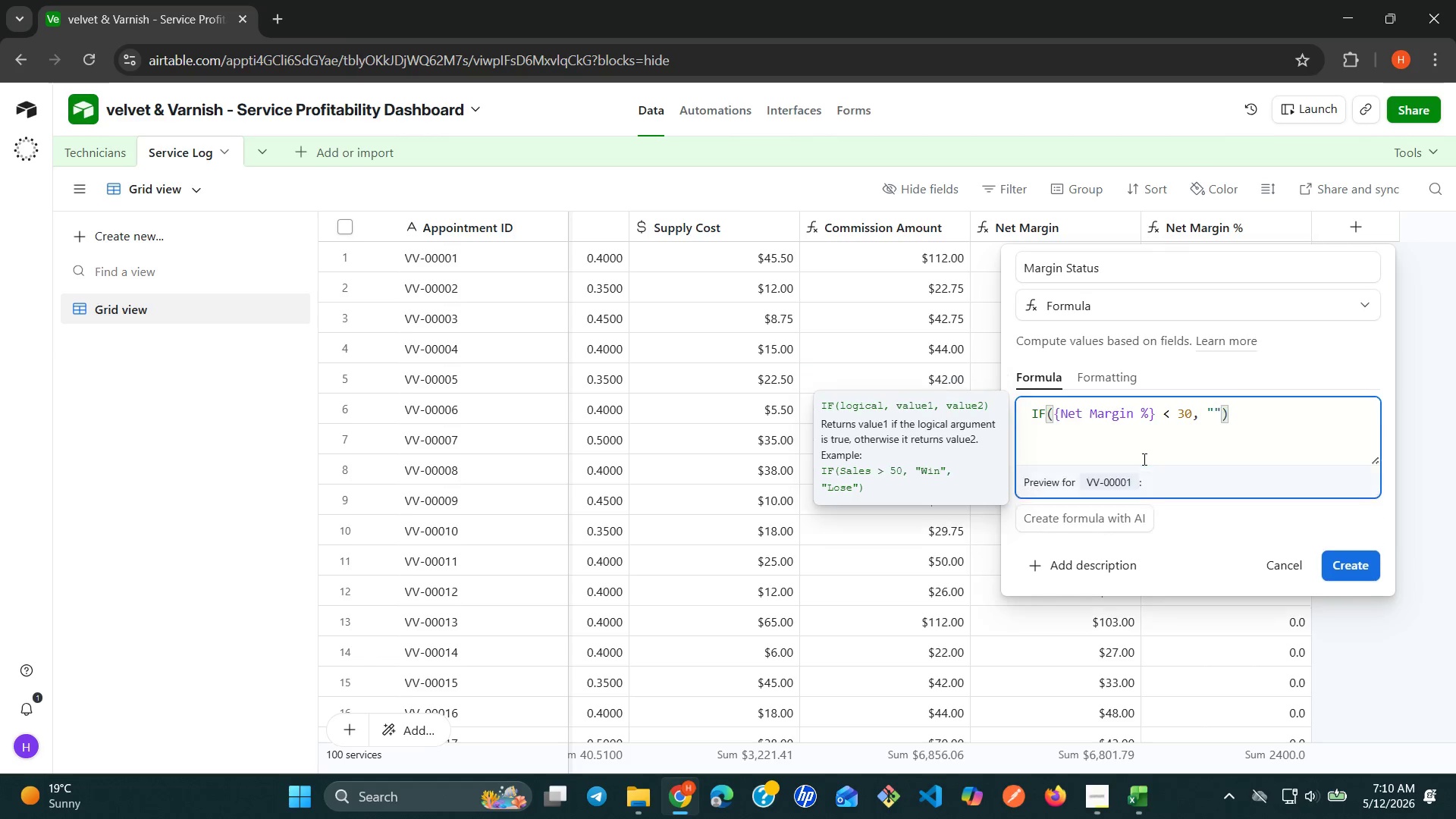 
key(Control+Meta+ControlLeft)
 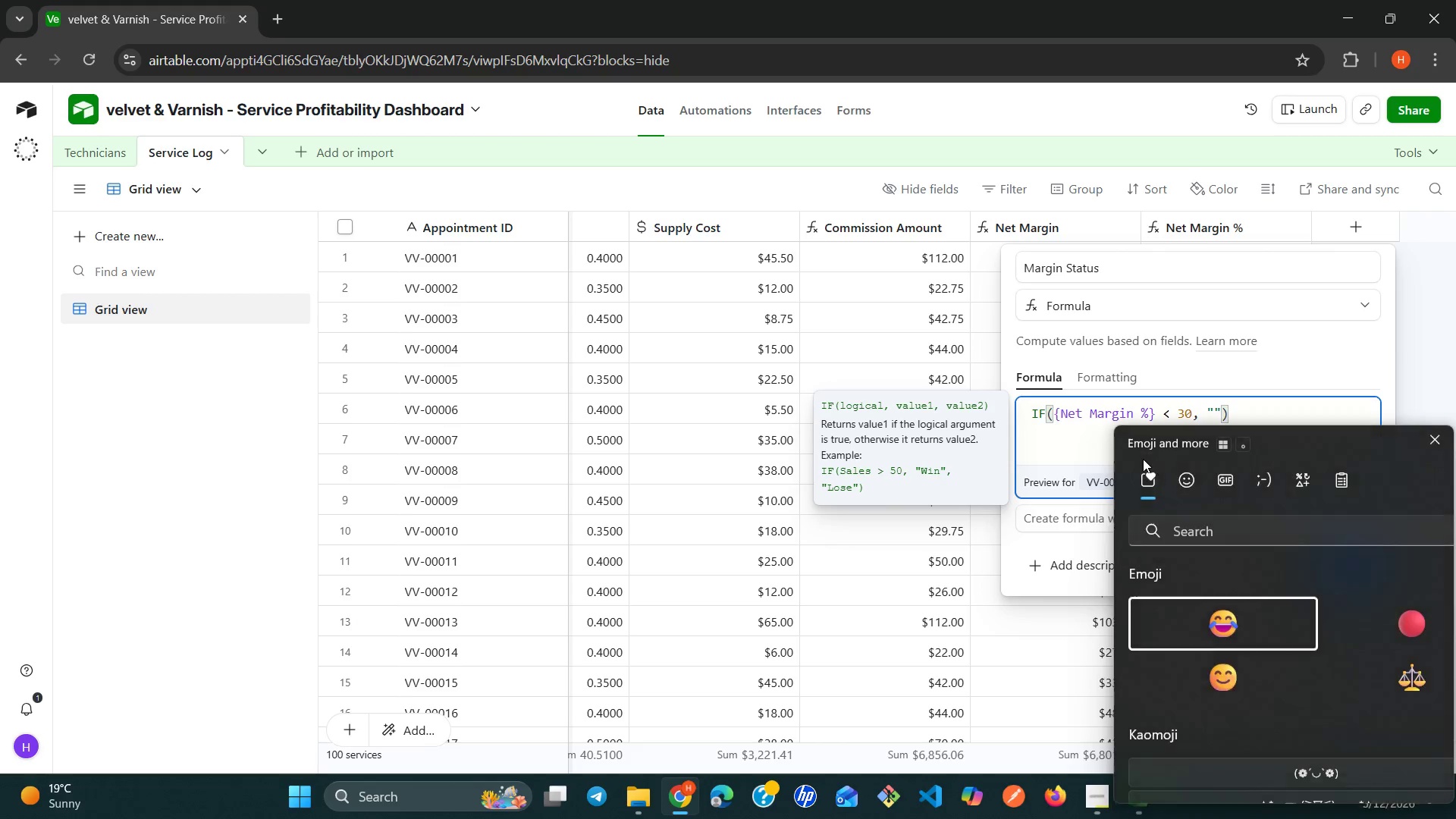 
key(Alt+Control+Meta+Shift+ShiftLeft)
 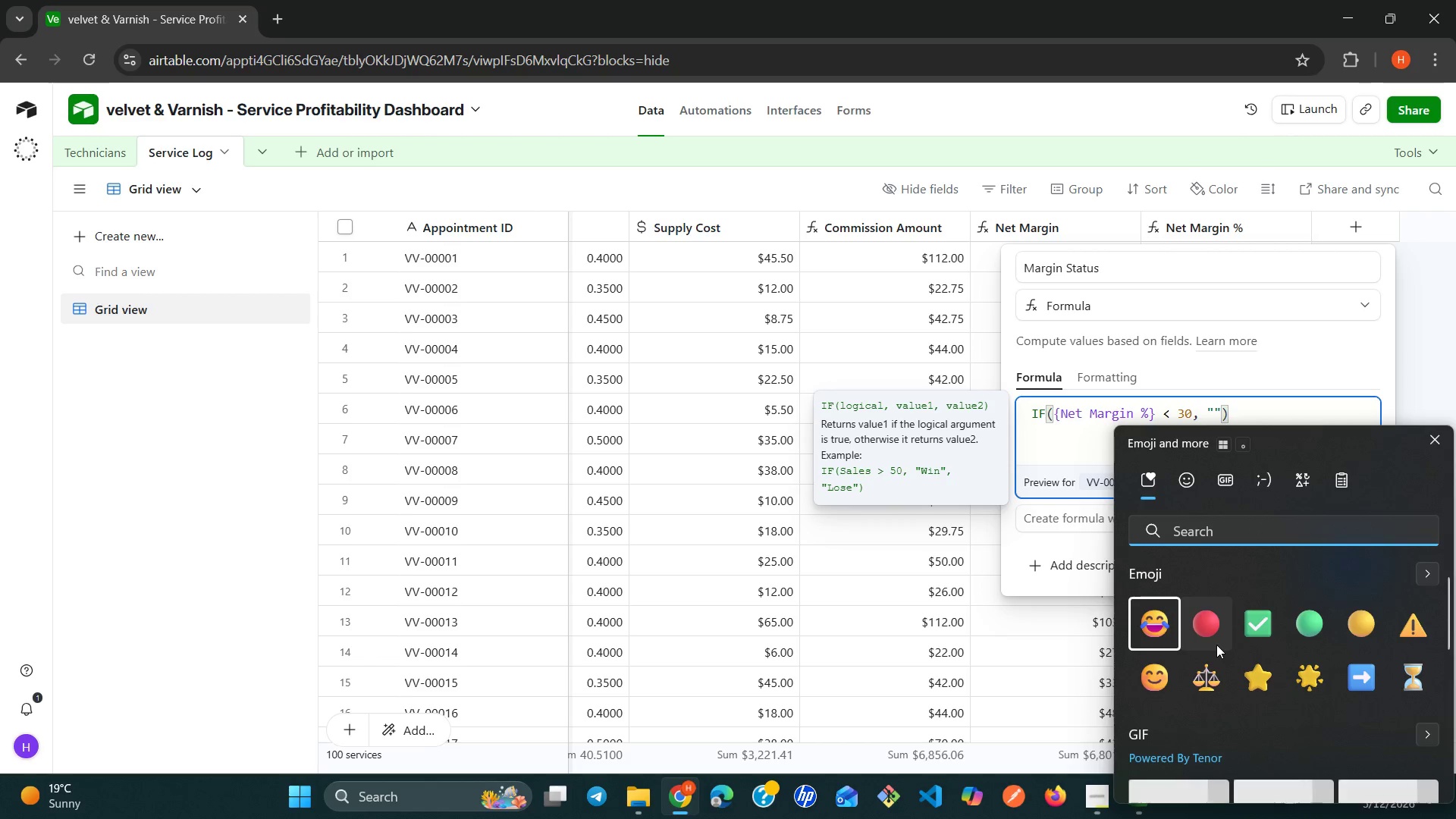 
key(Alt+Control+Meta+Shift+Space)
 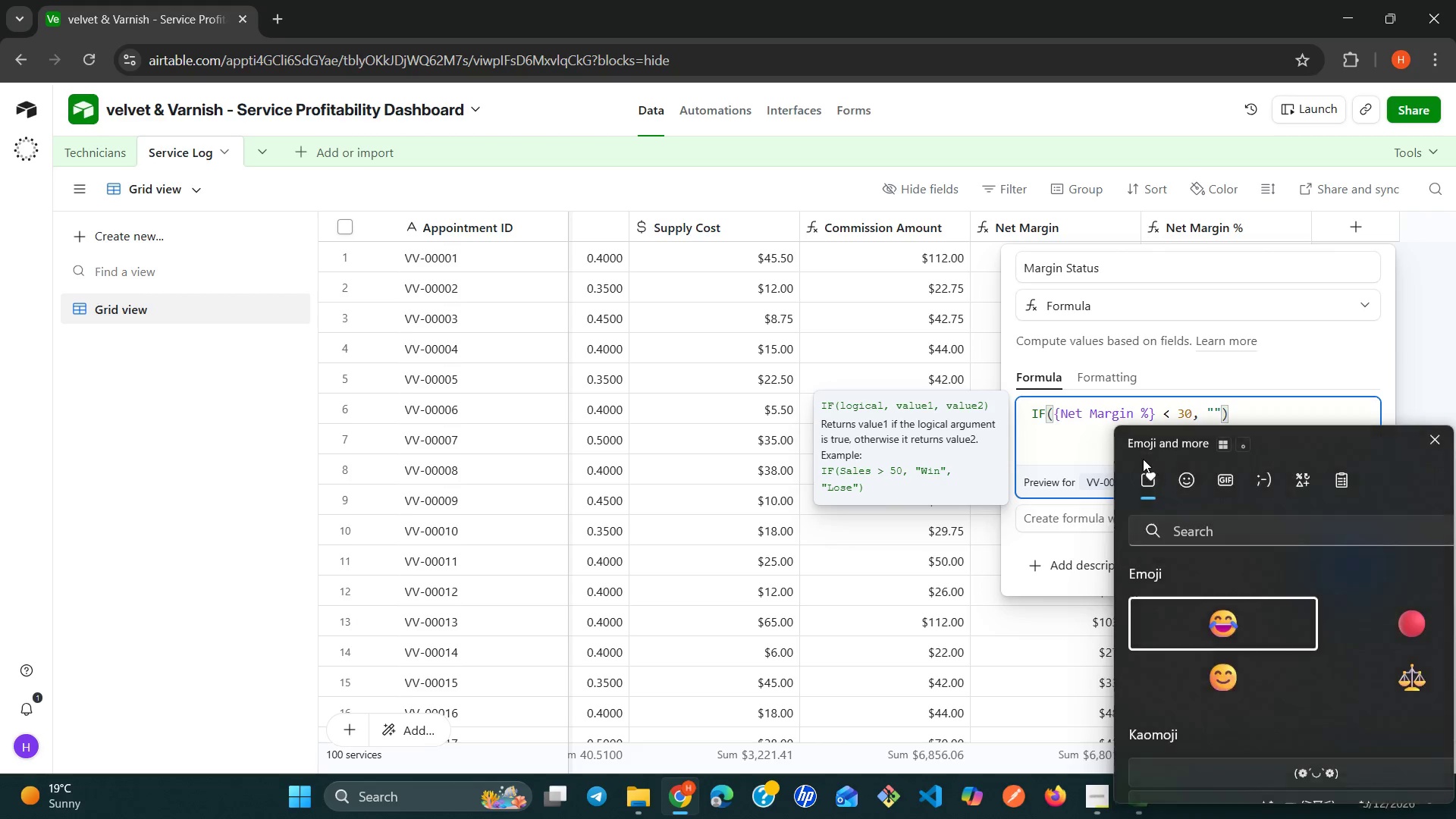 
key(Space)
 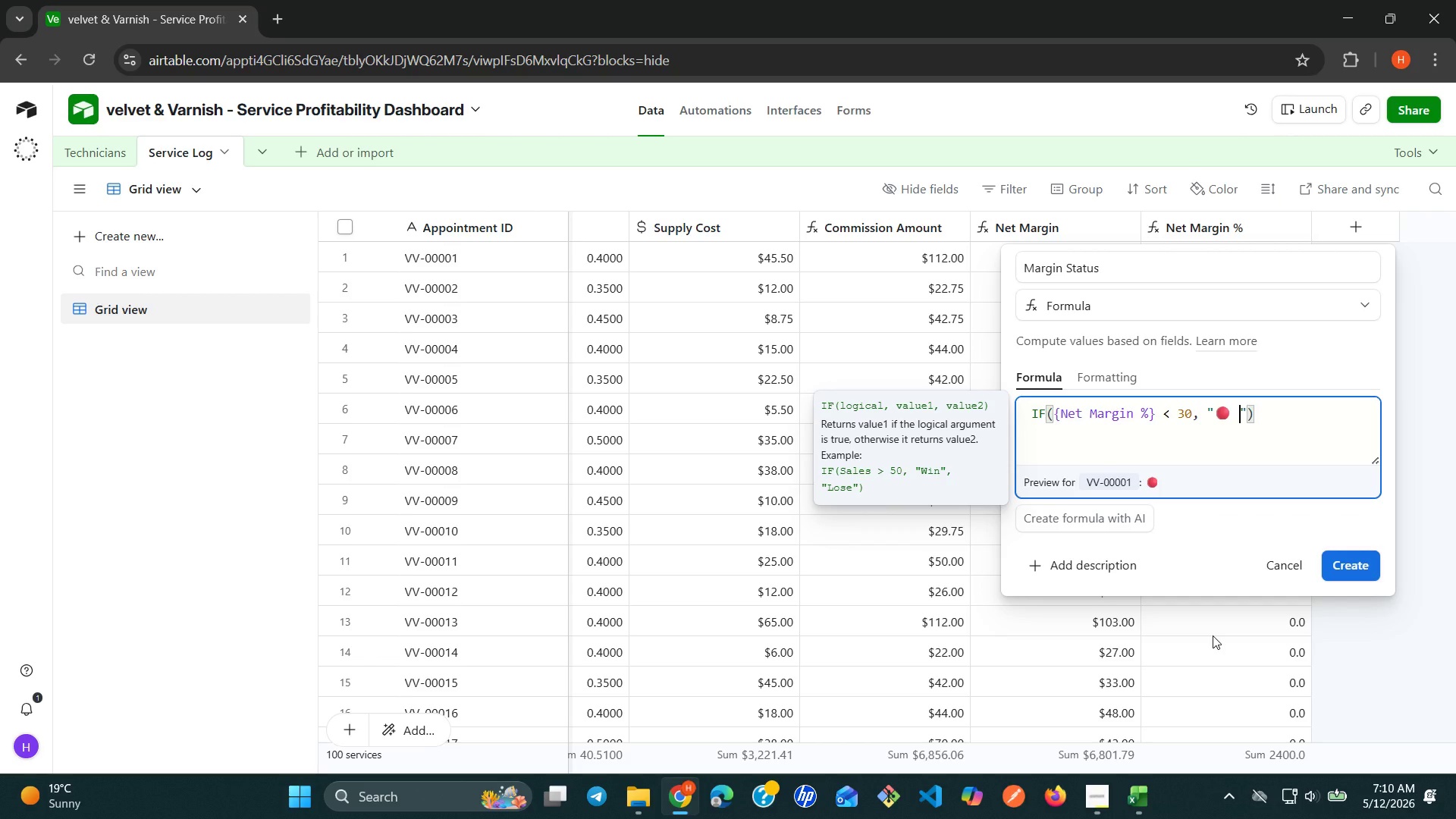 
type(Below Target)
 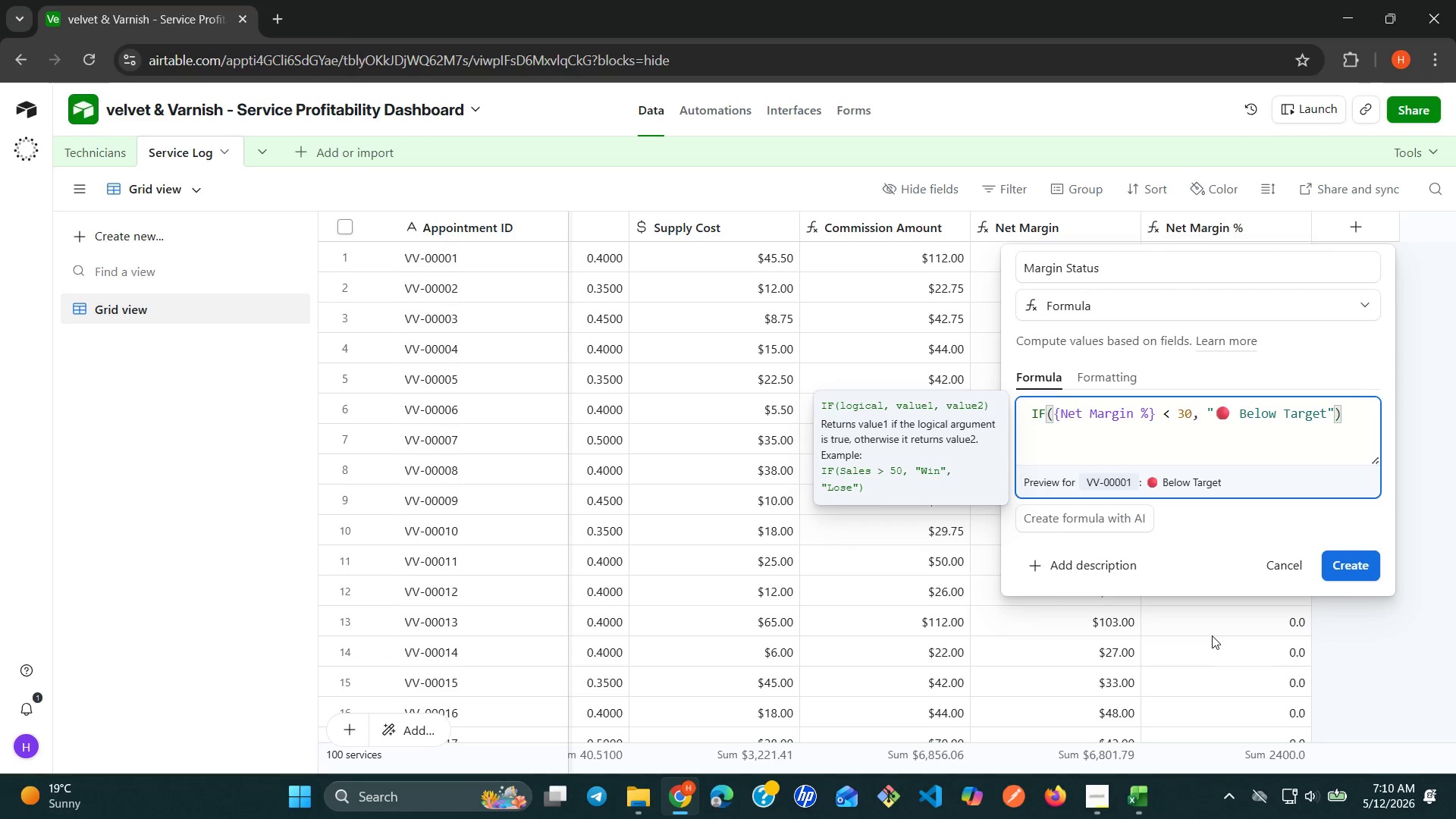 
key(ArrowRight)
 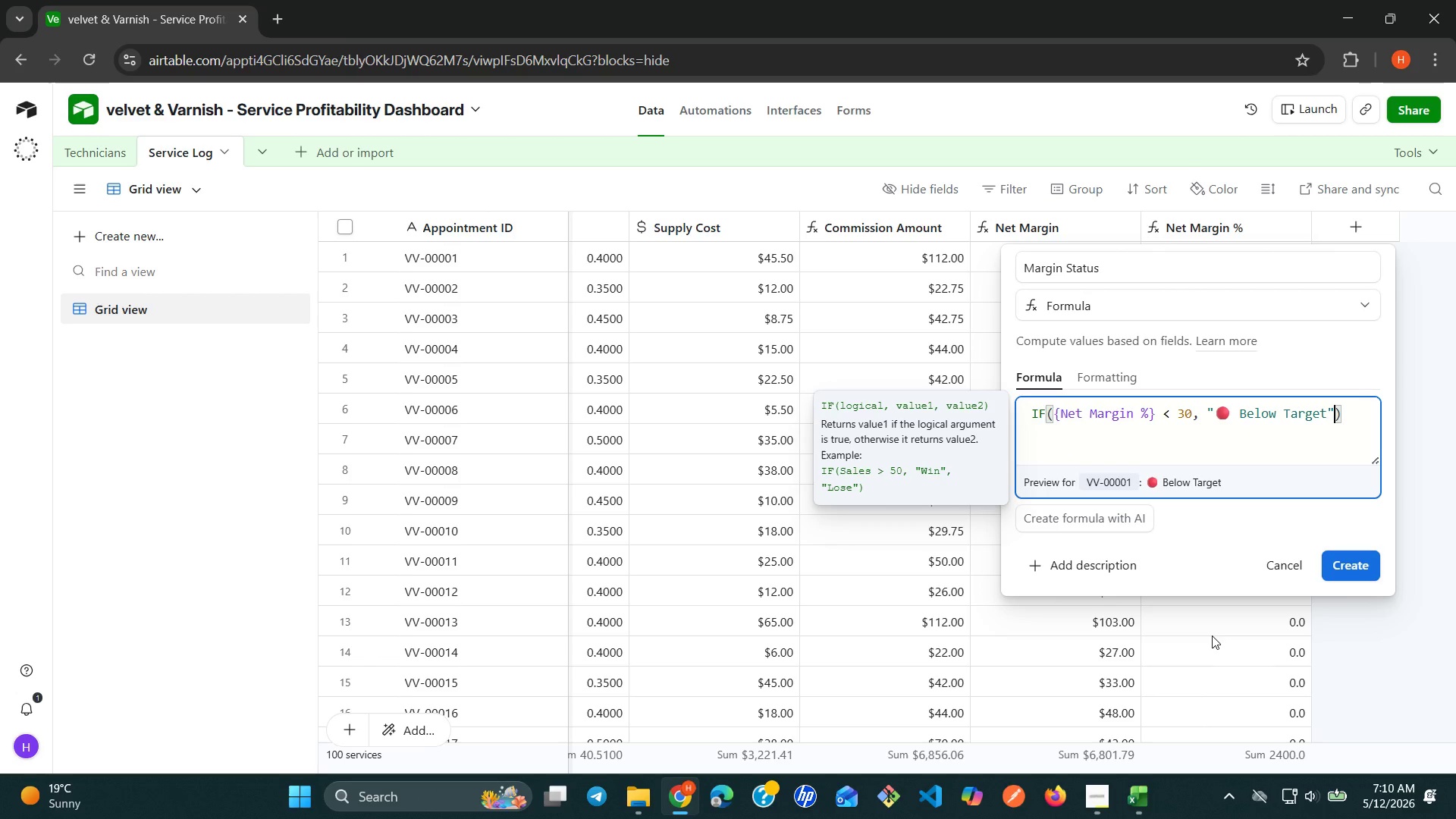 
key(Comma)
 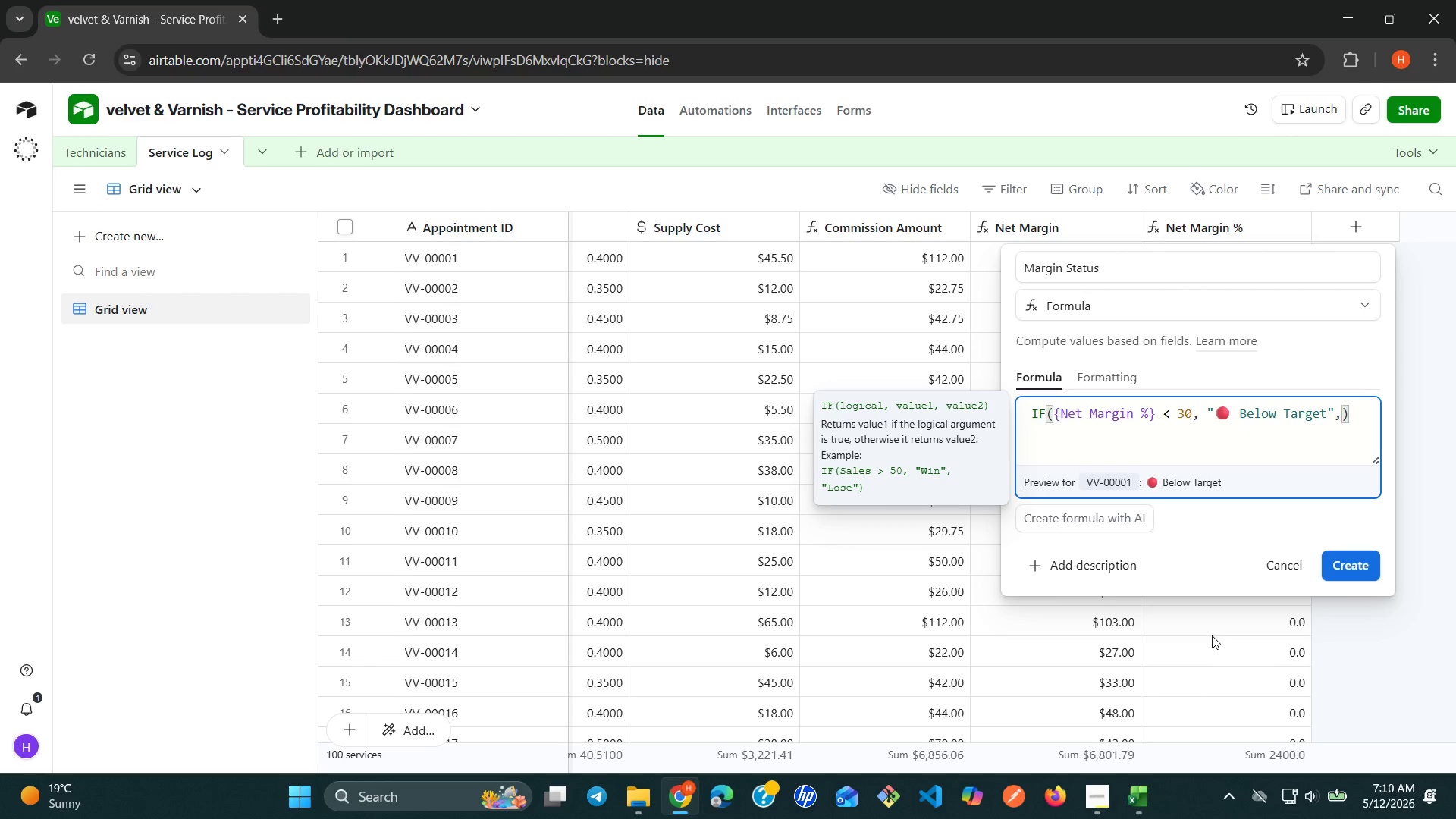 
key(Space)
 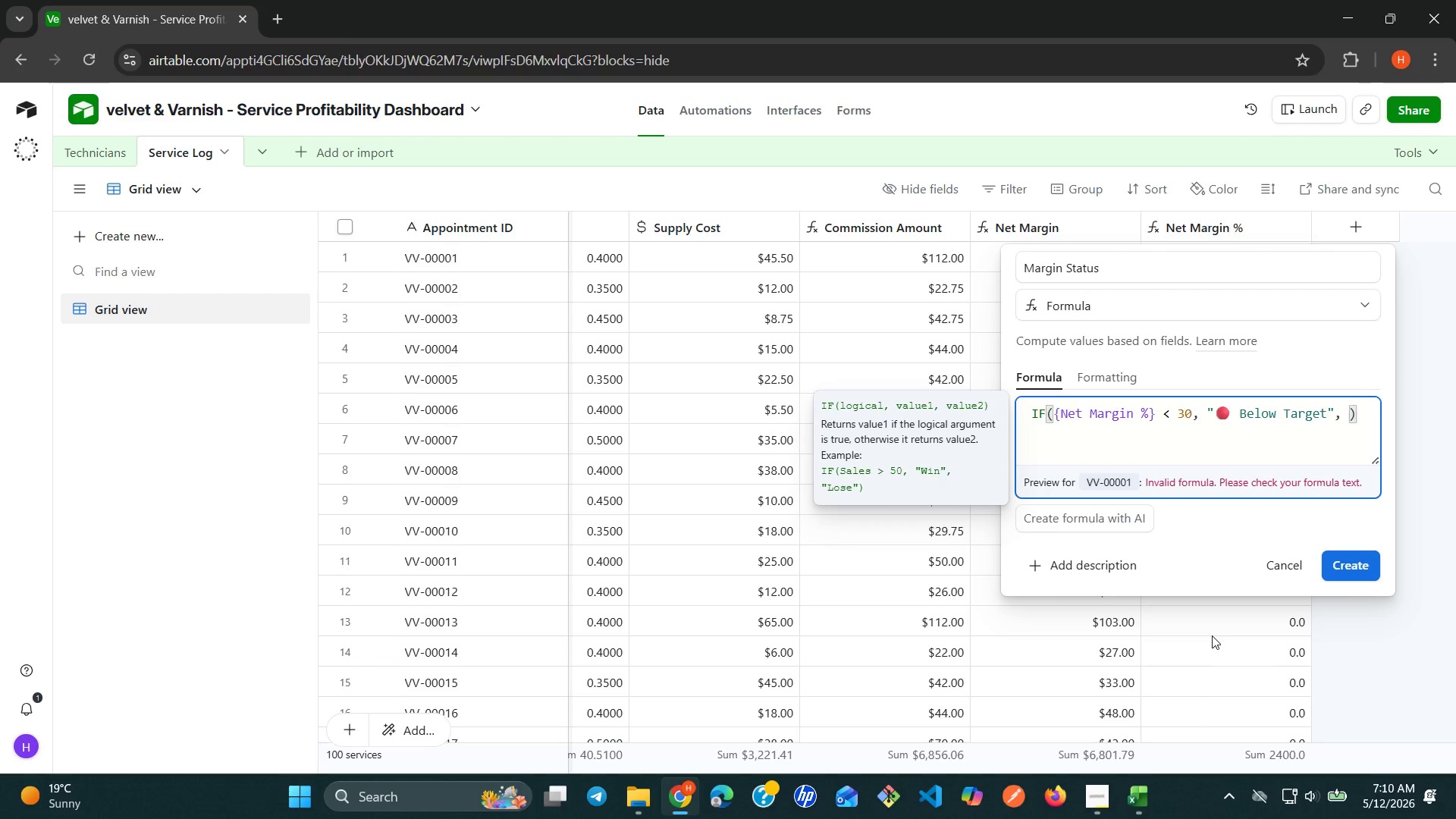 
type(If)
 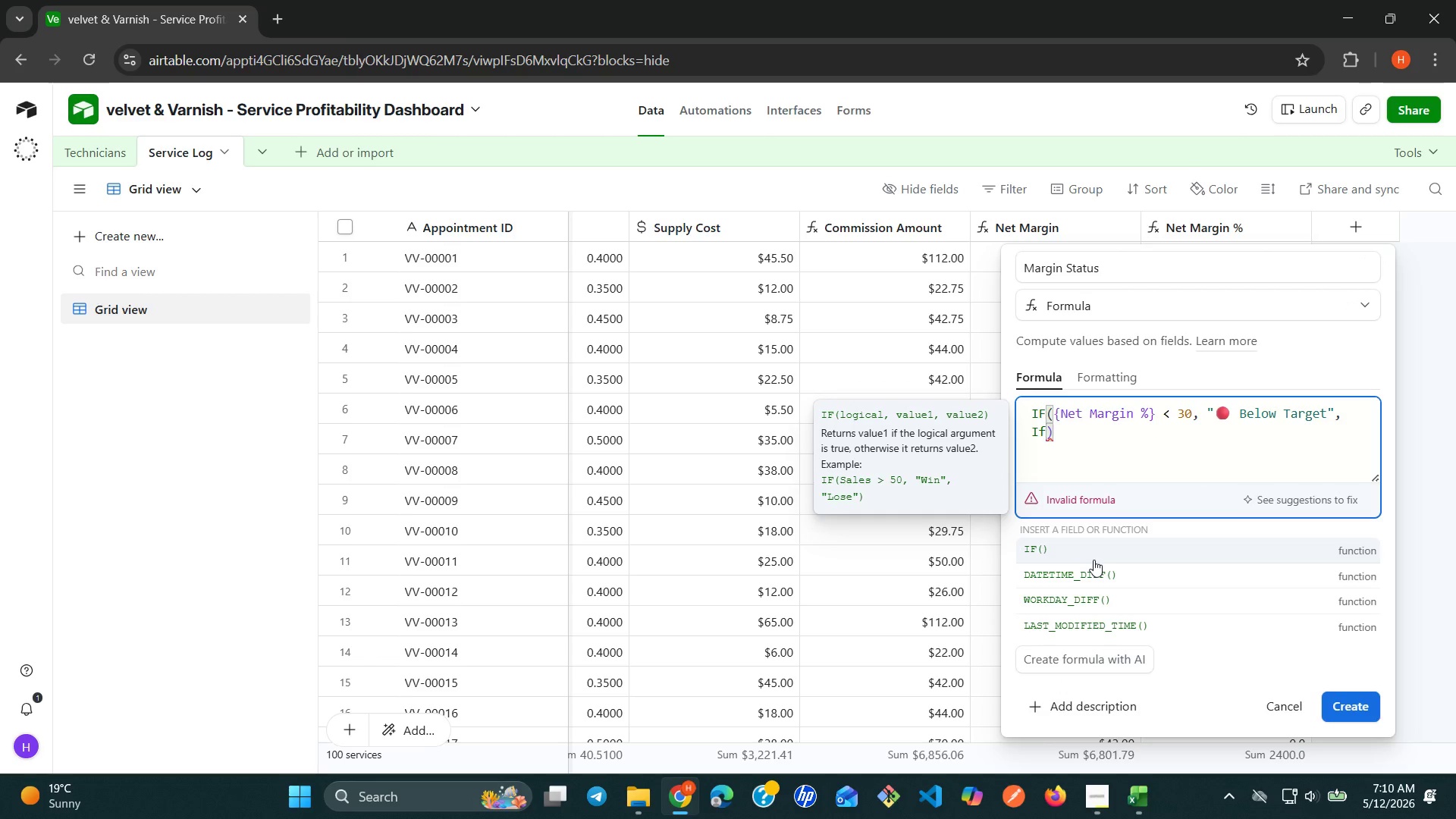 
left_click([1090, 548])
 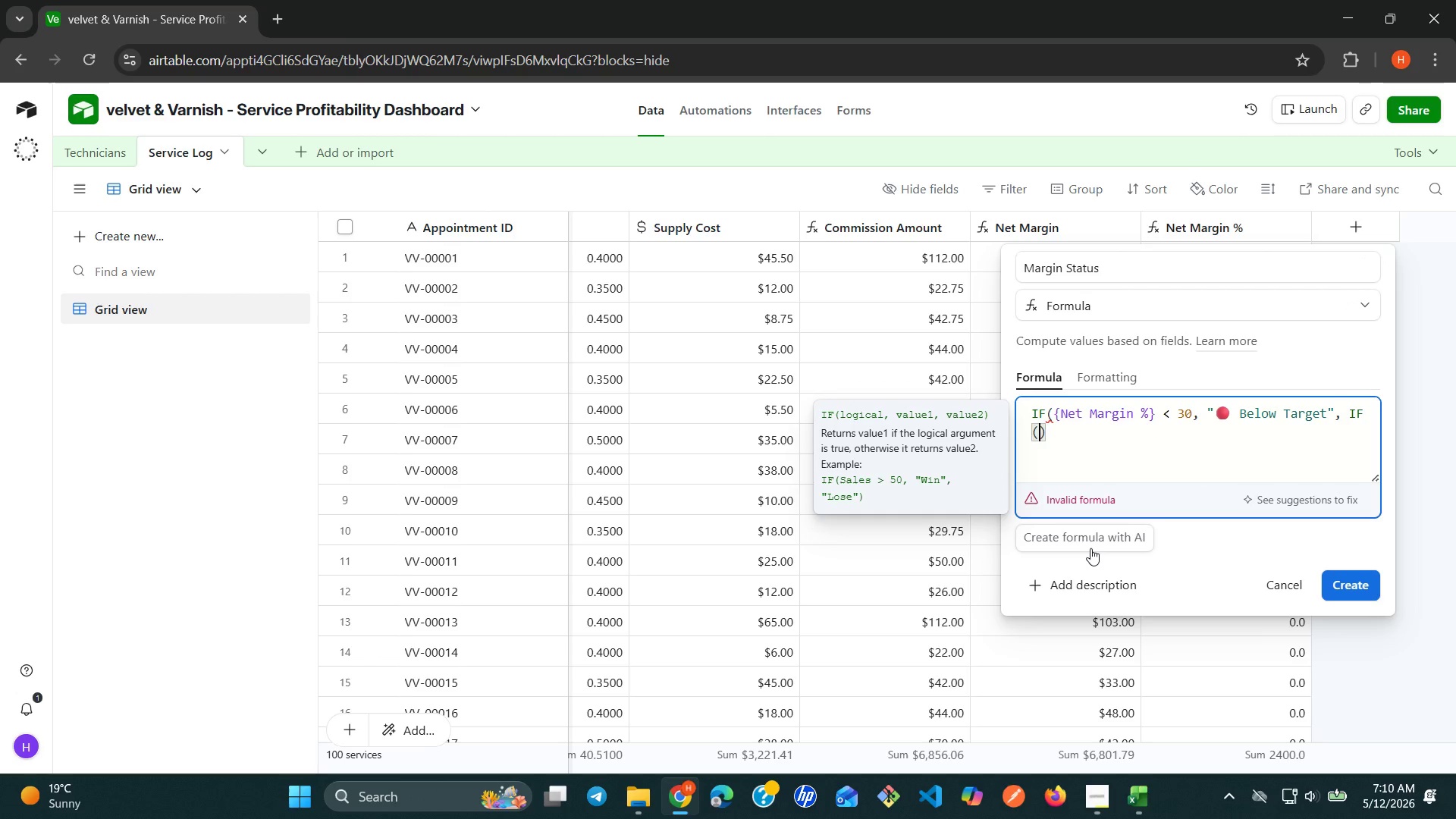 
key(ArrowRight)
 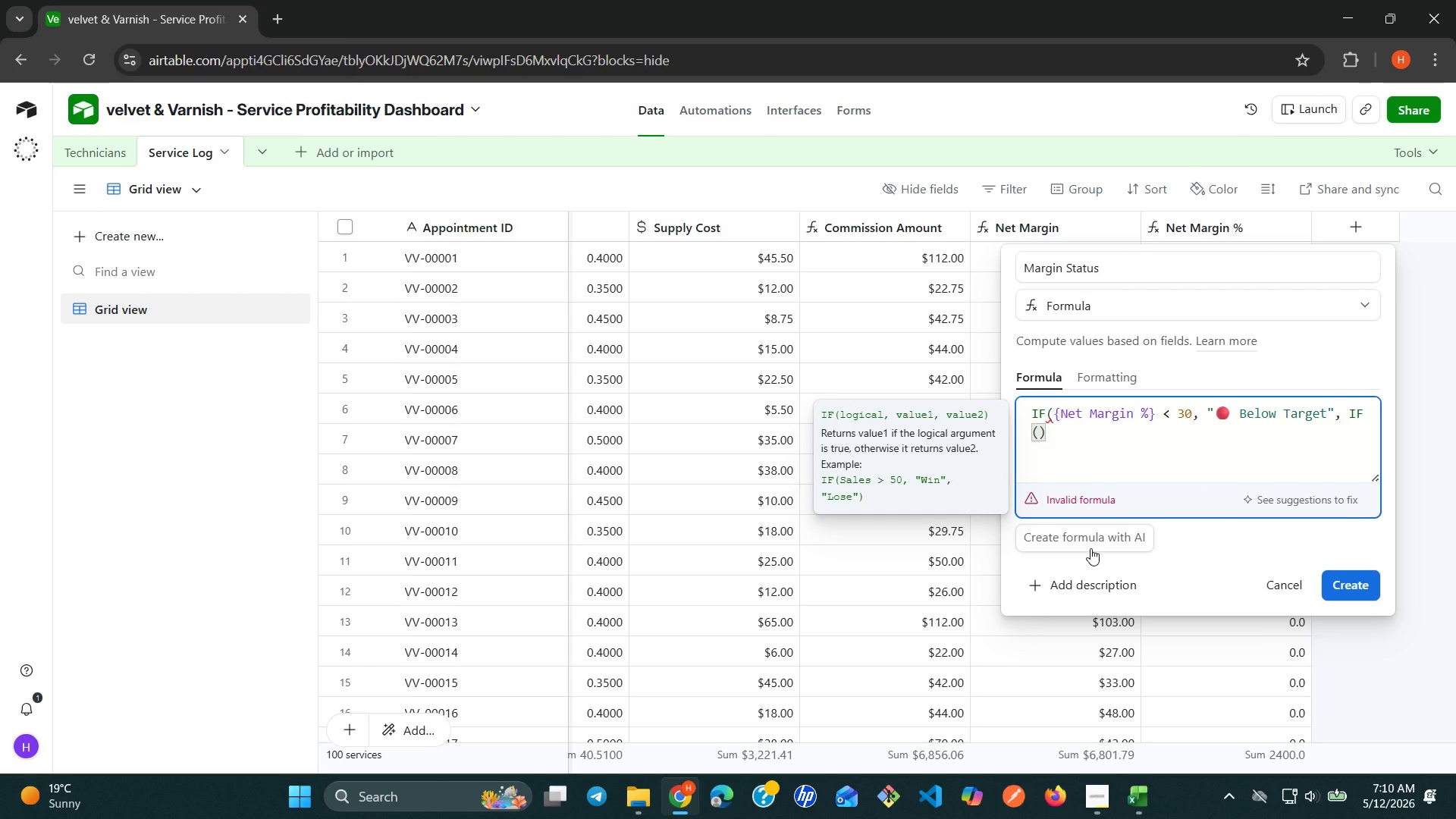 
key(Shift+0)
 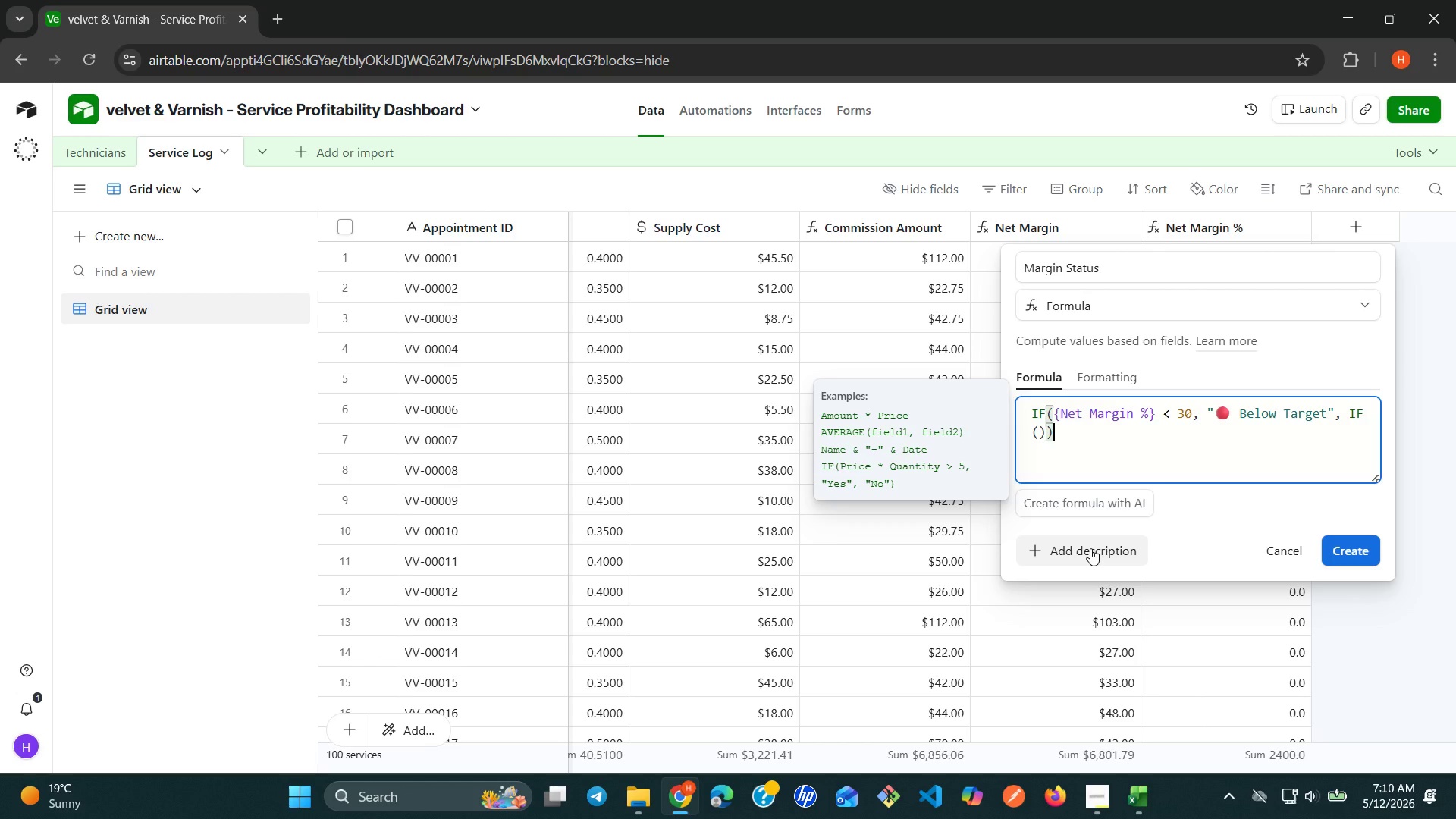 
key(ArrowLeft)
 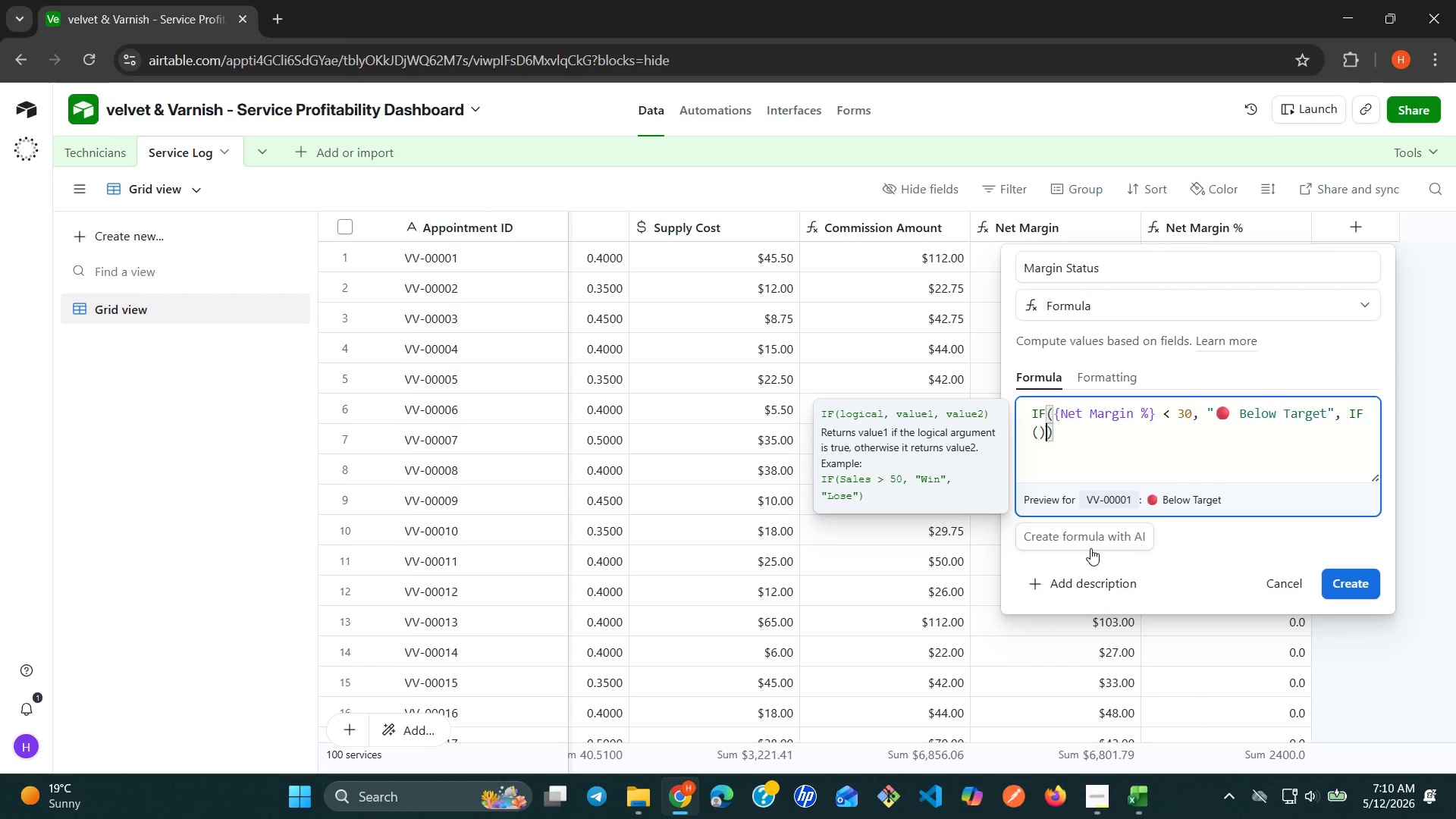 
key(ArrowLeft)
 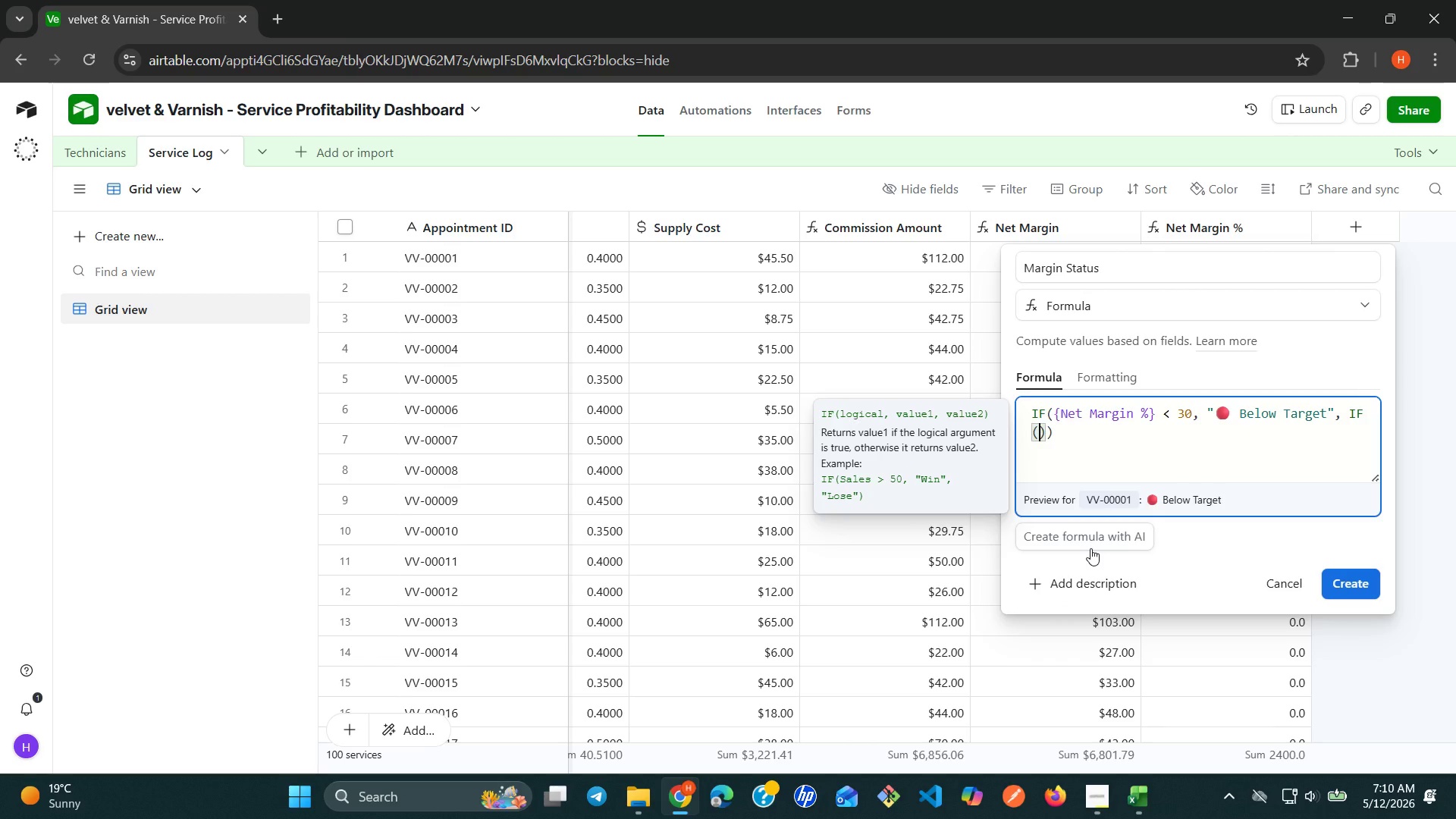 
type({net)
 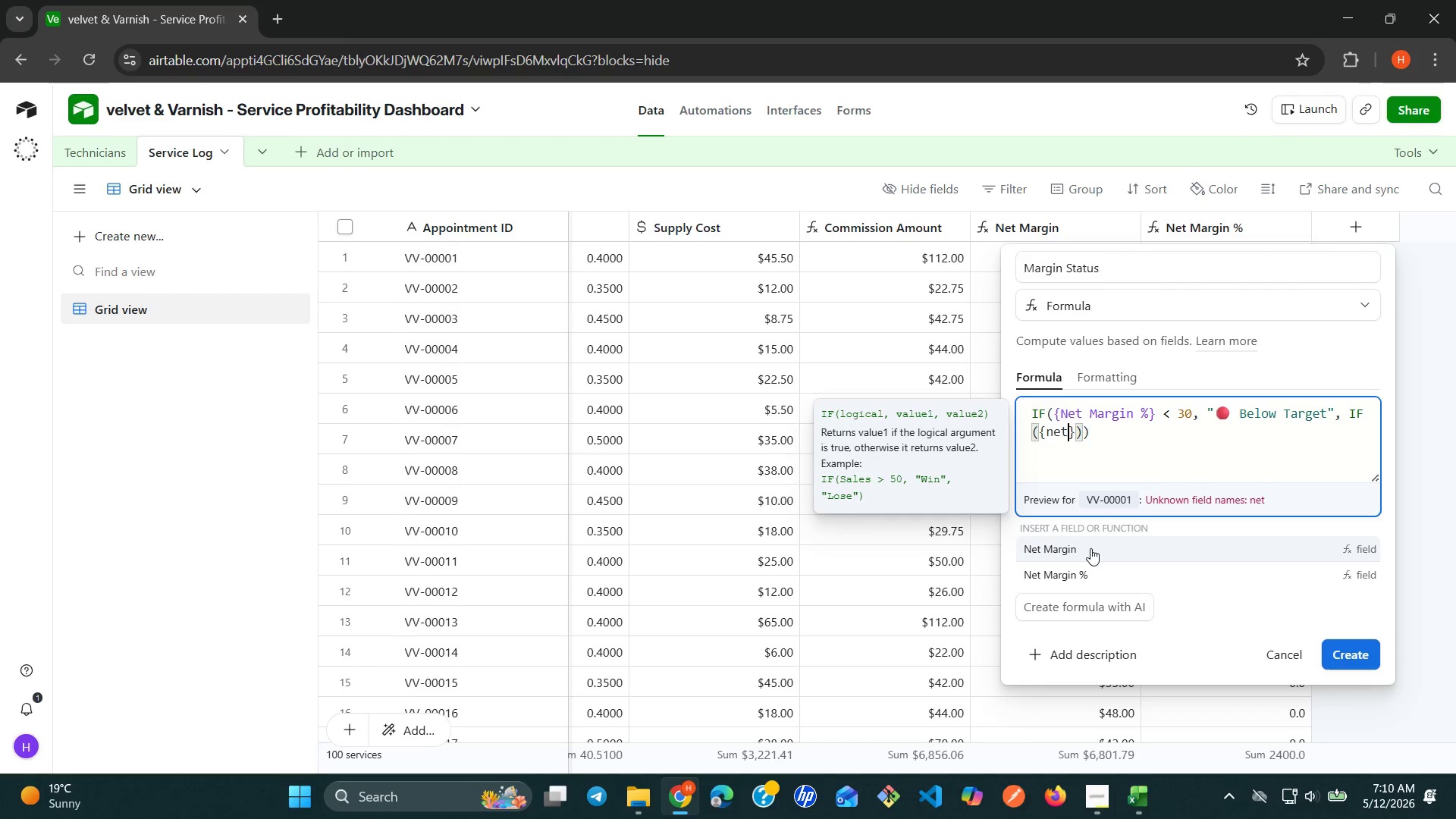 
left_click([1092, 562])
 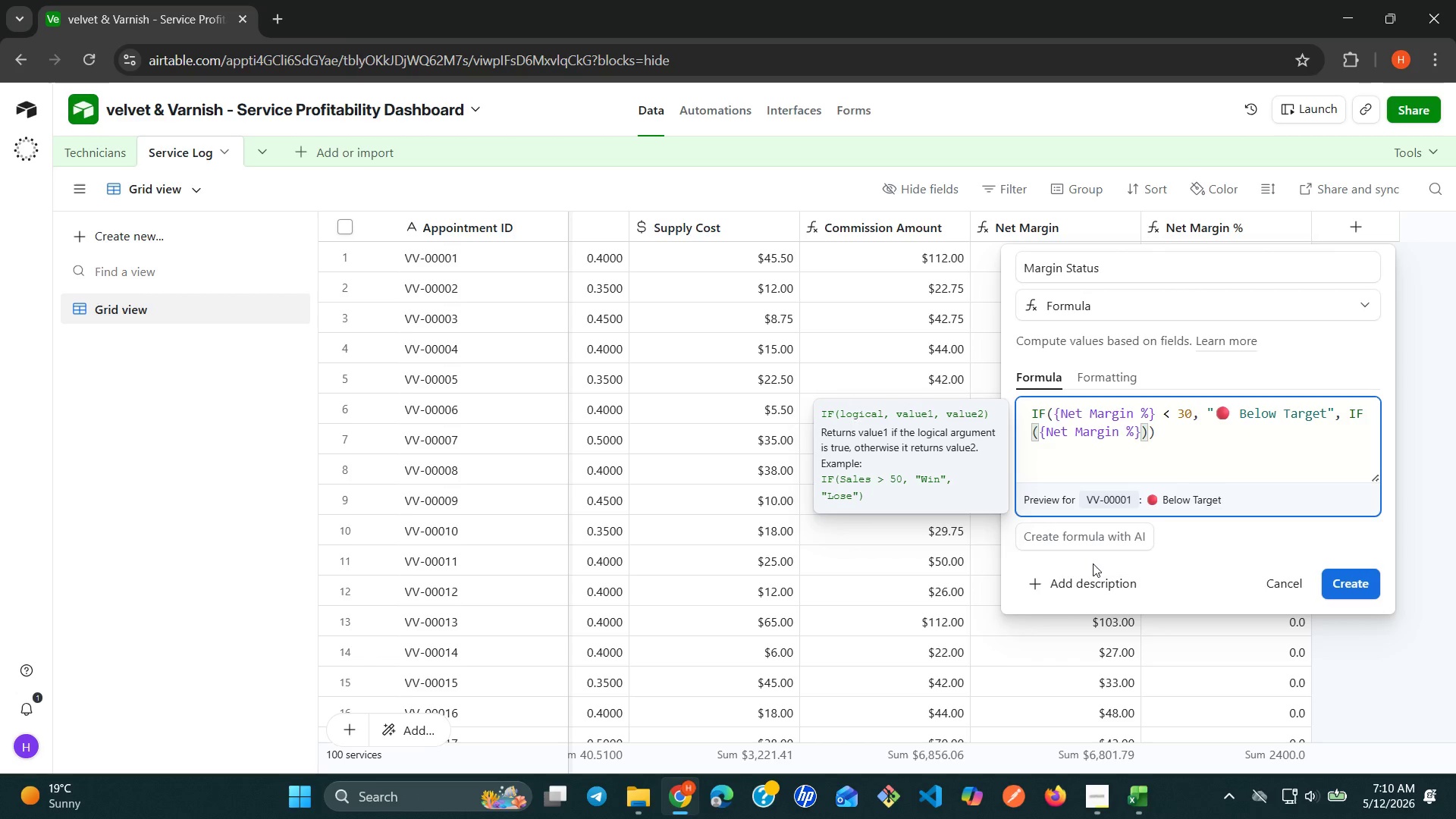 
wait(5.3)
 